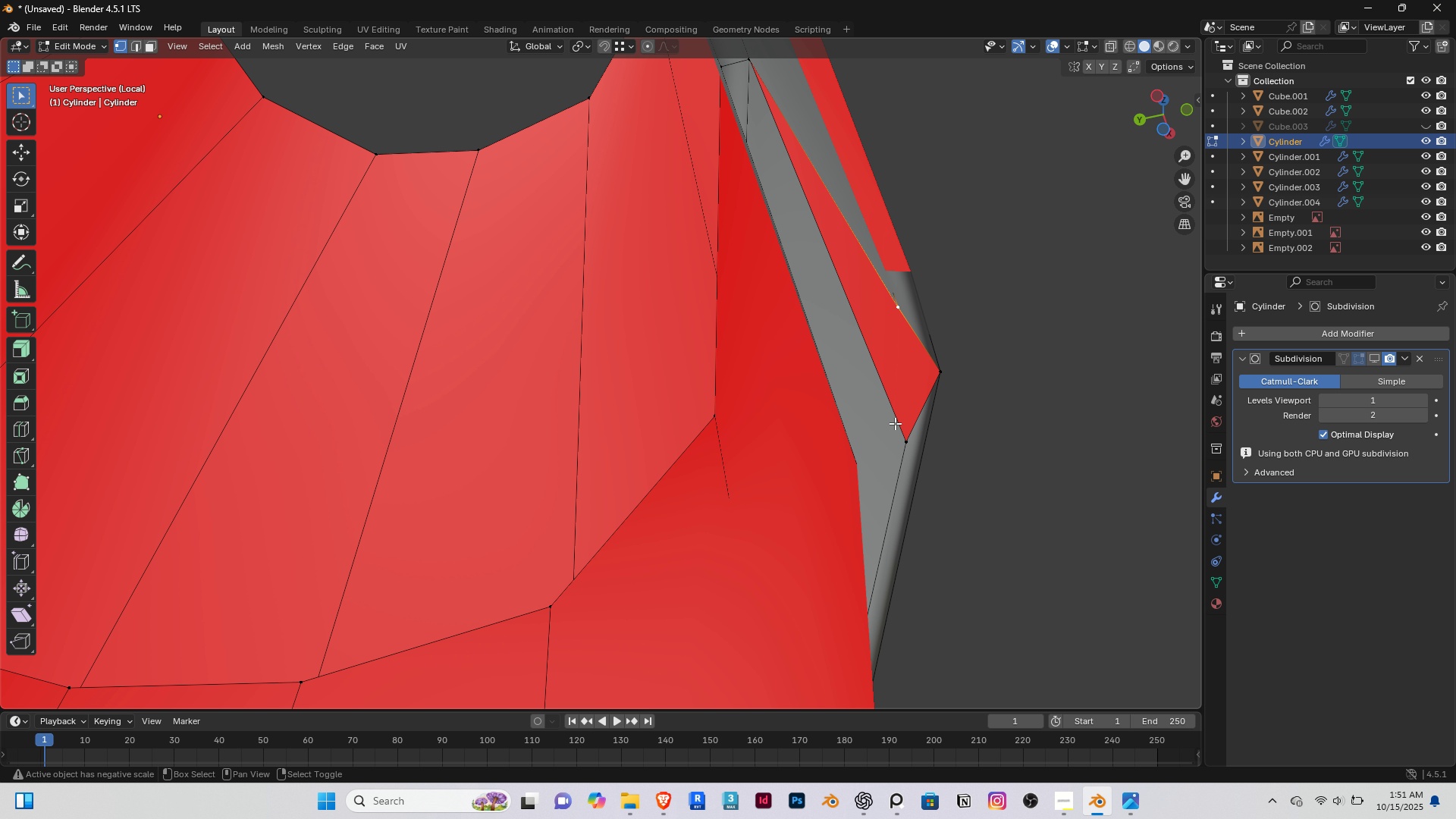 
hold_key(key=ShiftRight, duration=0.7)
 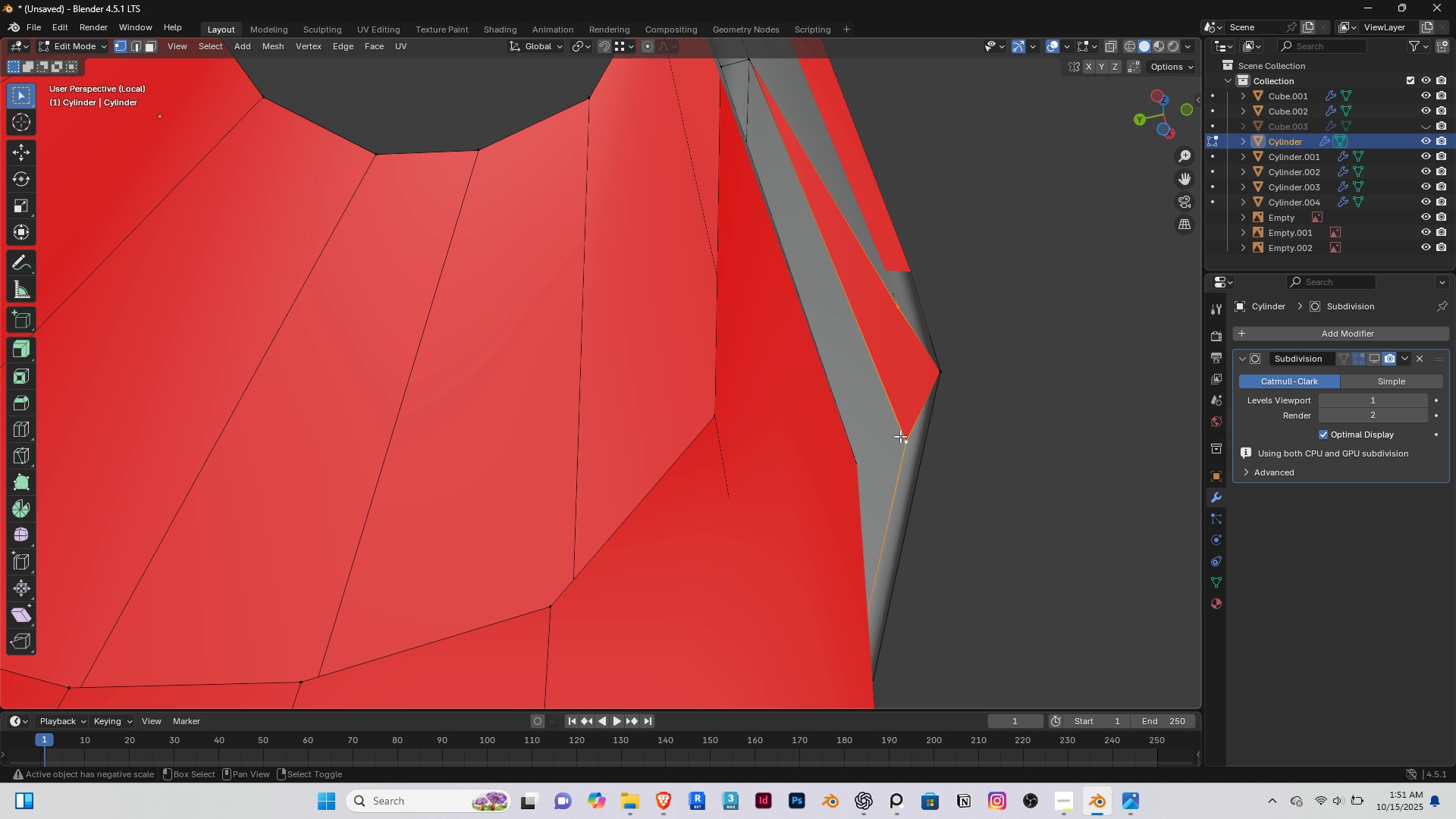 
key(Shift+R)
 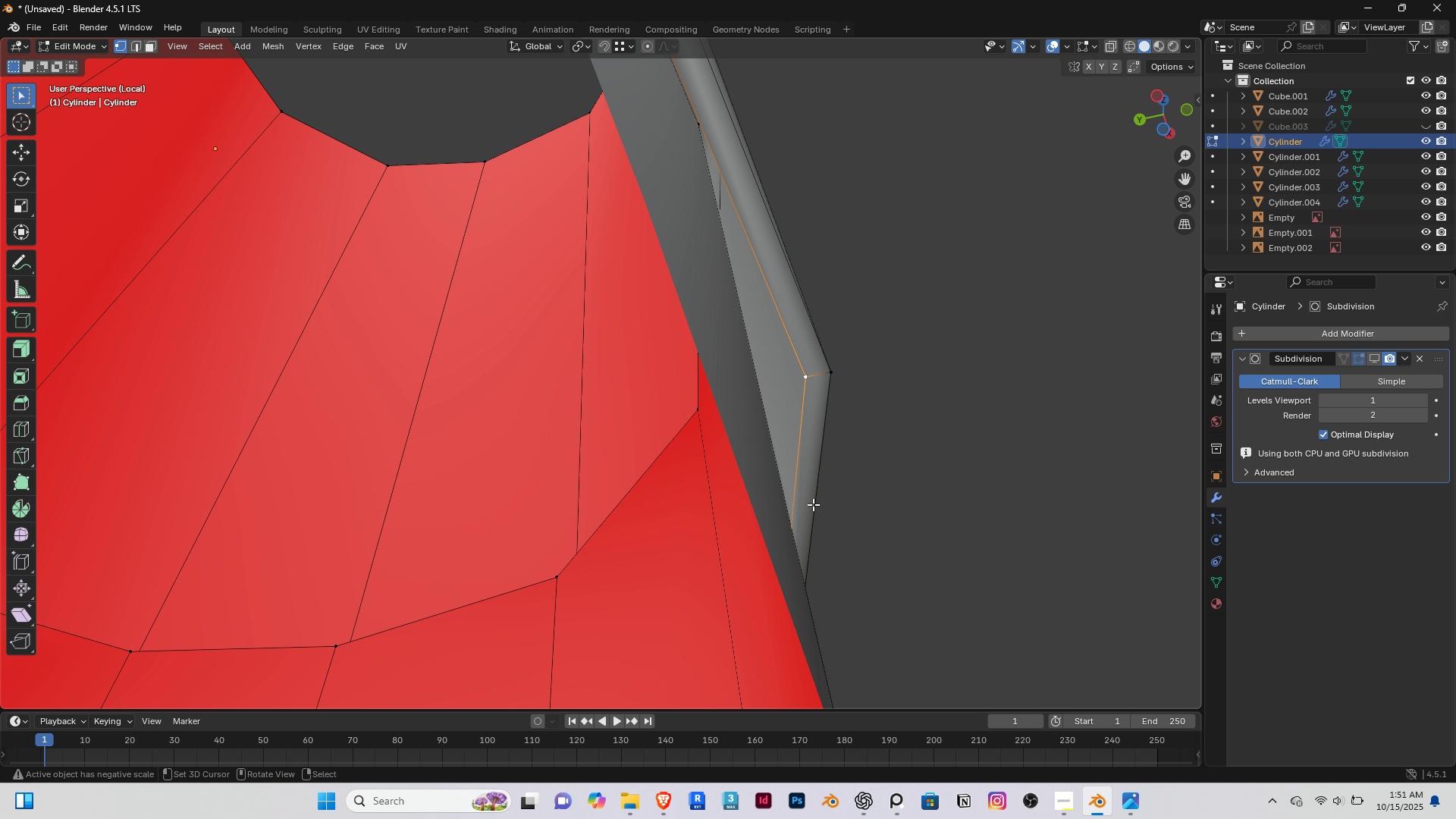 
scroll: coordinate [764, 560], scroll_direction: down, amount: 15.0
 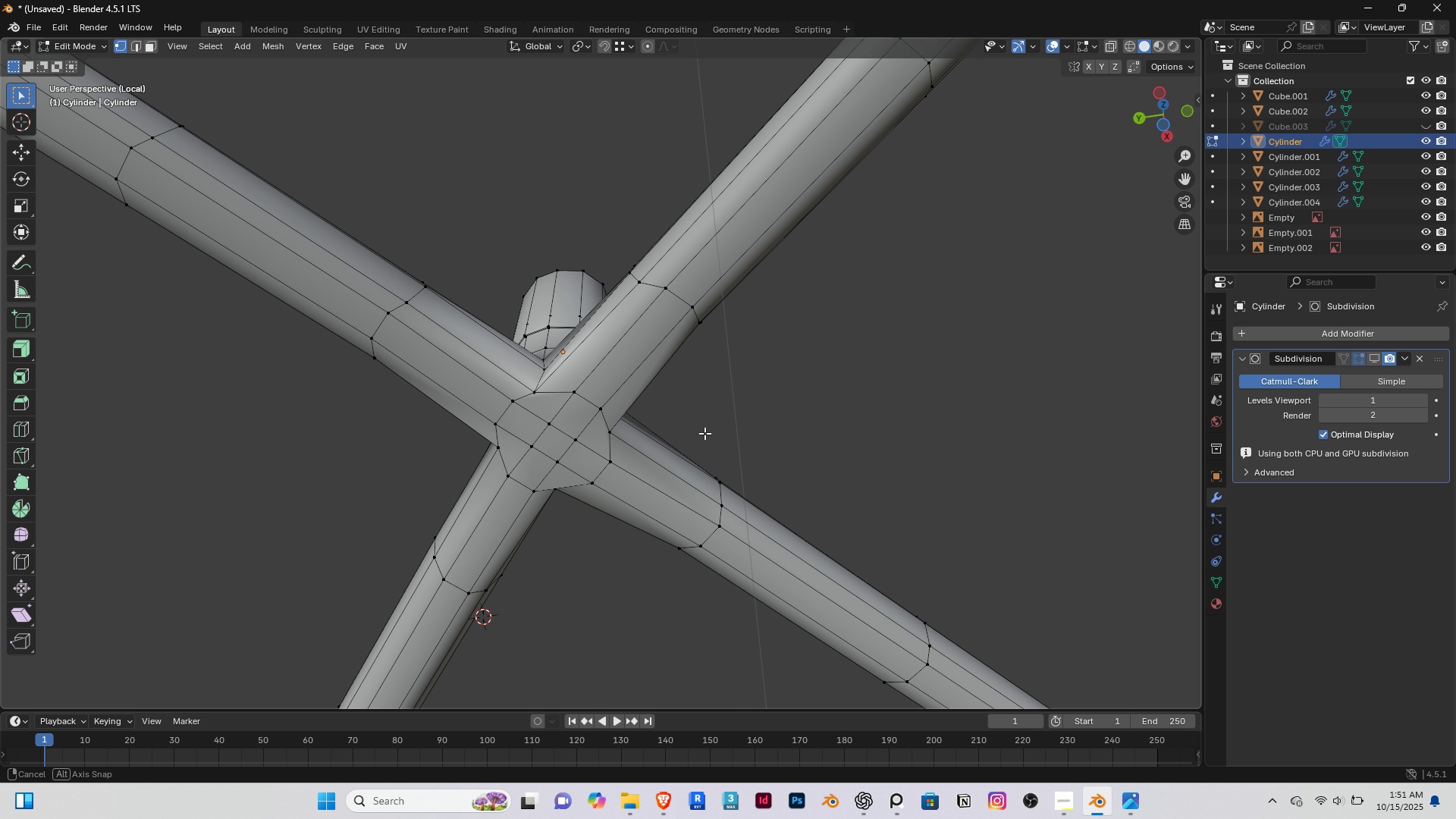 
scroll: coordinate [577, 482], scroll_direction: up, amount: 3.0
 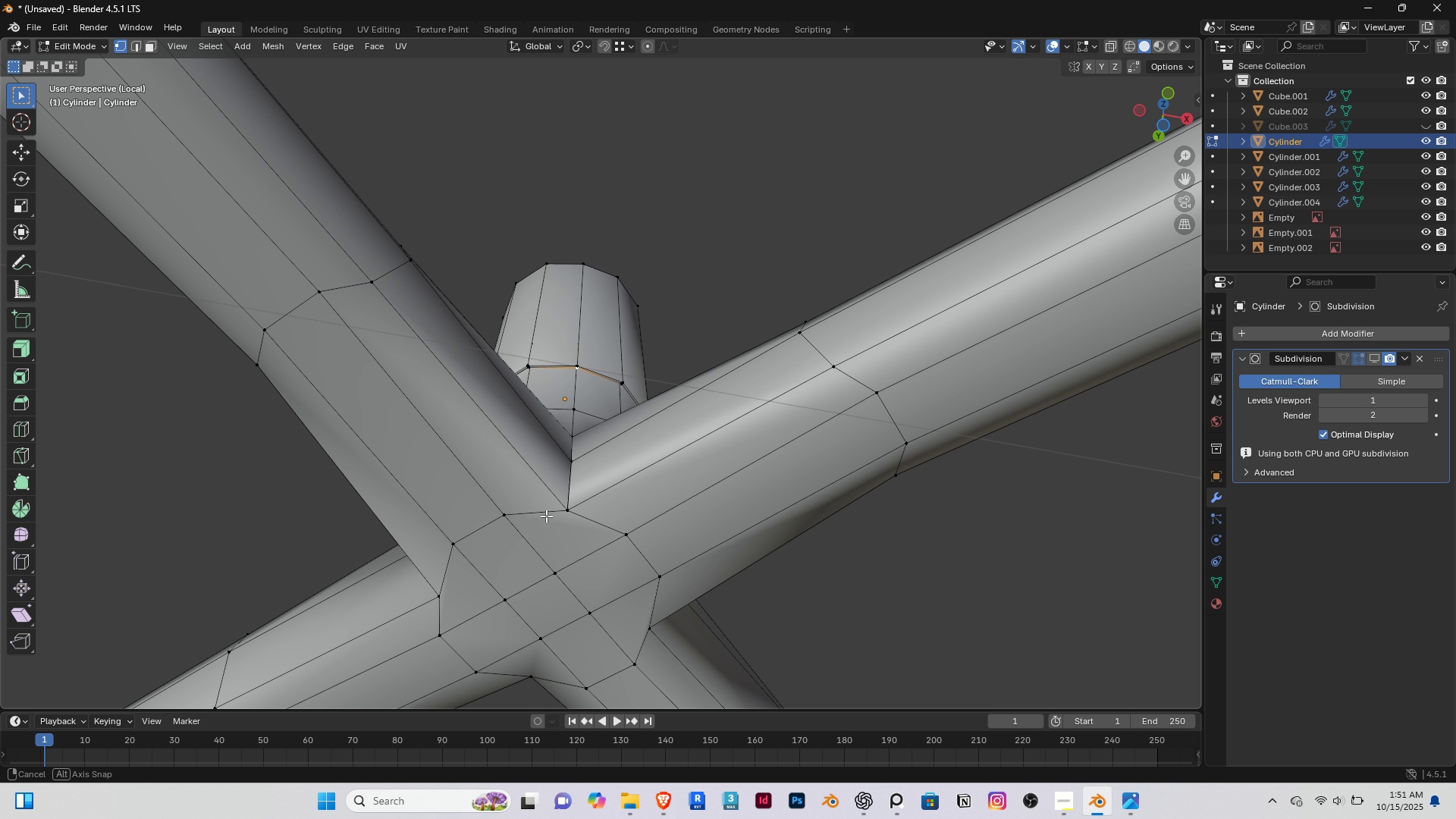 
scroll: coordinate [546, 516], scroll_direction: down, amount: 1.0
 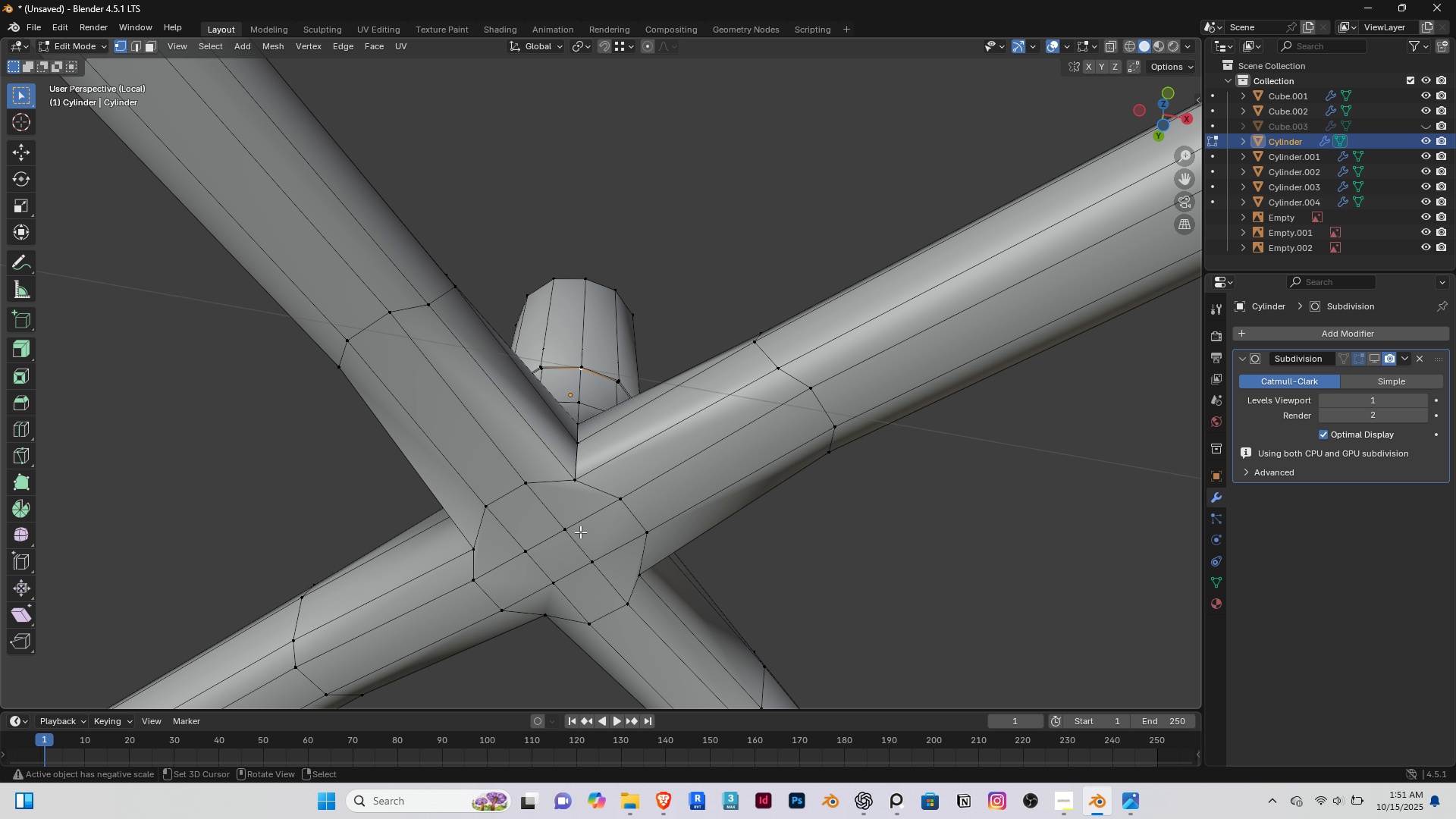 
scroll: coordinate [567, 494], scroll_direction: up, amount: 2.0
 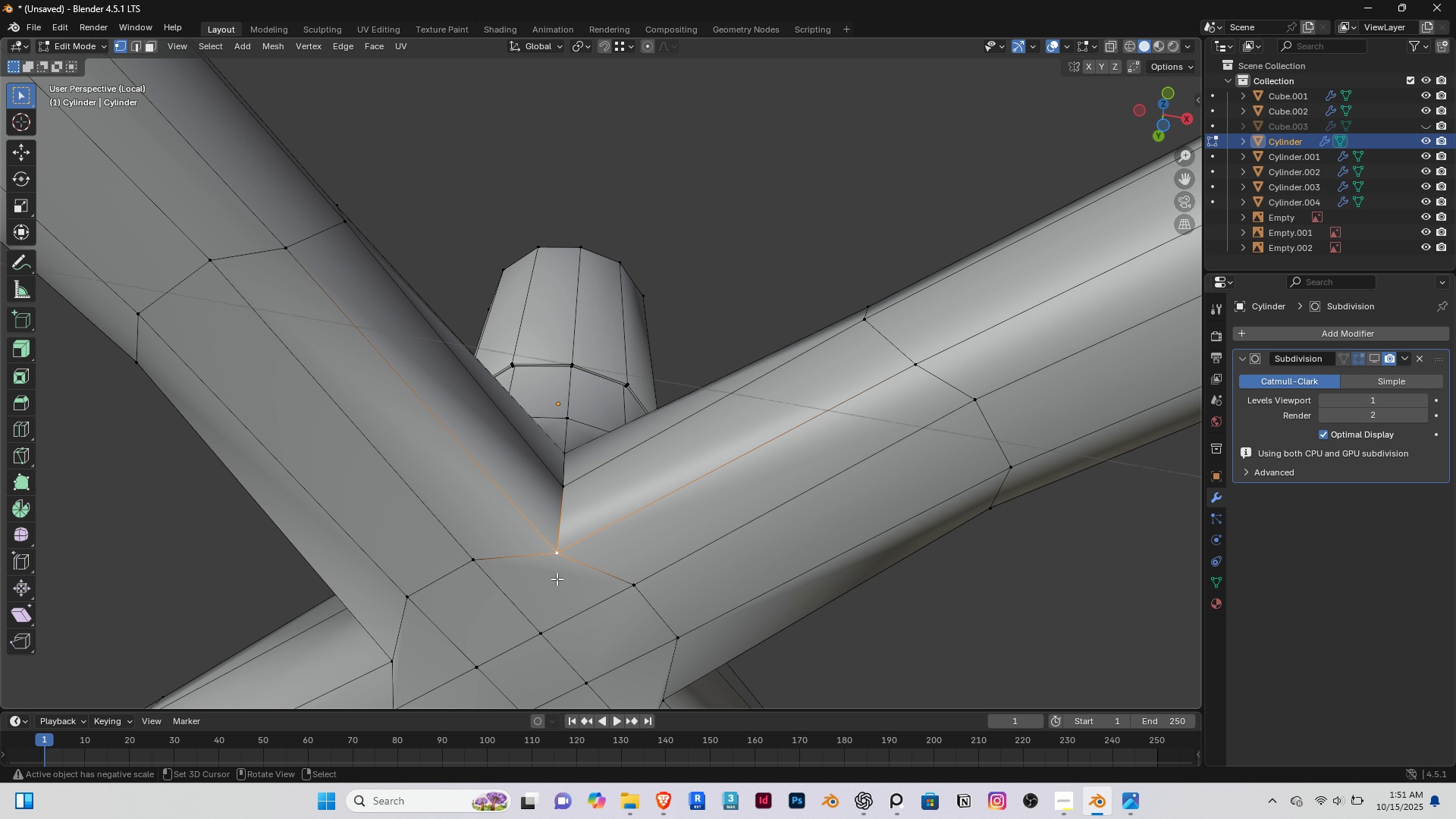 
right_click([557, 579])
 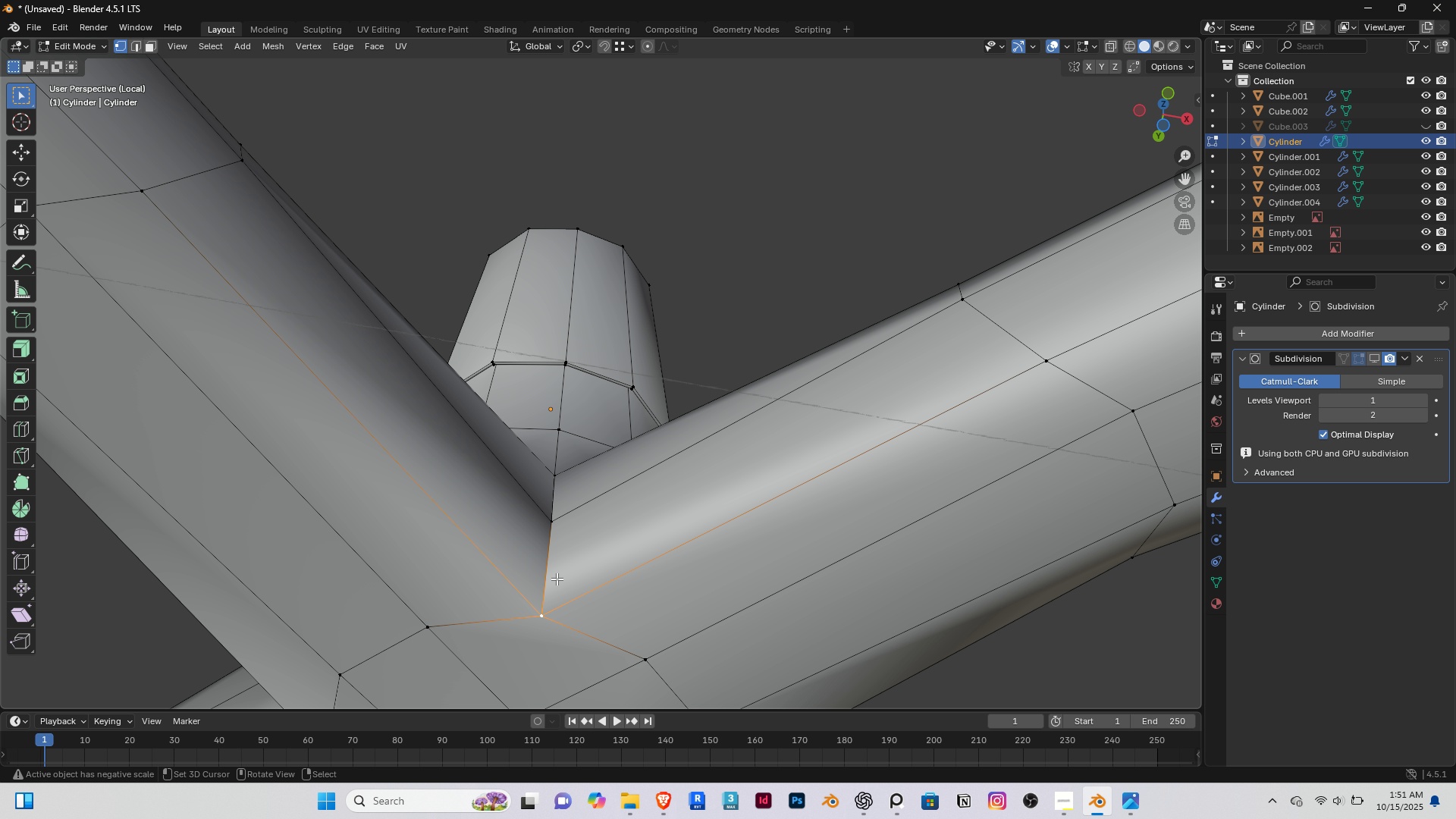 
scroll: coordinate [557, 579], scroll_direction: up, amount: 2.0
 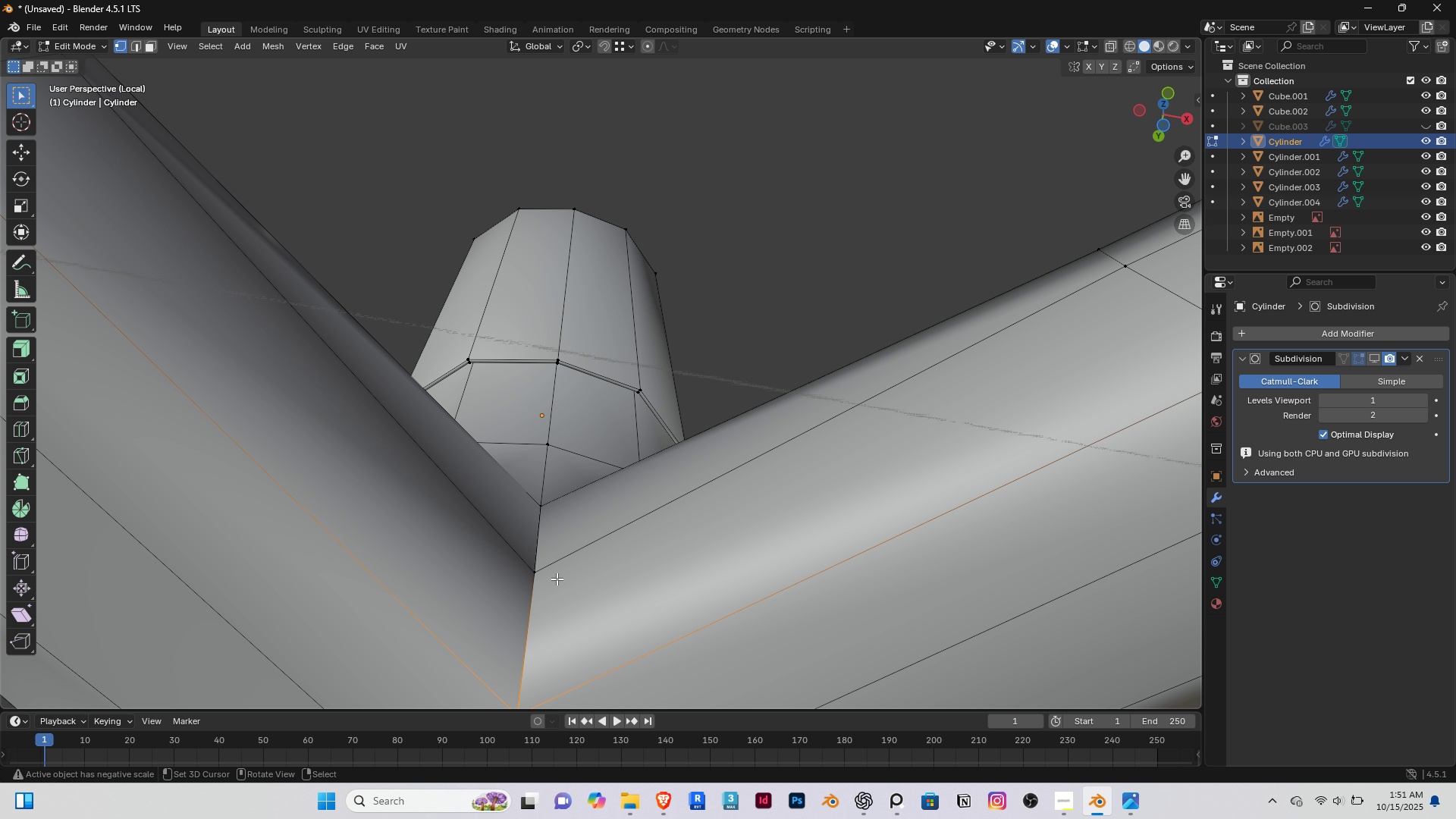 
type(gg)
 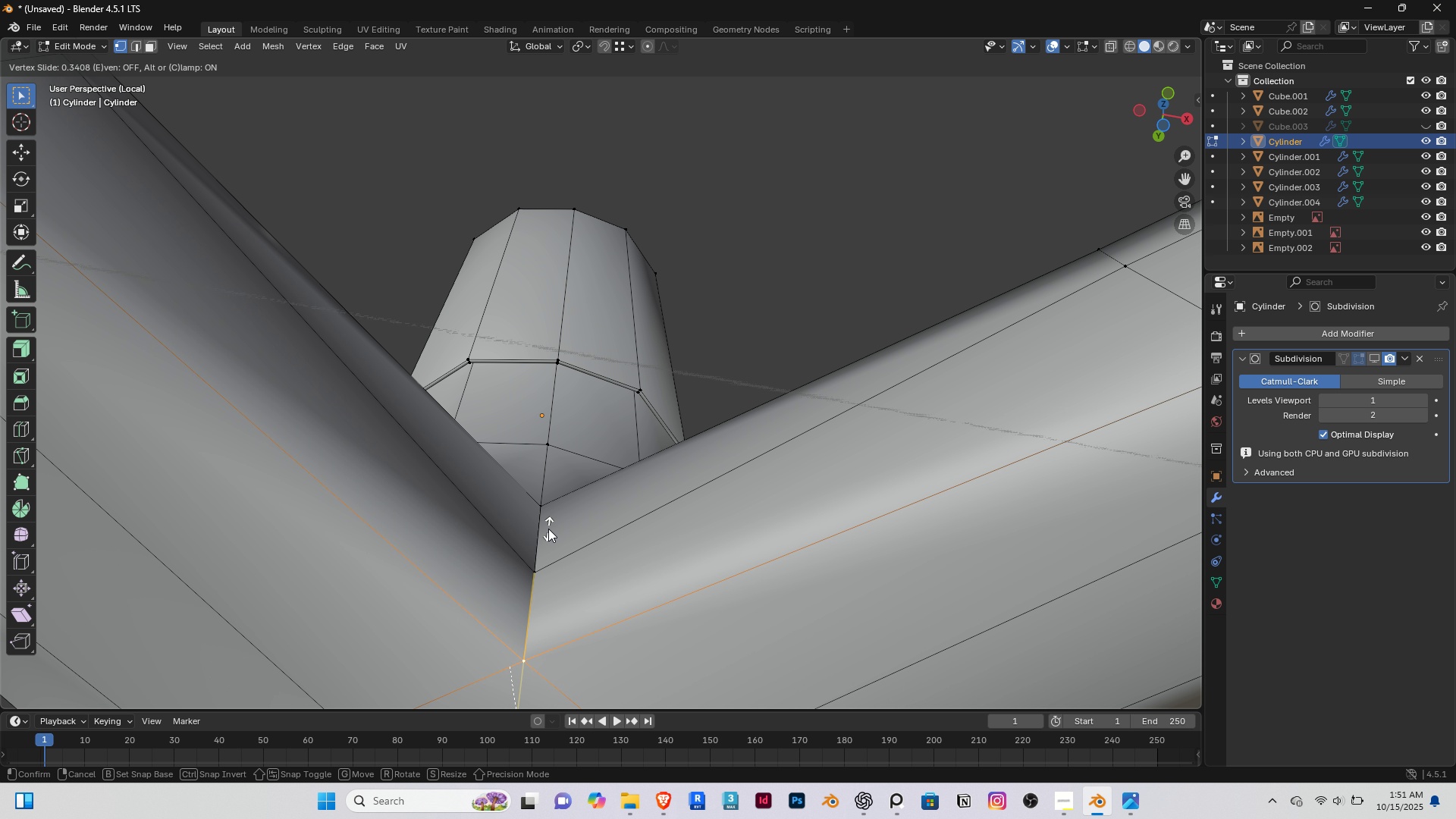 
left_click([547, 526])
 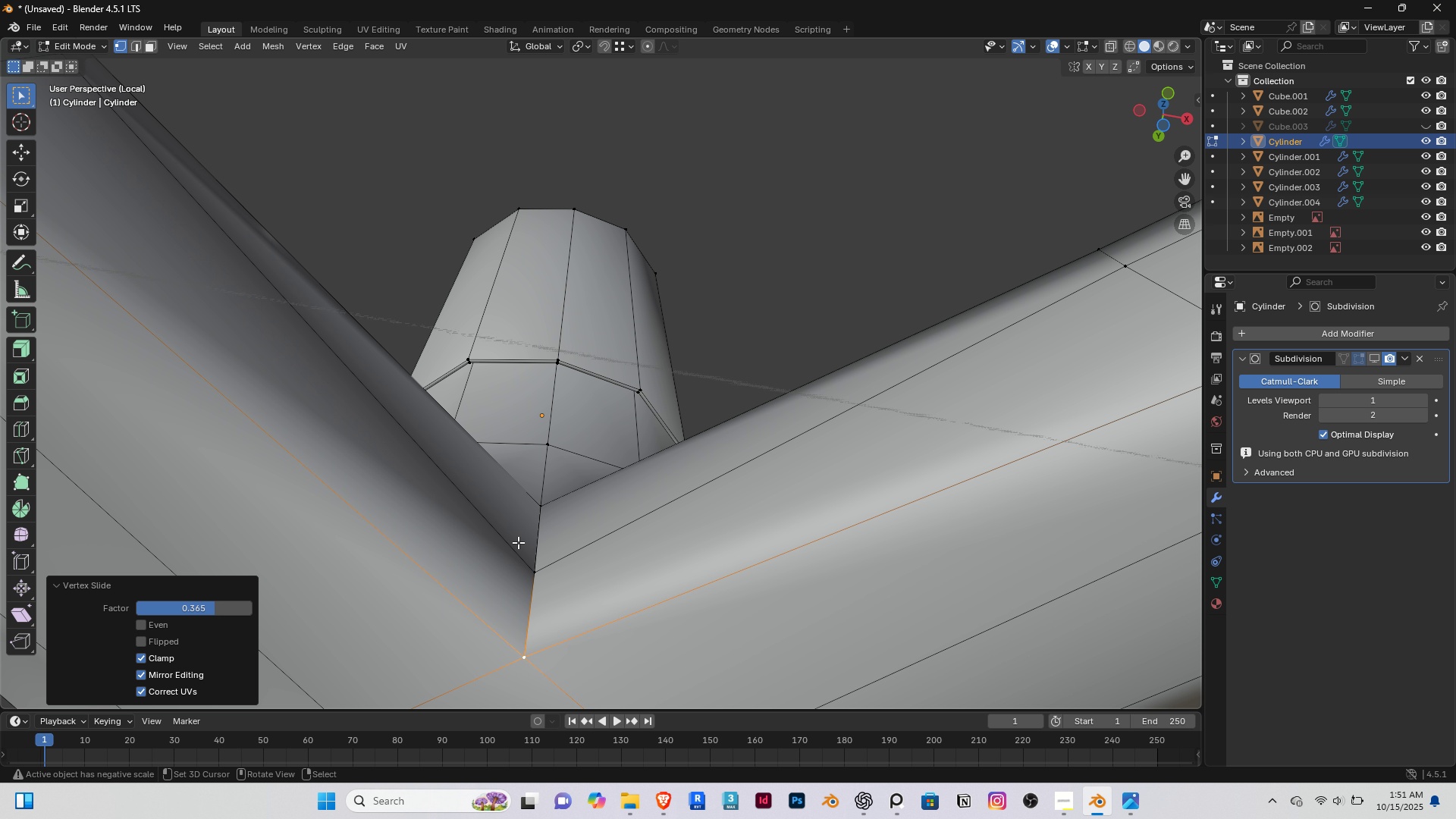 
scroll: coordinate [518, 542], scroll_direction: down, amount: 3.0
 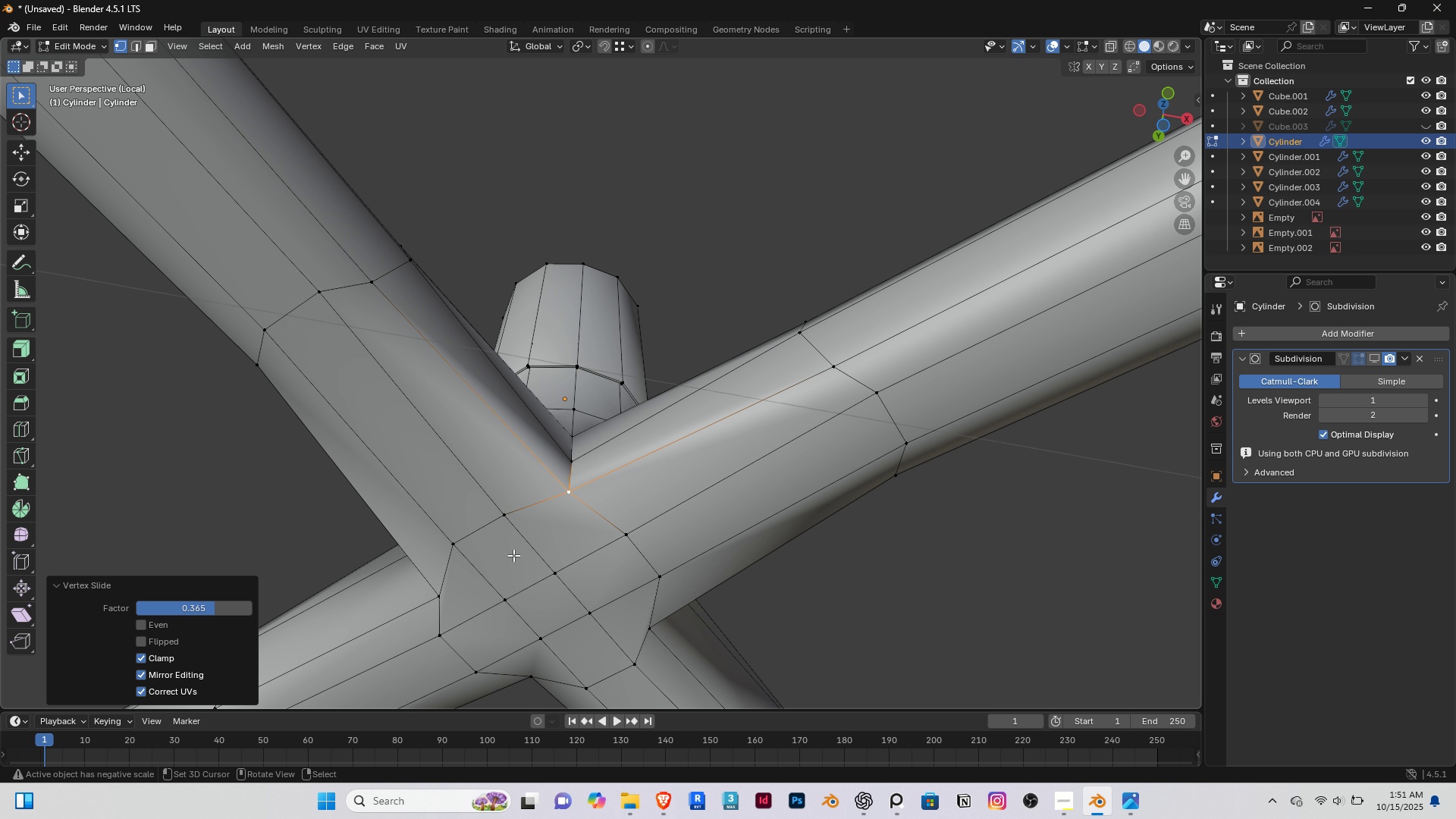 
type(gg)
 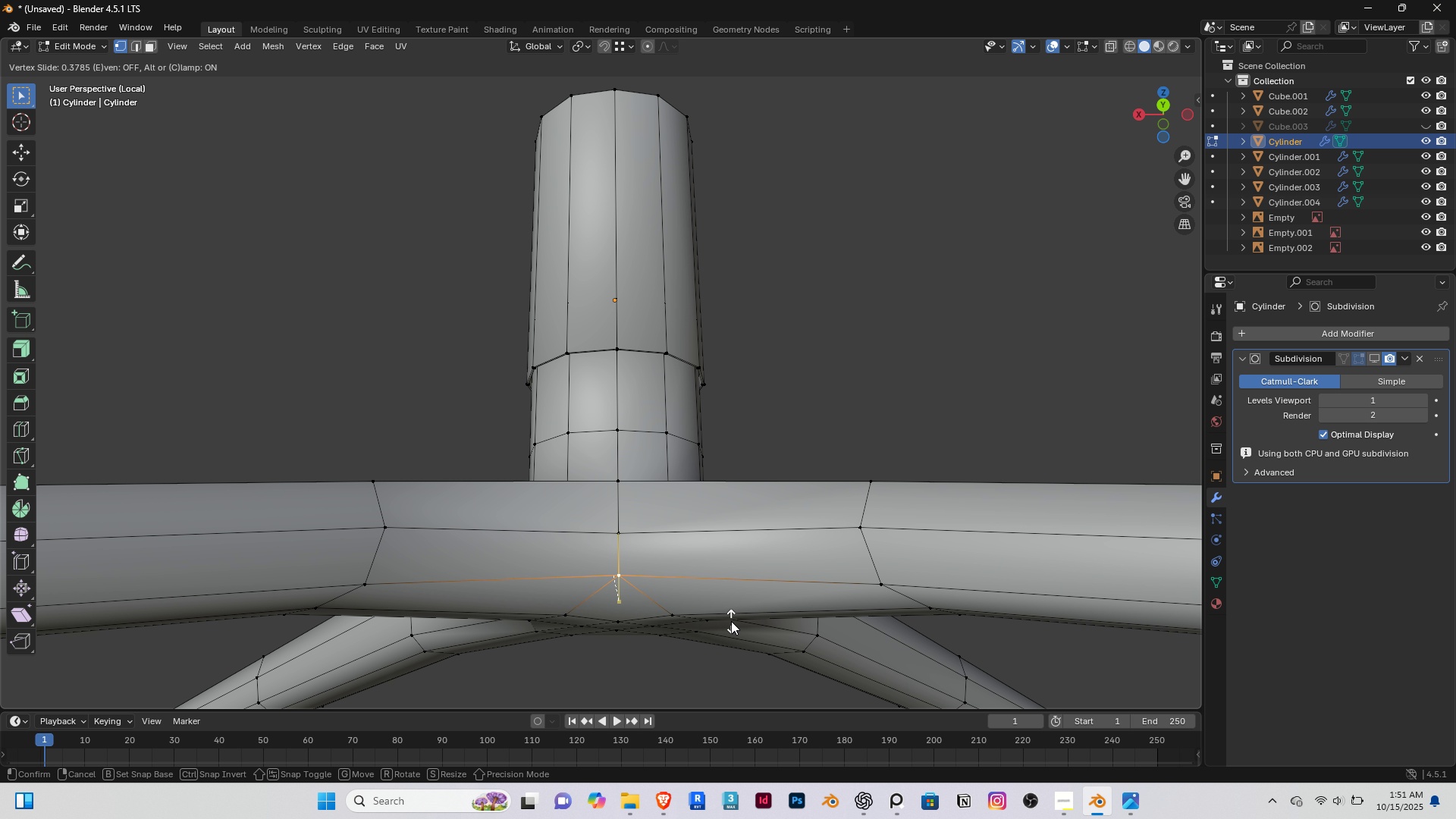 
left_click([731, 621])
 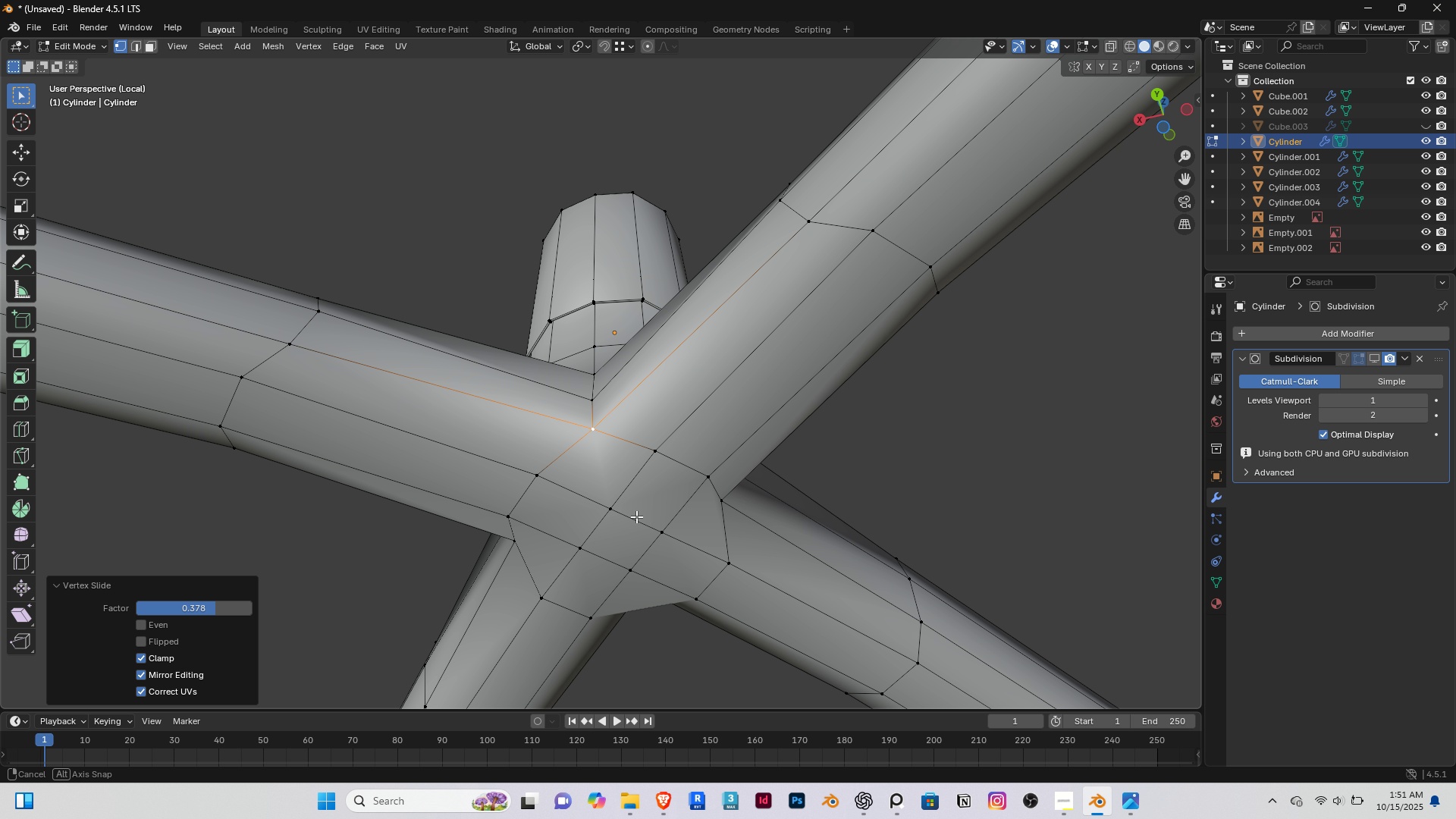 
scroll: coordinate [625, 551], scroll_direction: down, amount: 4.0
 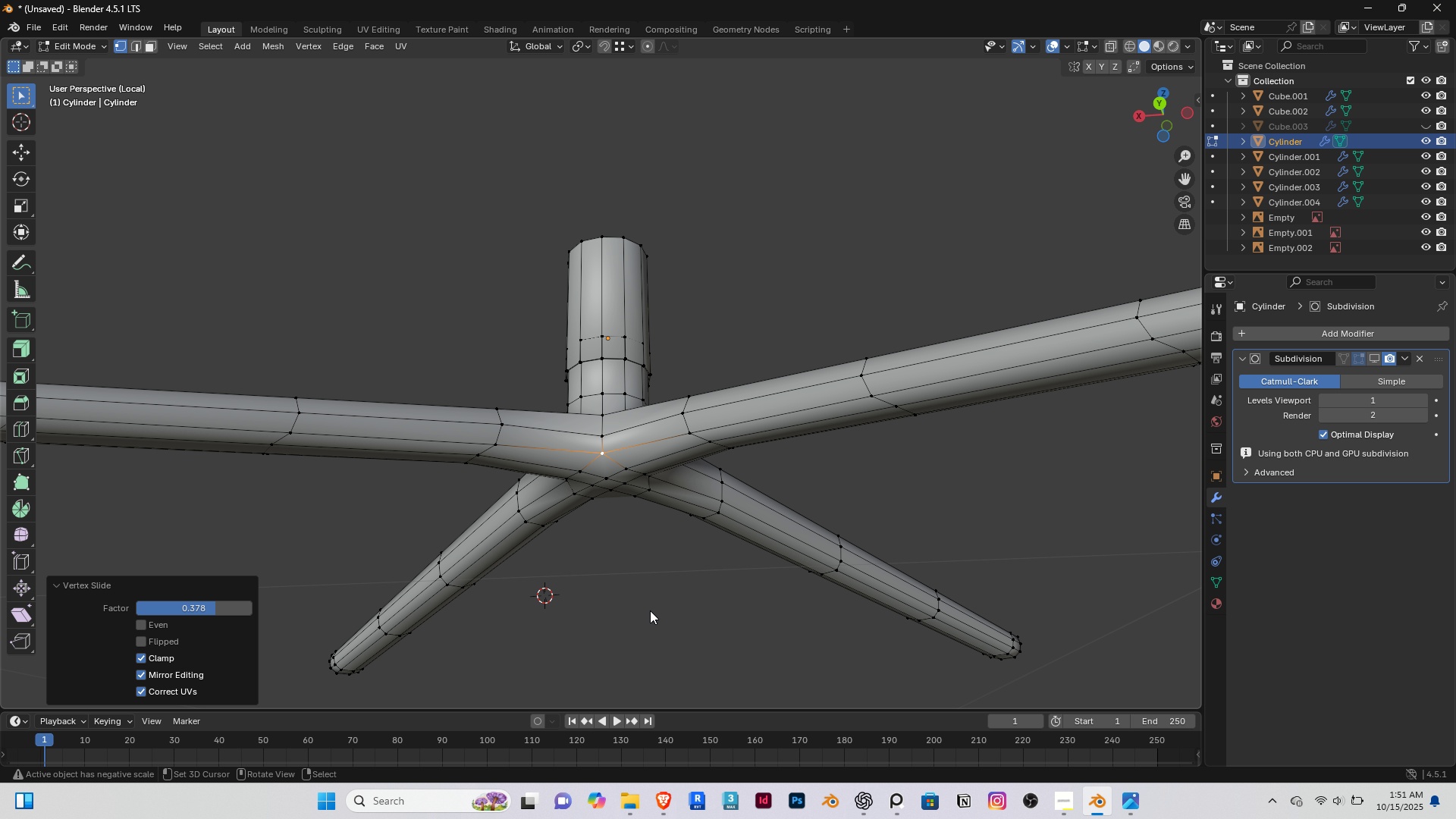 
key(Tab)
 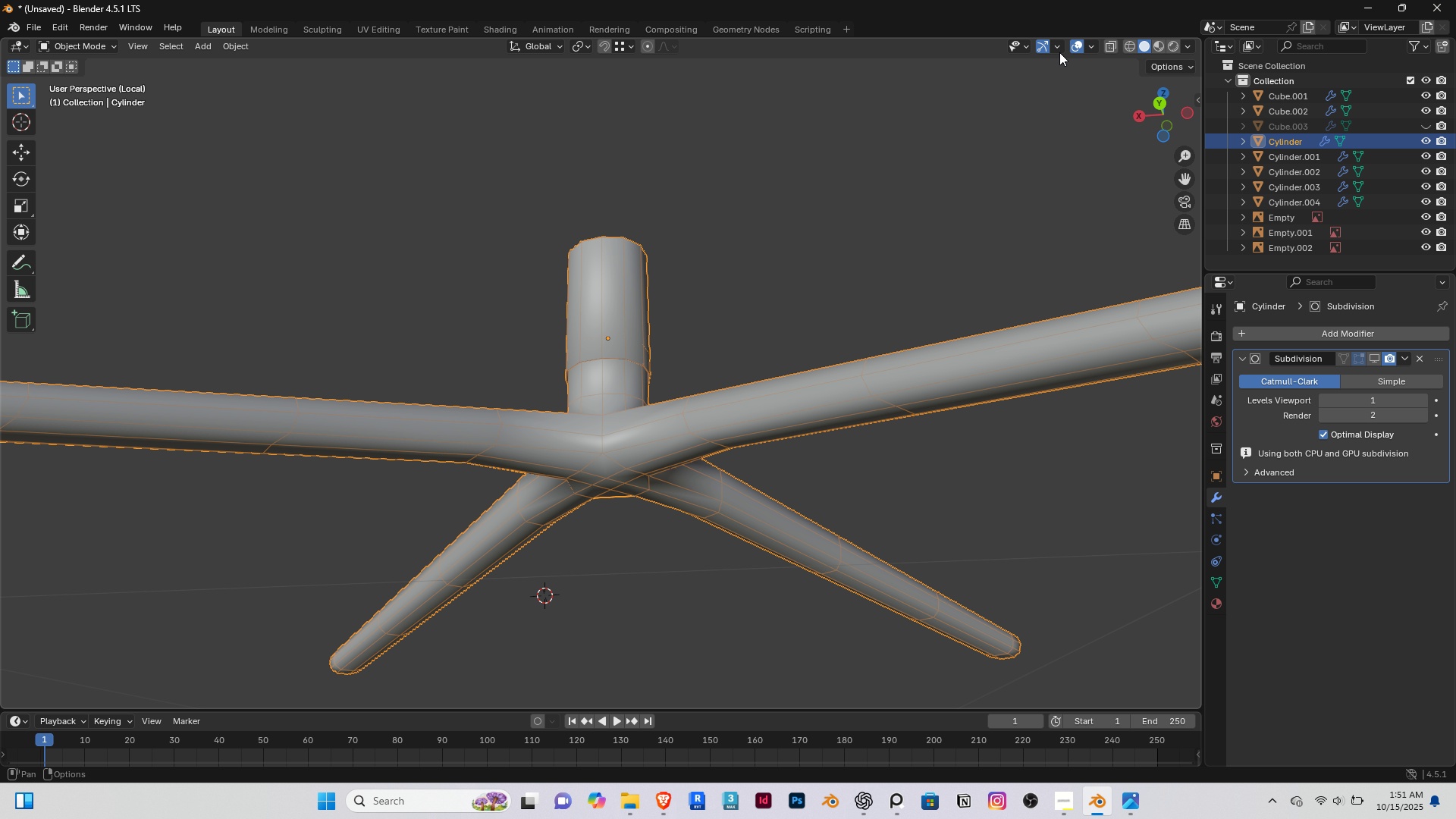 
left_click([1075, 46])
 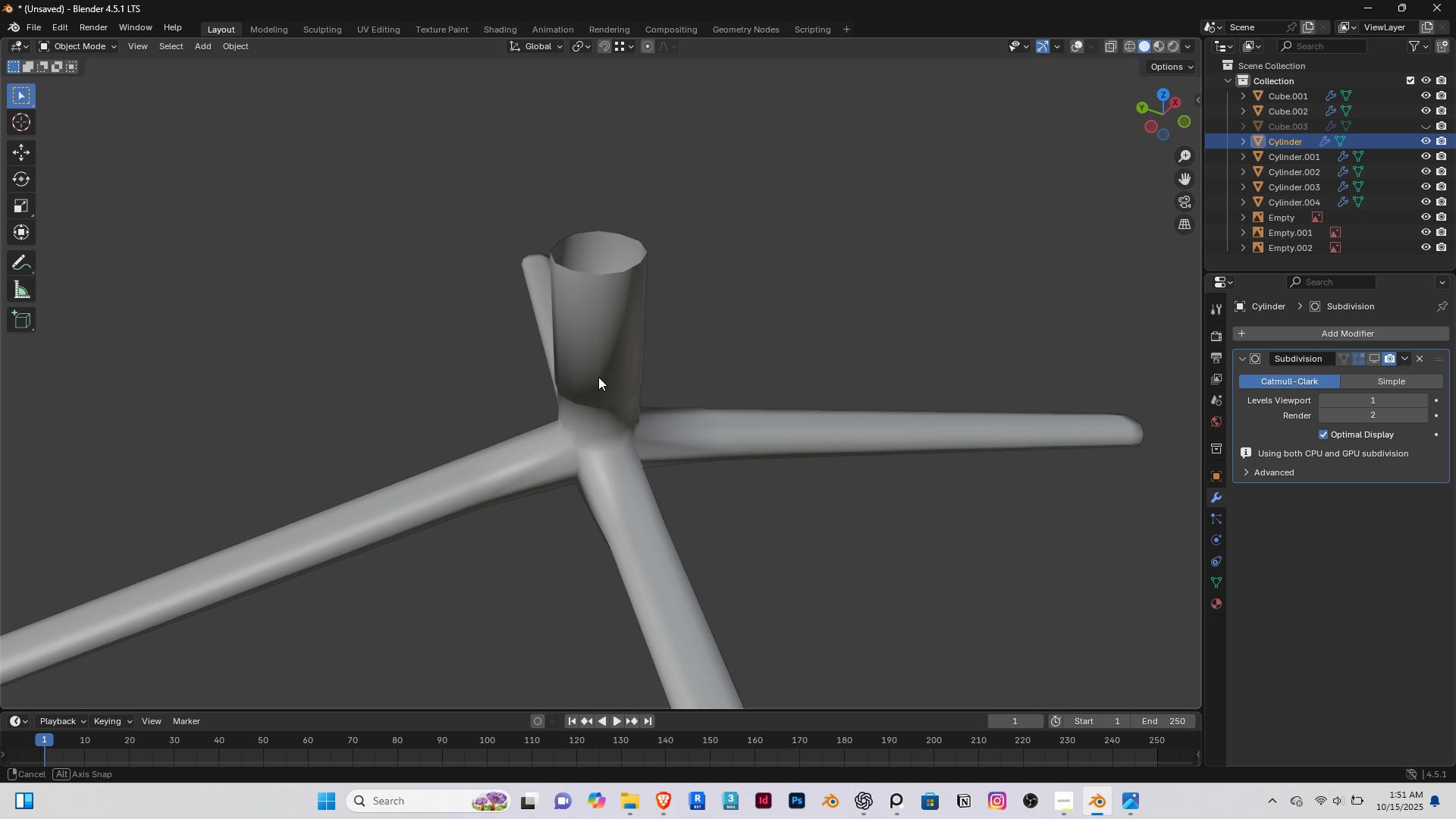 
scroll: coordinate [579, 341], scroll_direction: down, amount: 1.0
 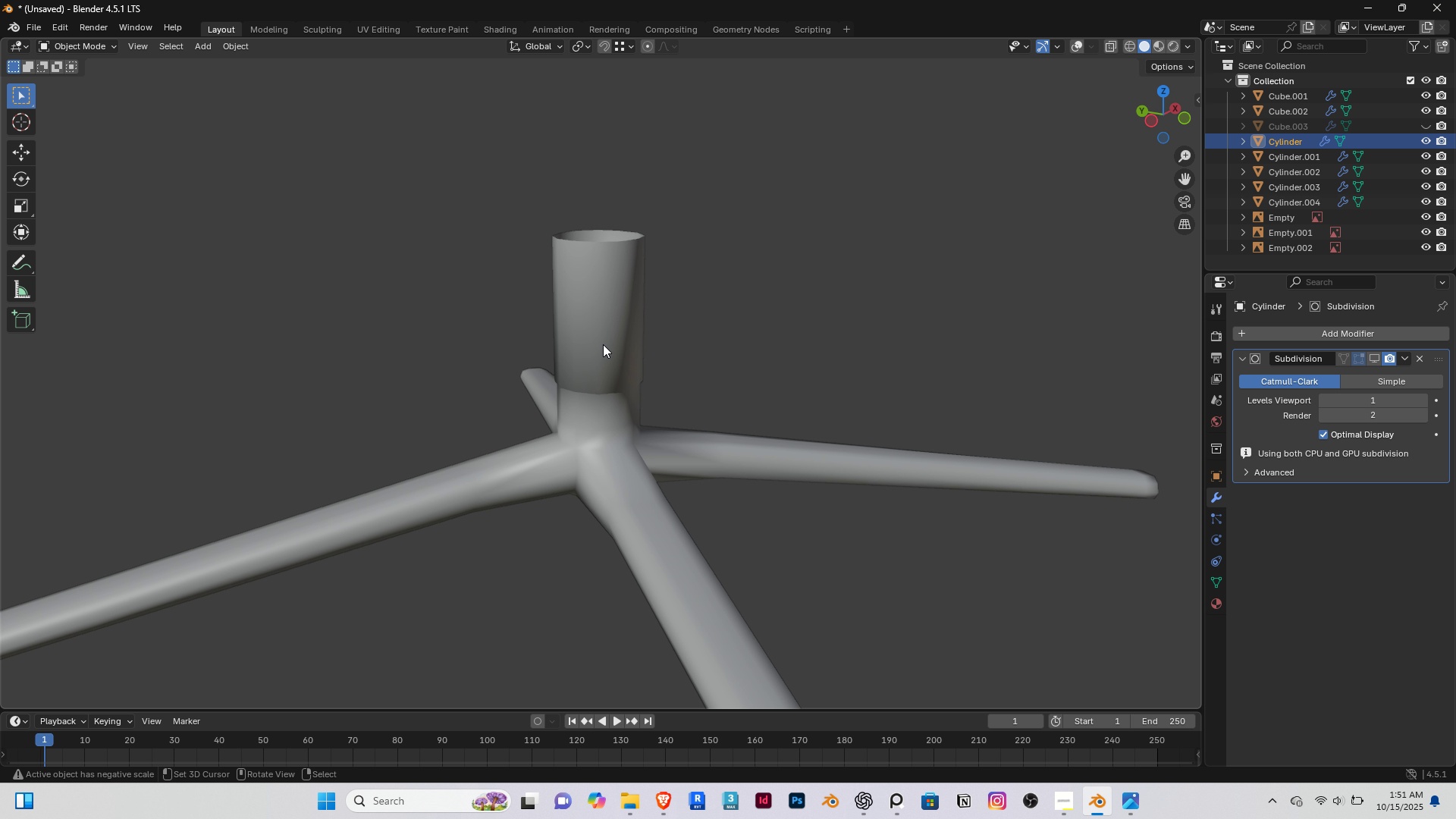 
middle_click([601, 344])
 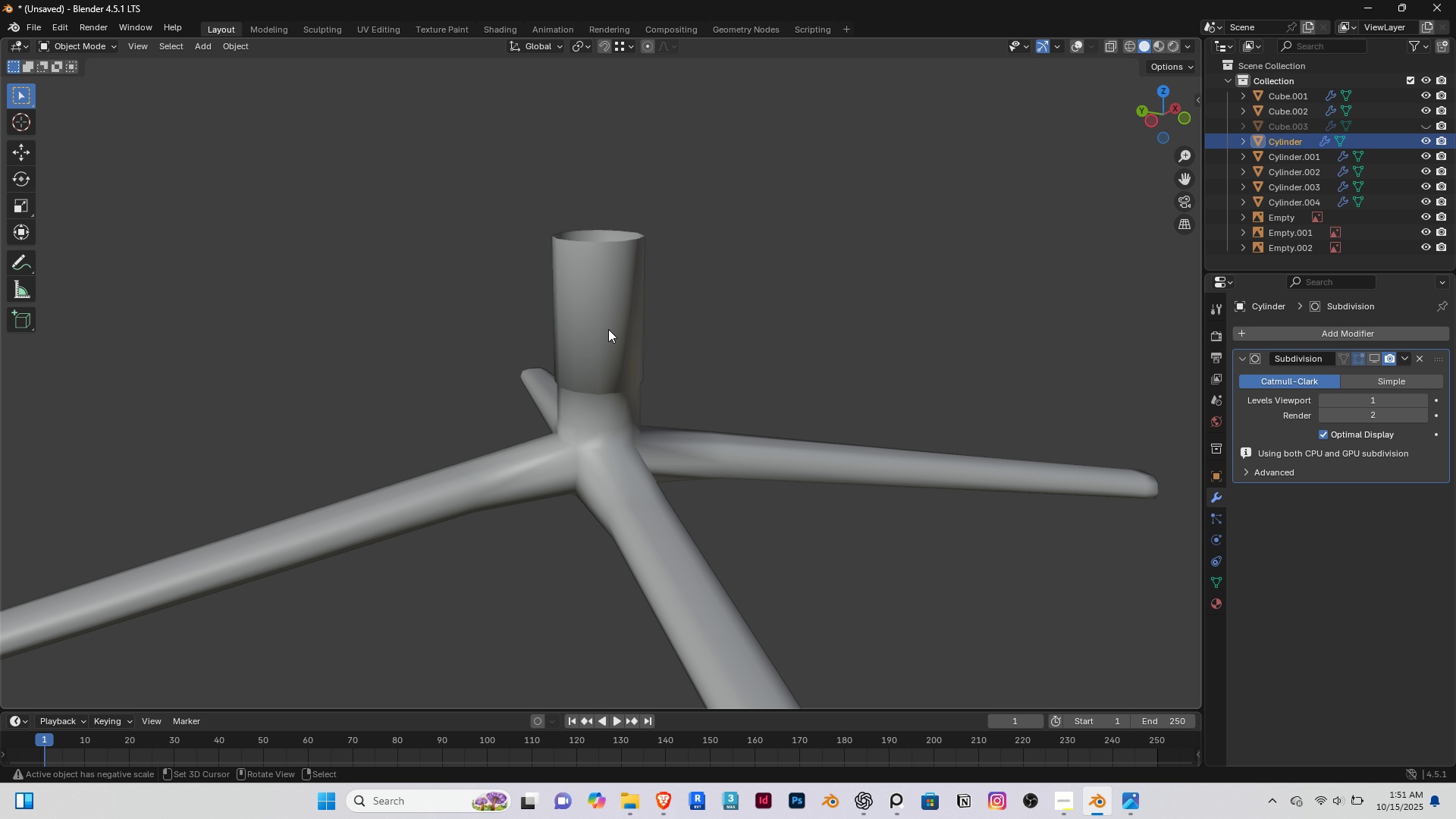 
right_click([608, 329])
 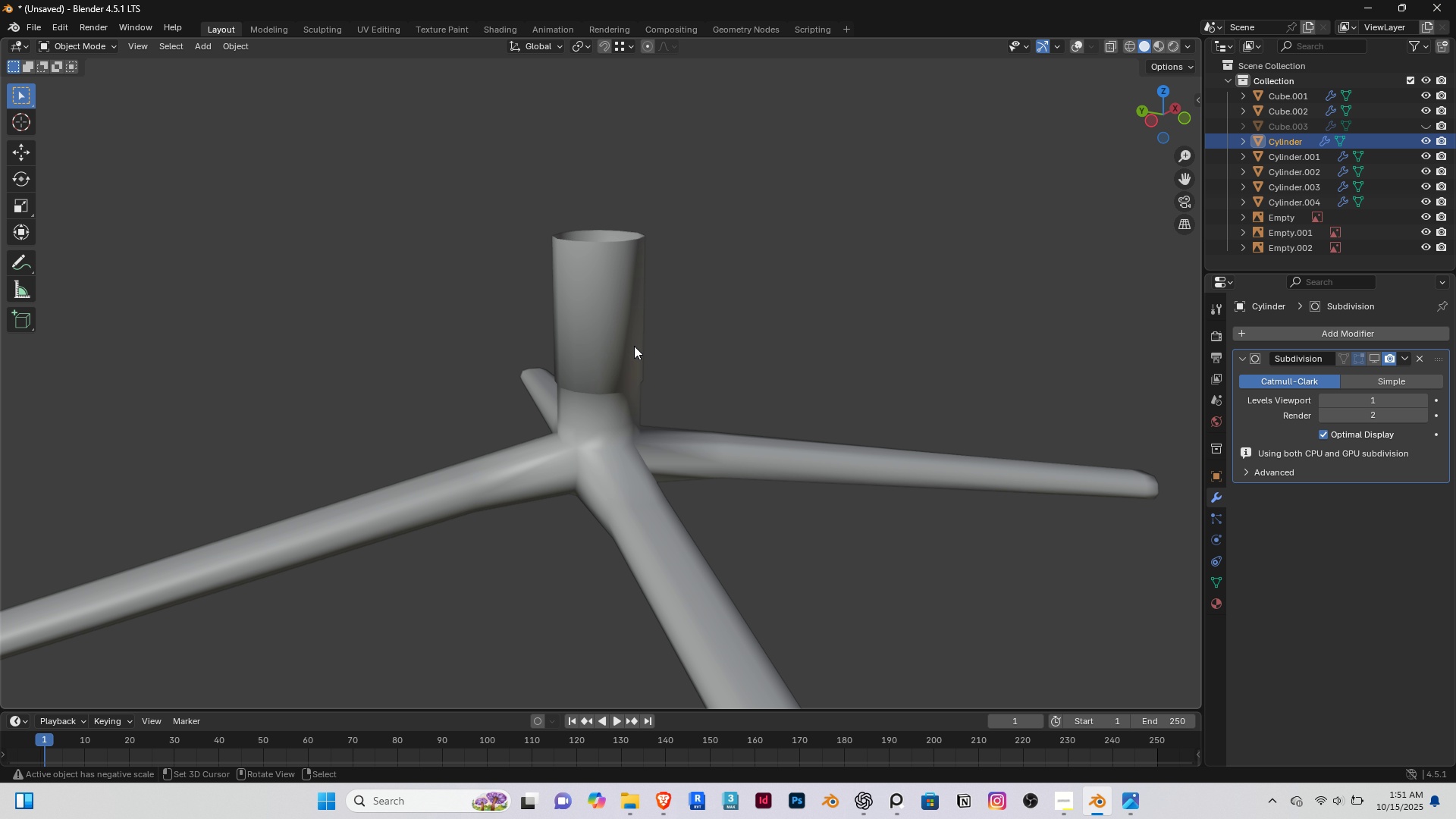 
right_click([585, 337])
 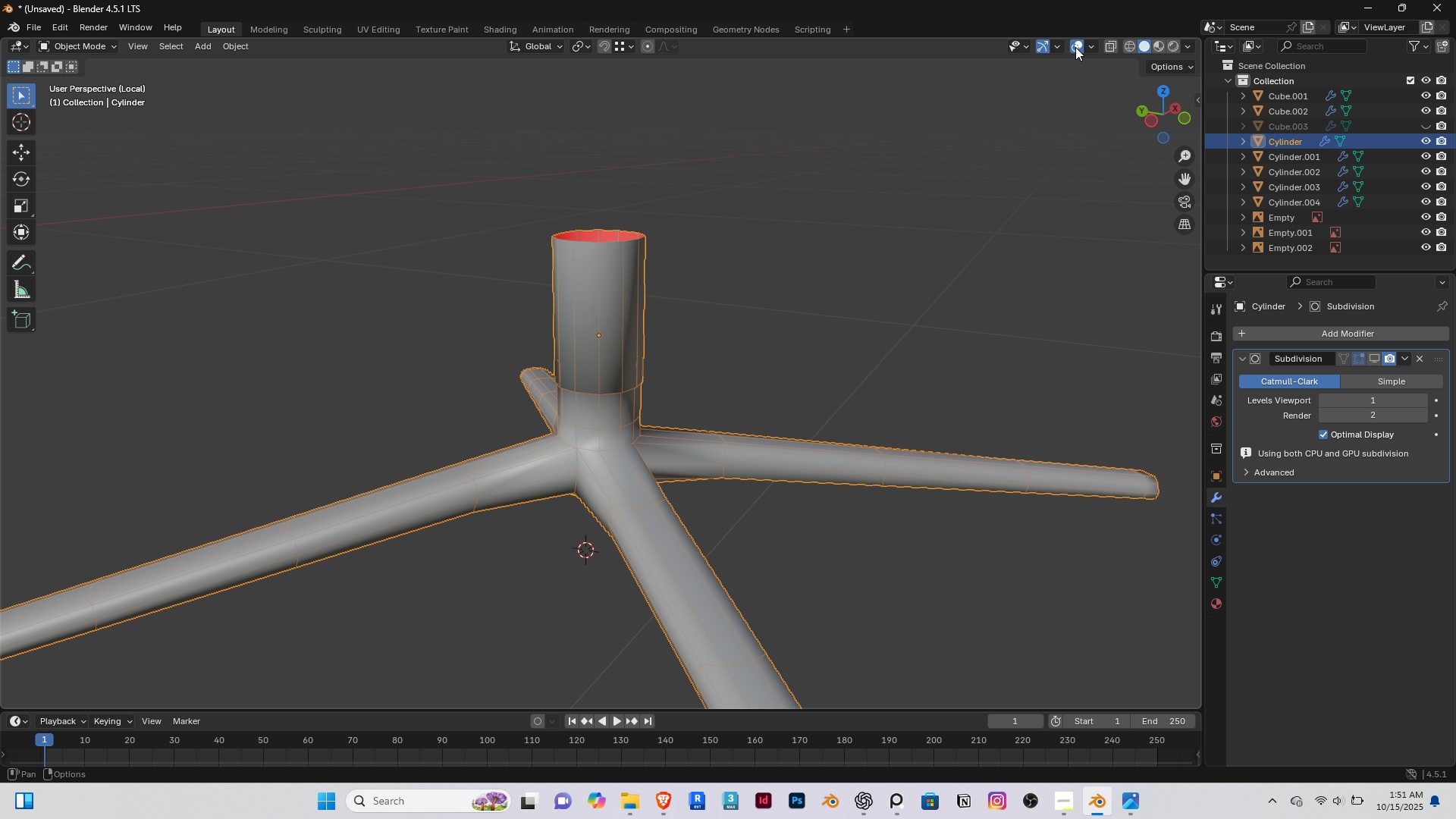 
left_click([1075, 47])
 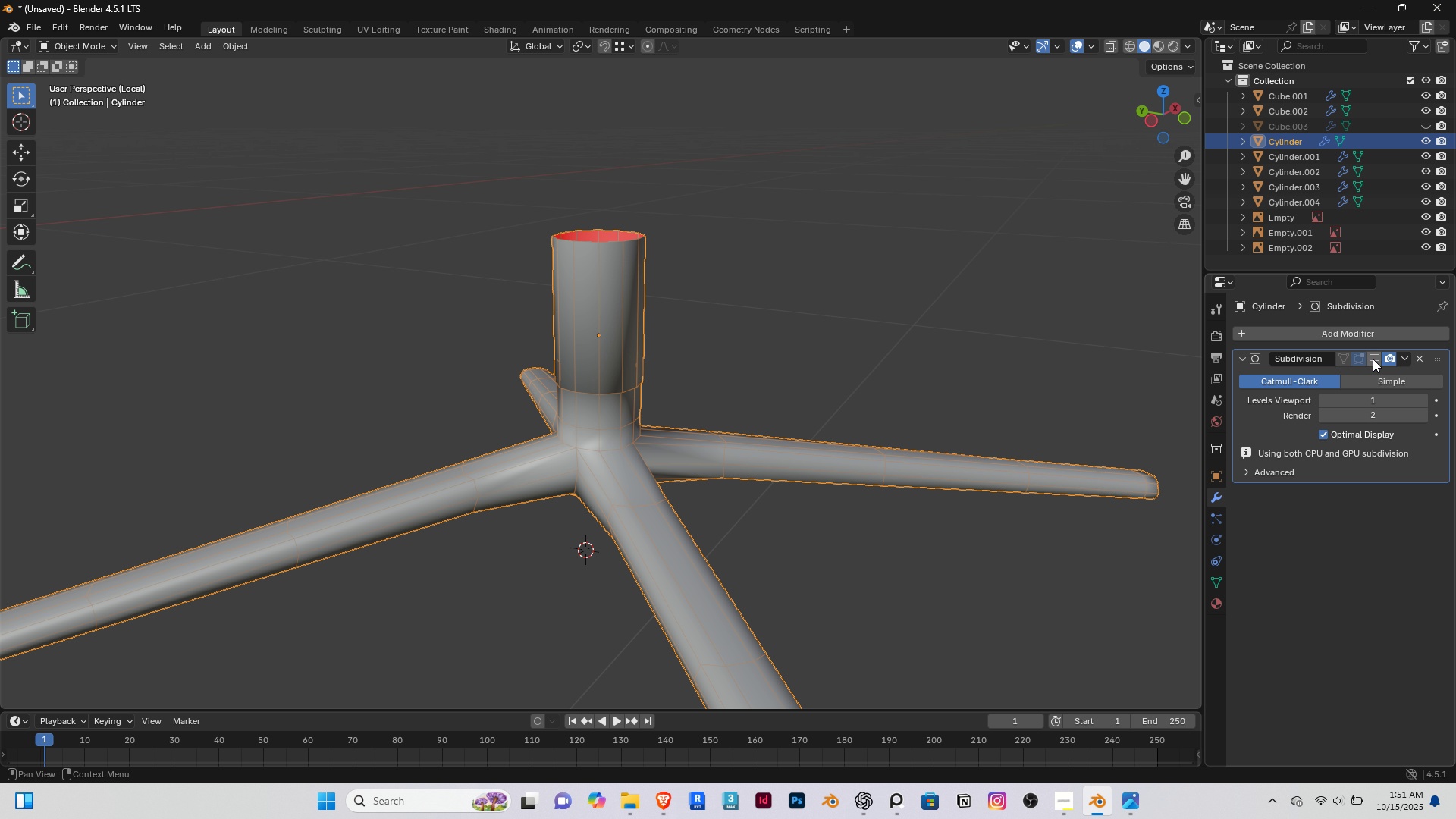 
left_click([1375, 358])
 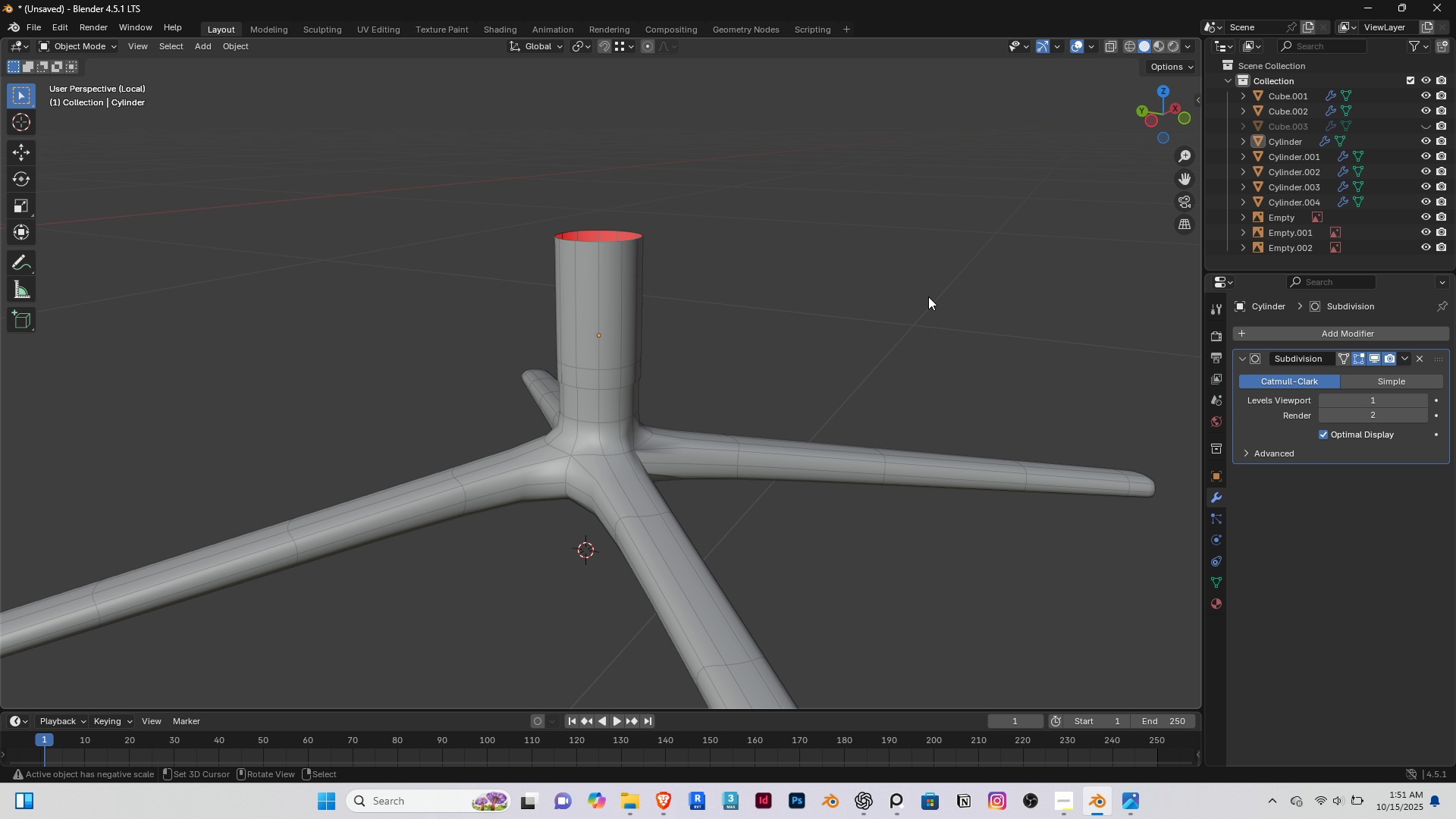 
right_click([928, 297])
 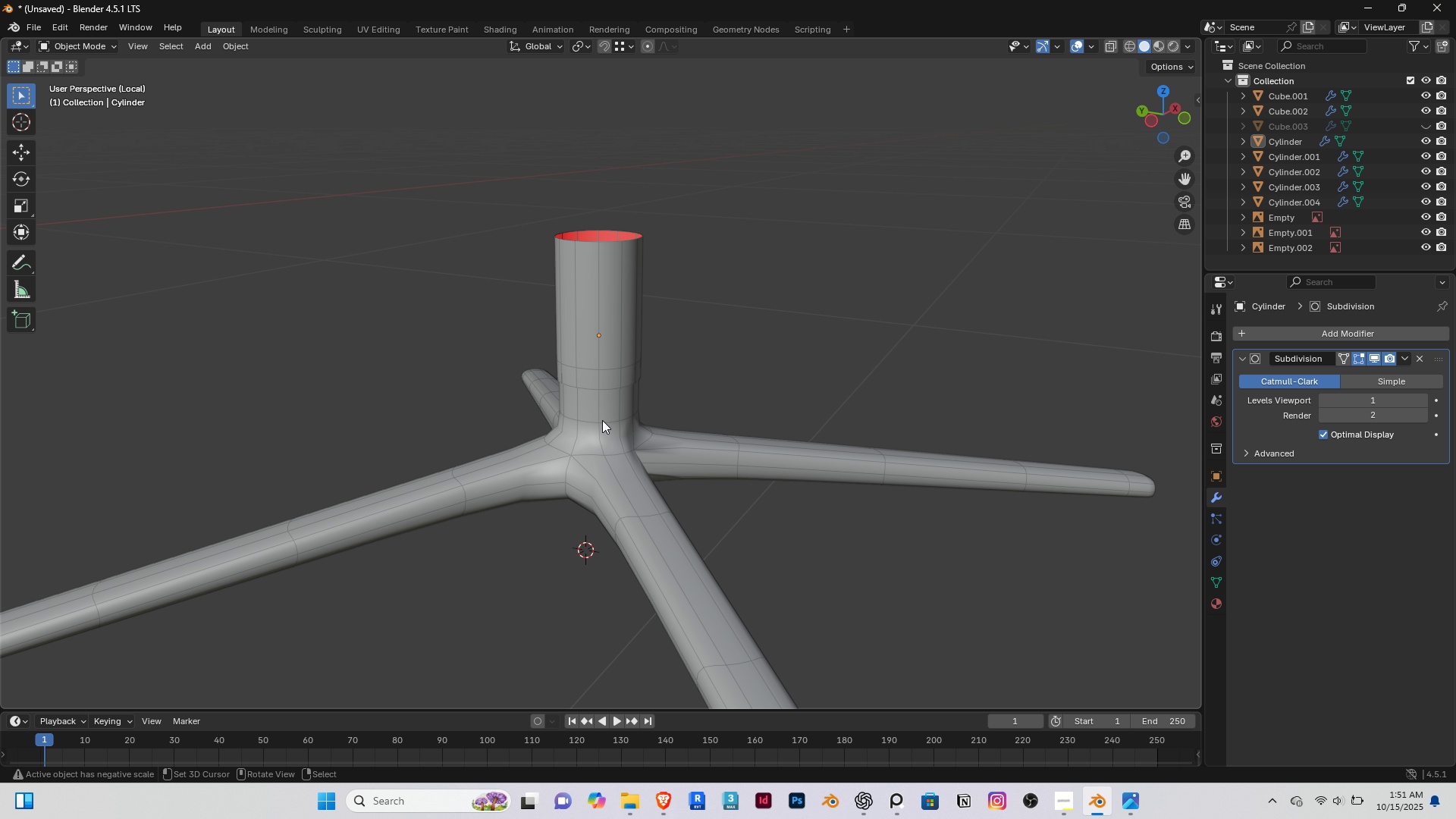 
scroll: coordinate [601, 421], scroll_direction: none, amount: 0.0
 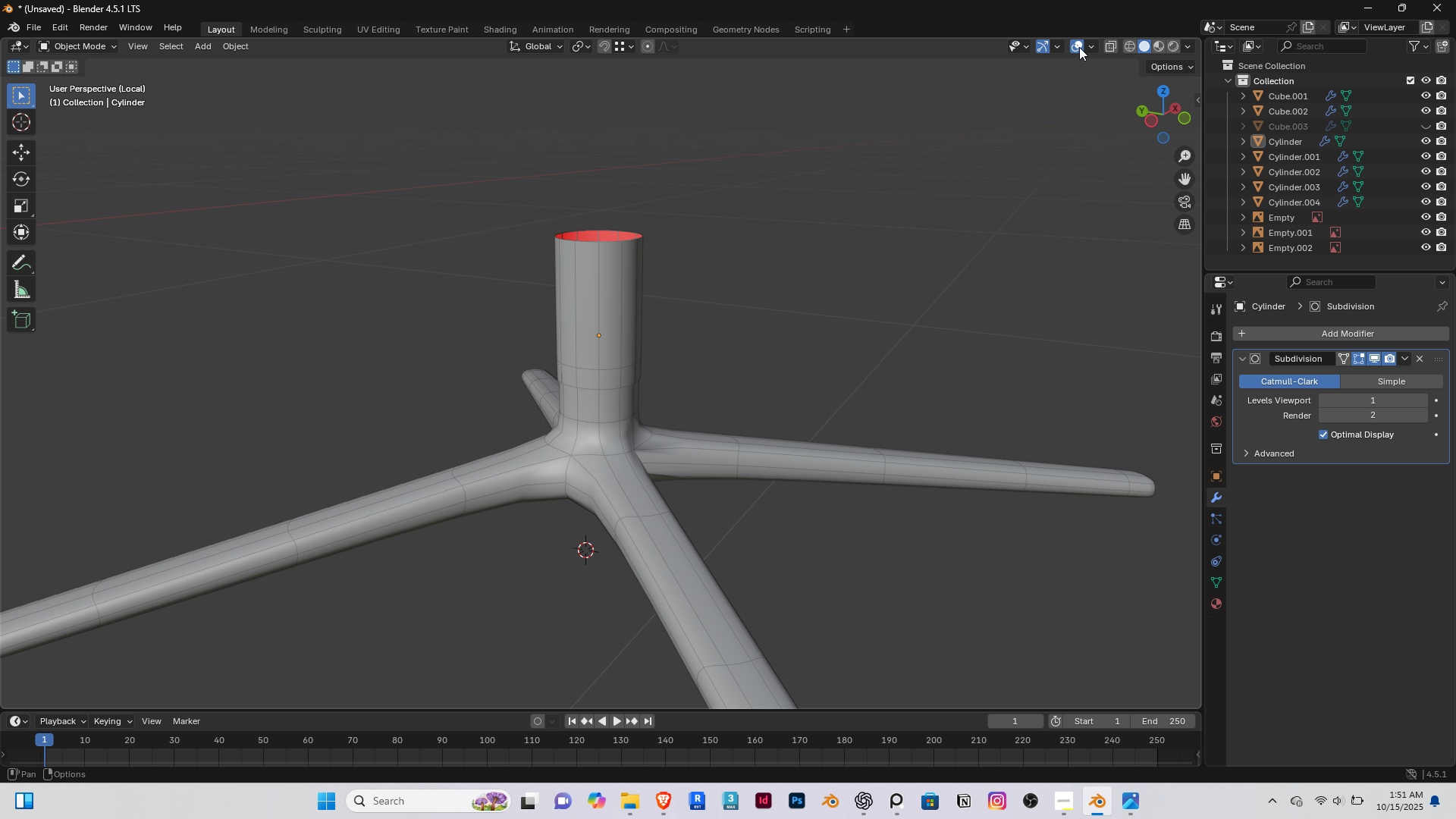 
left_click([1079, 46])
 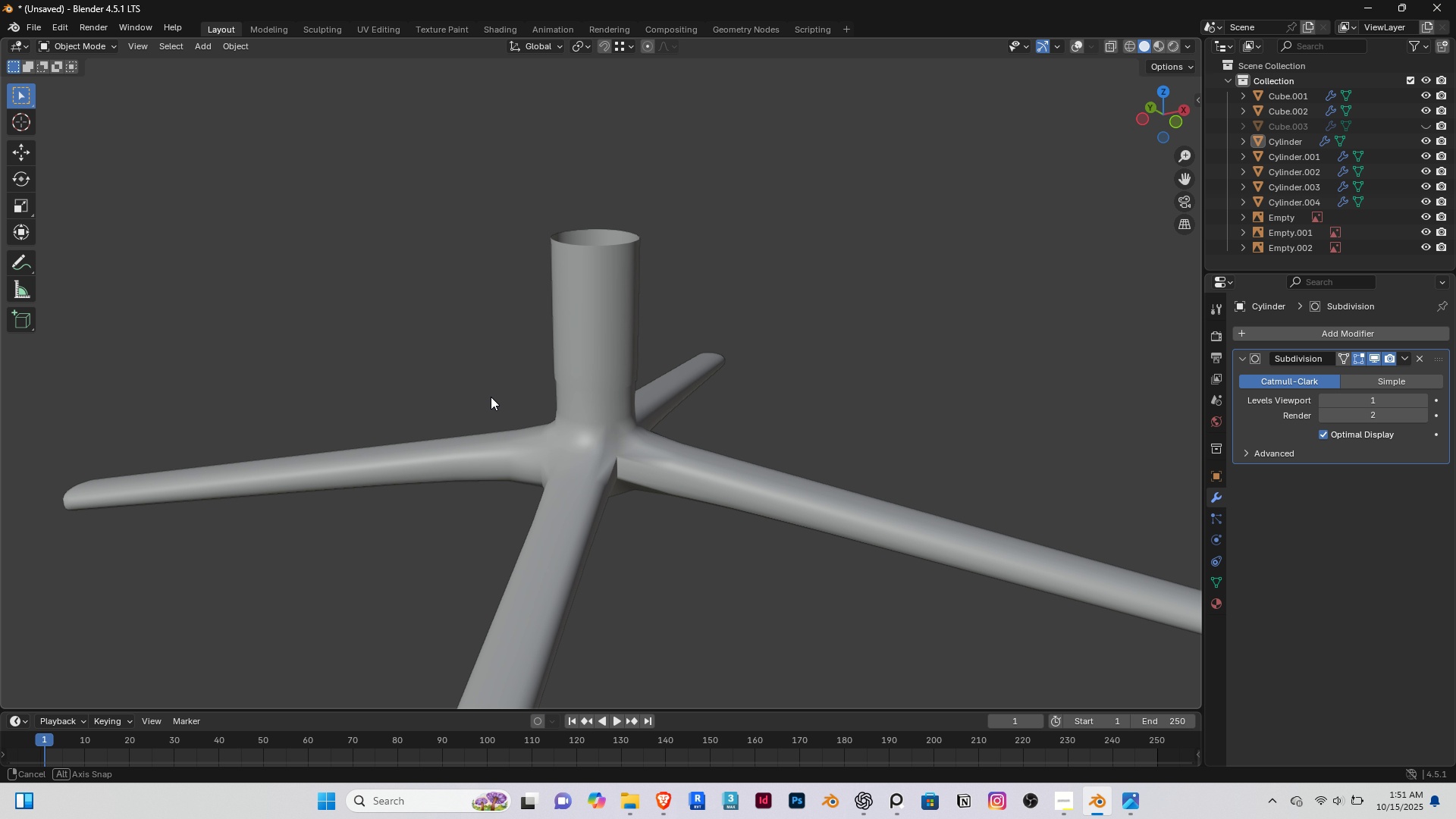 
scroll: coordinate [599, 491], scroll_direction: up, amount: 4.0
 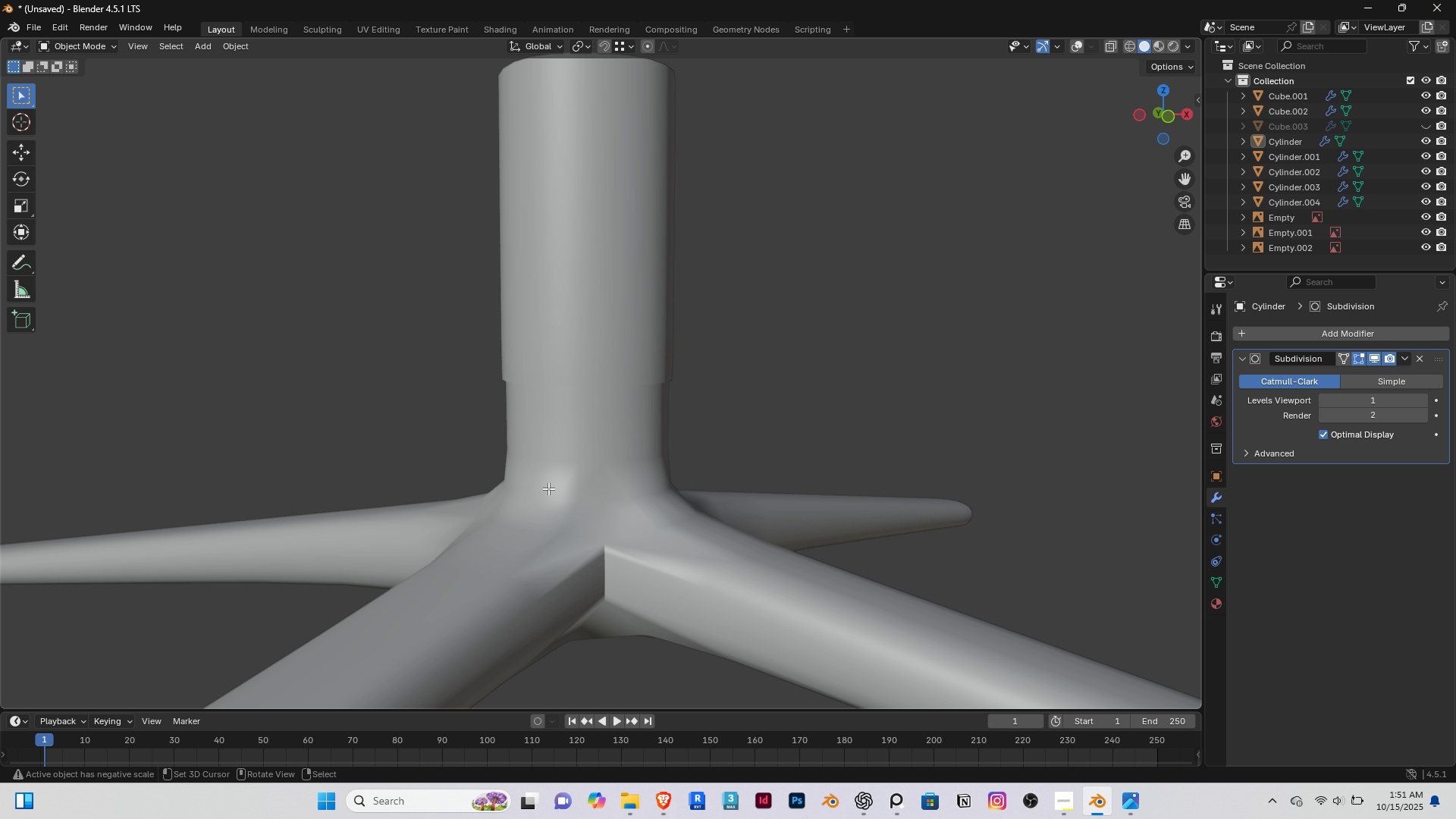 
key(Tab)
 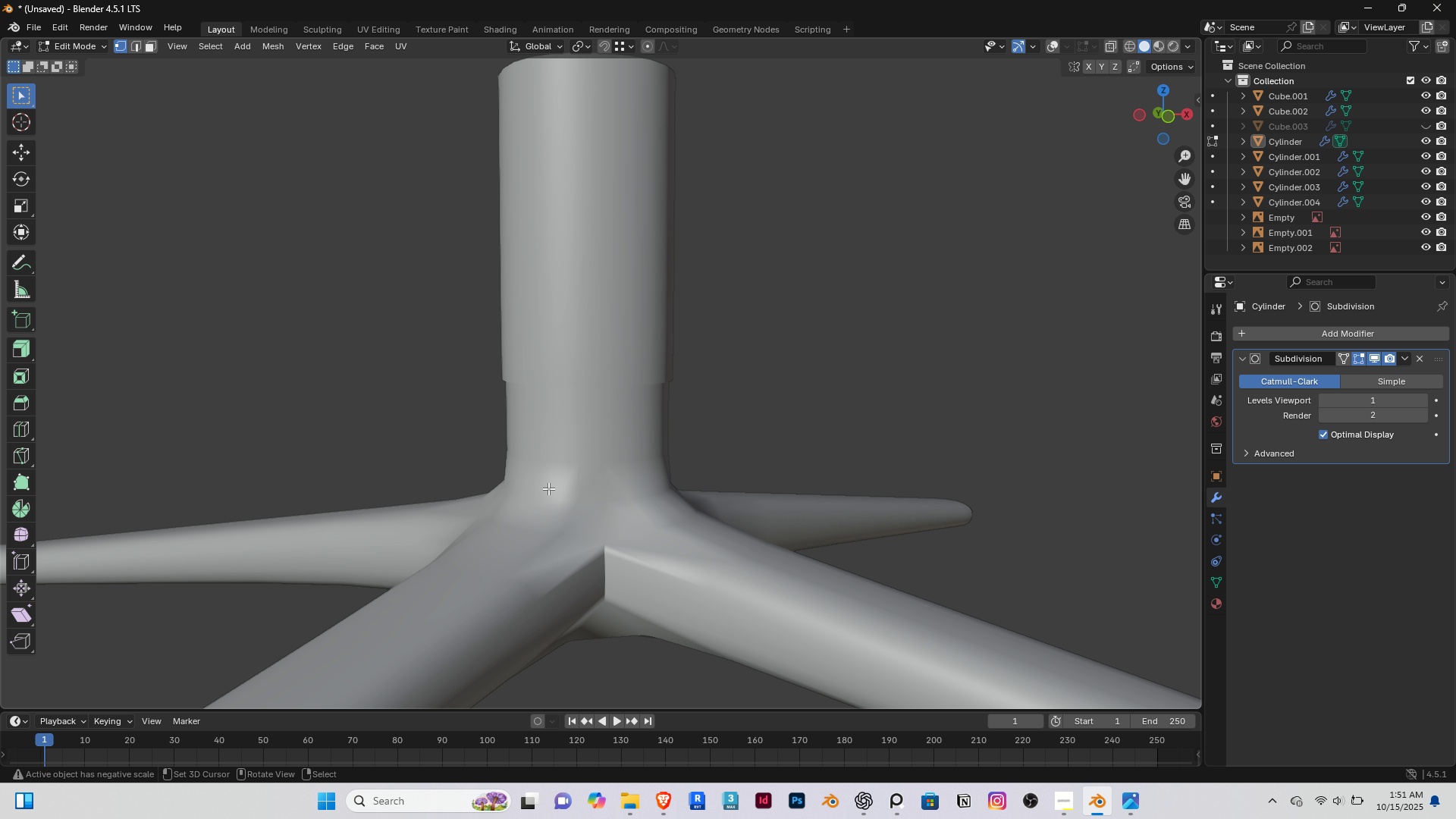 
right_click([548, 488])
 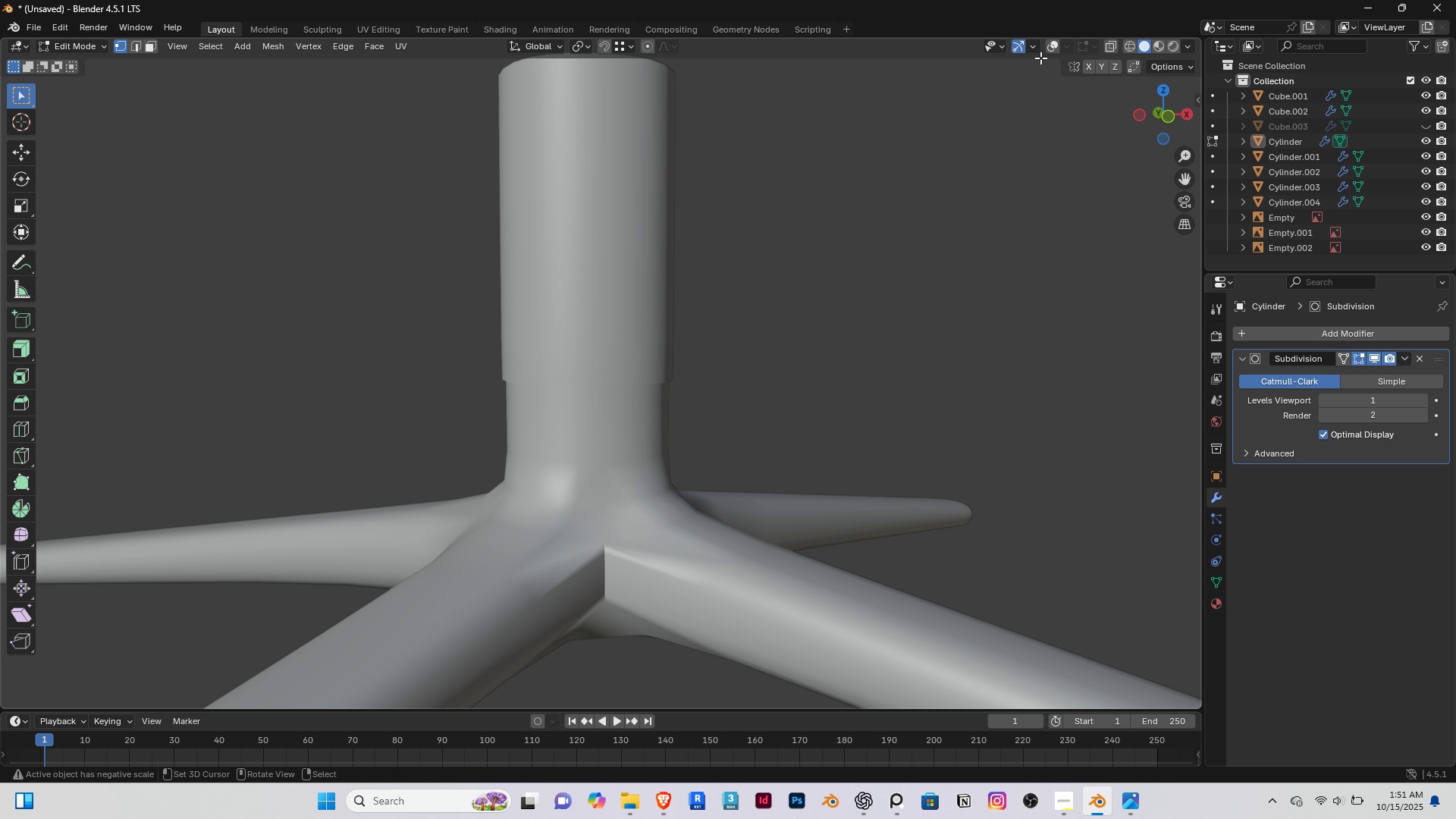 
left_click([1051, 46])
 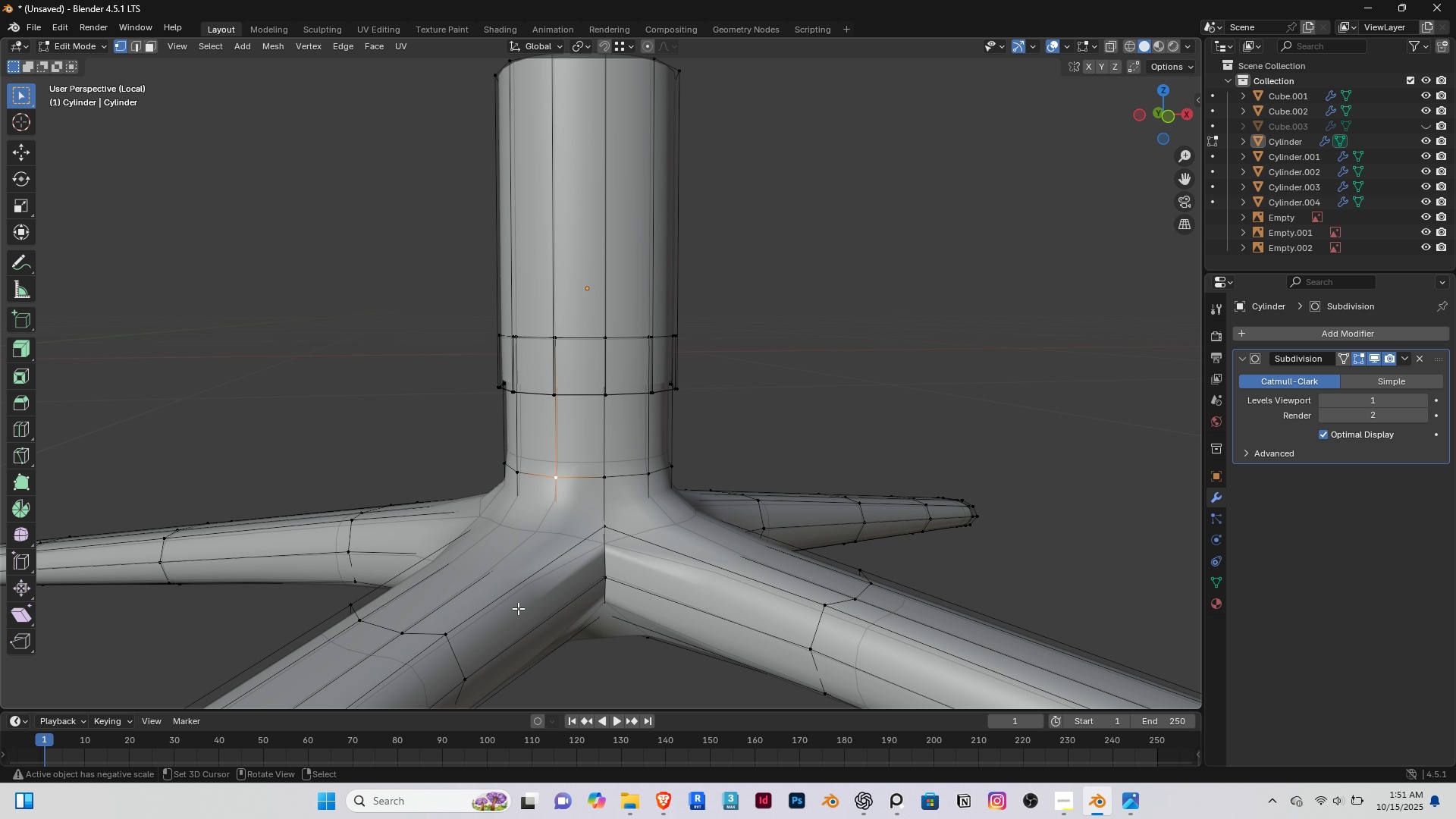 
scroll: coordinate [518, 608], scroll_direction: up, amount: 3.0
 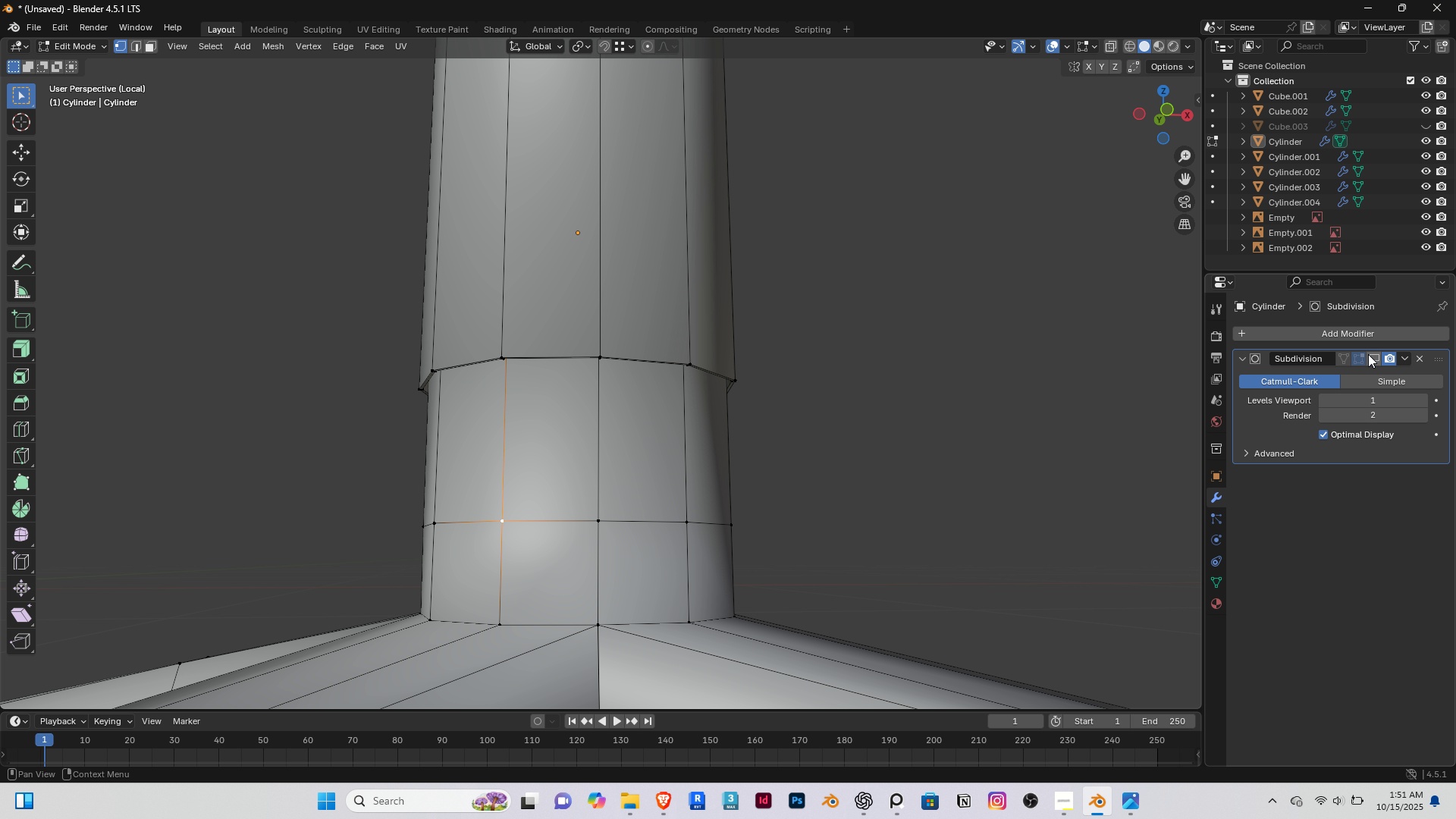 
key(Shift+ShiftRight)
 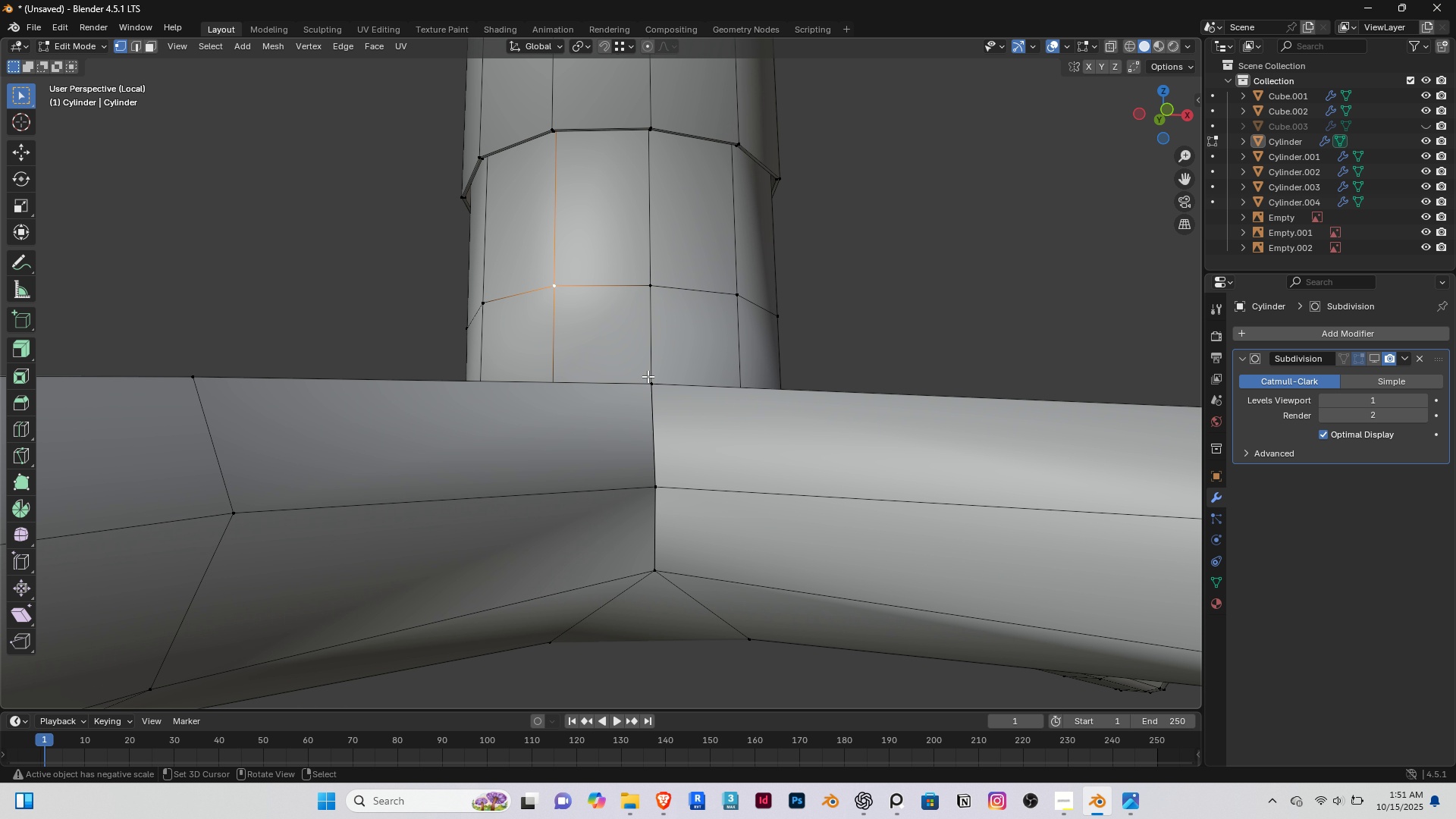 
right_click([648, 376])
 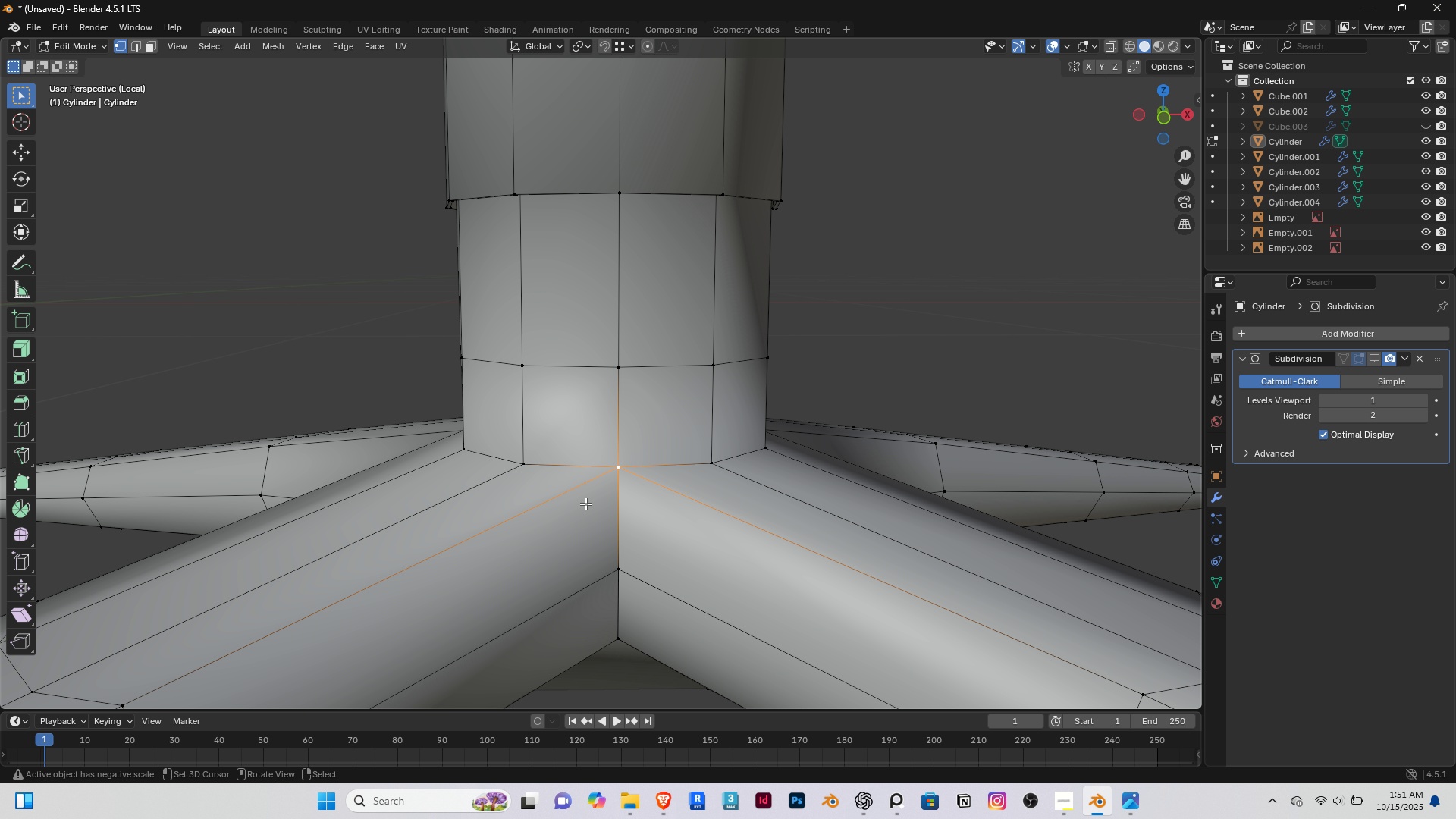 
scroll: coordinate [585, 512], scroll_direction: up, amount: 1.0
 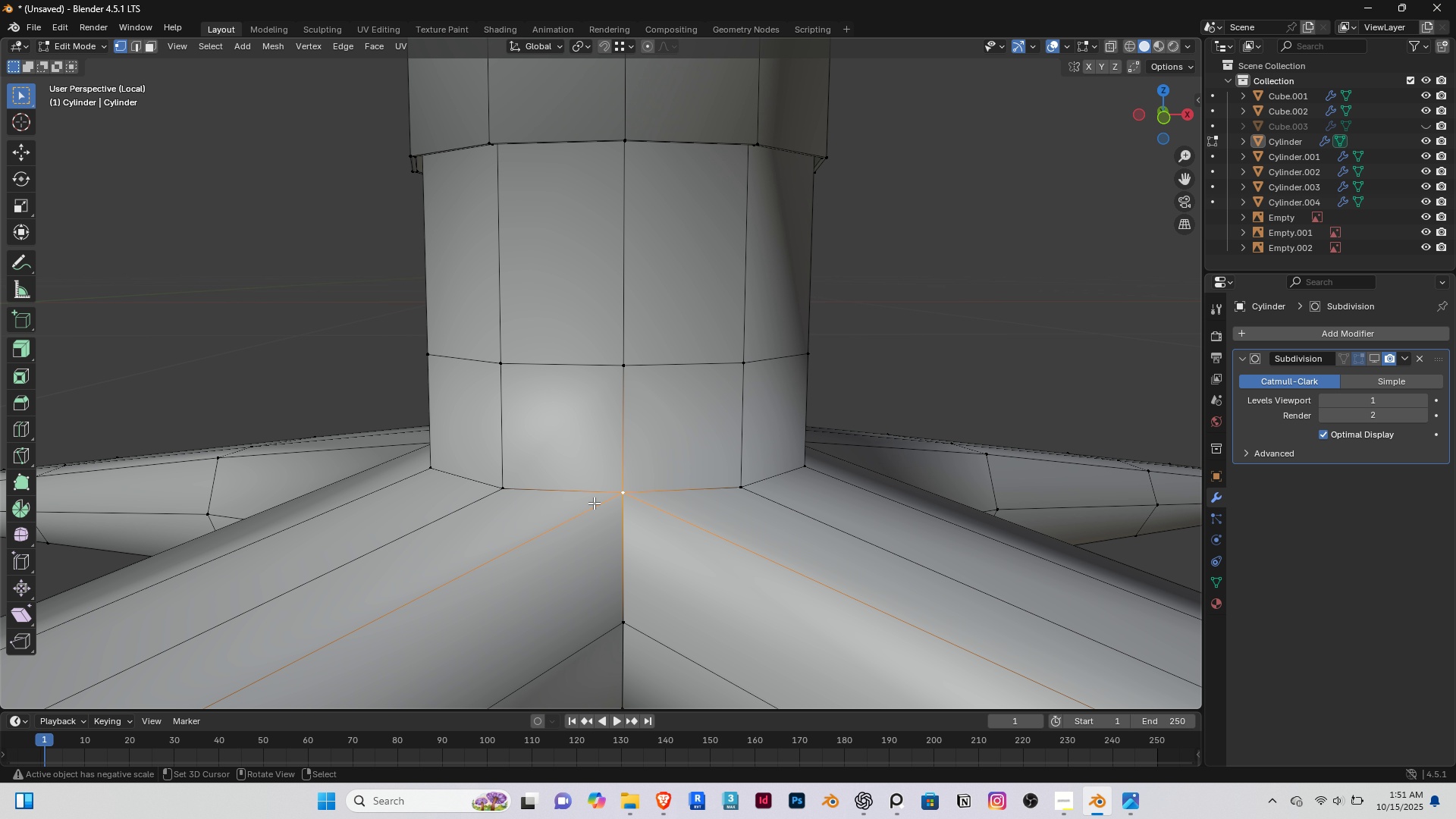 
key(G)
 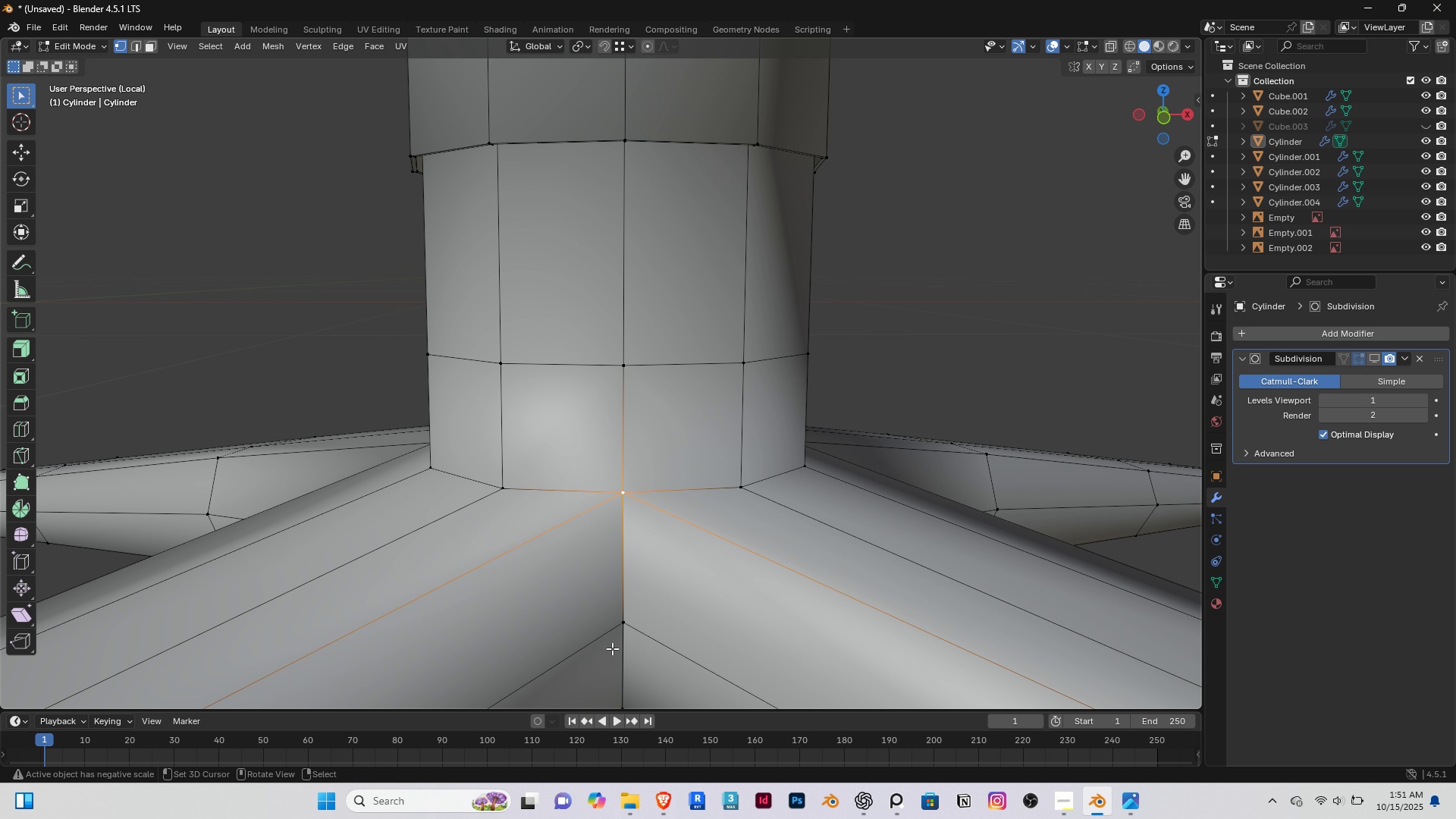 
double_click([612, 648])
 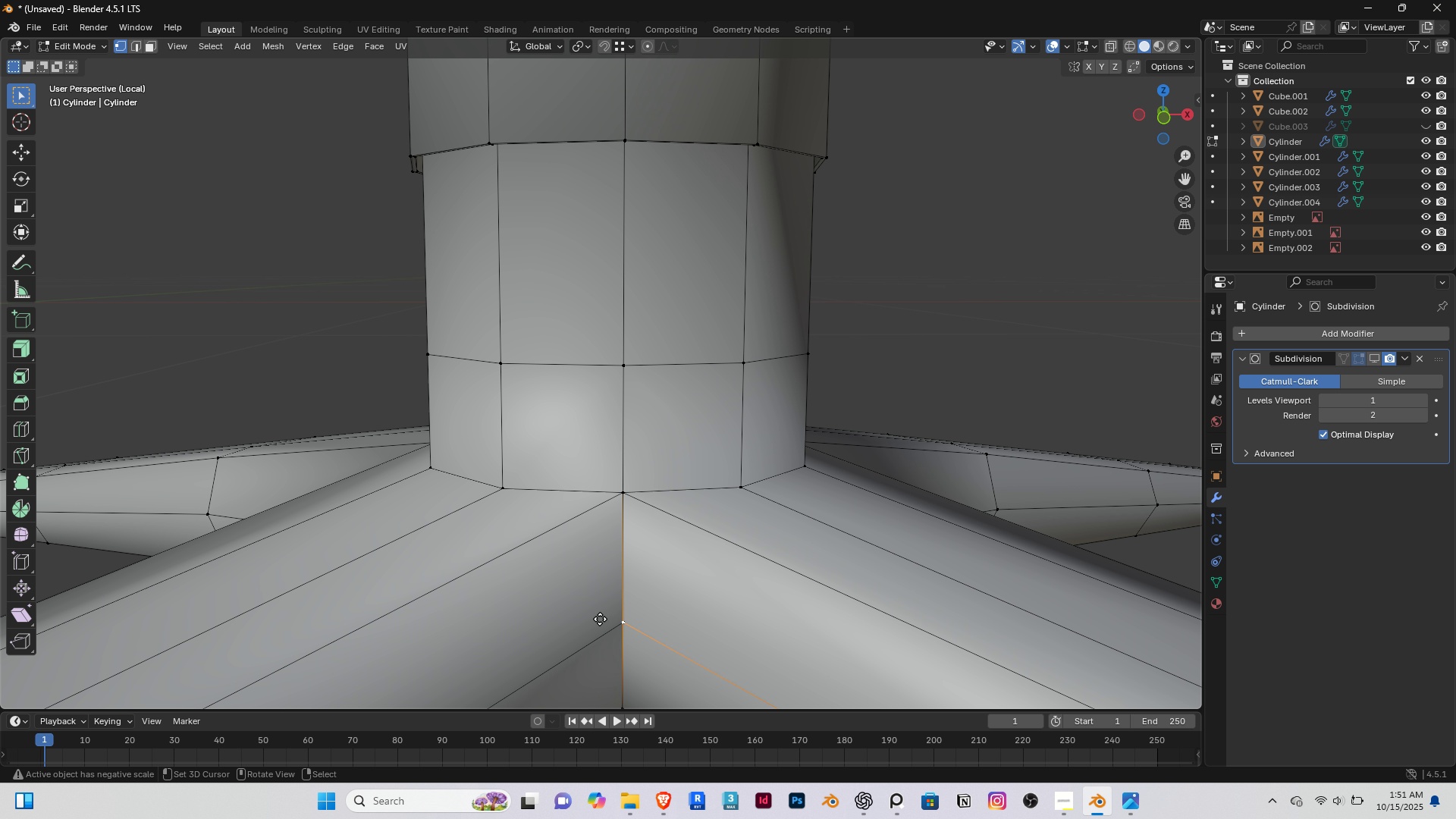 
key(G)
 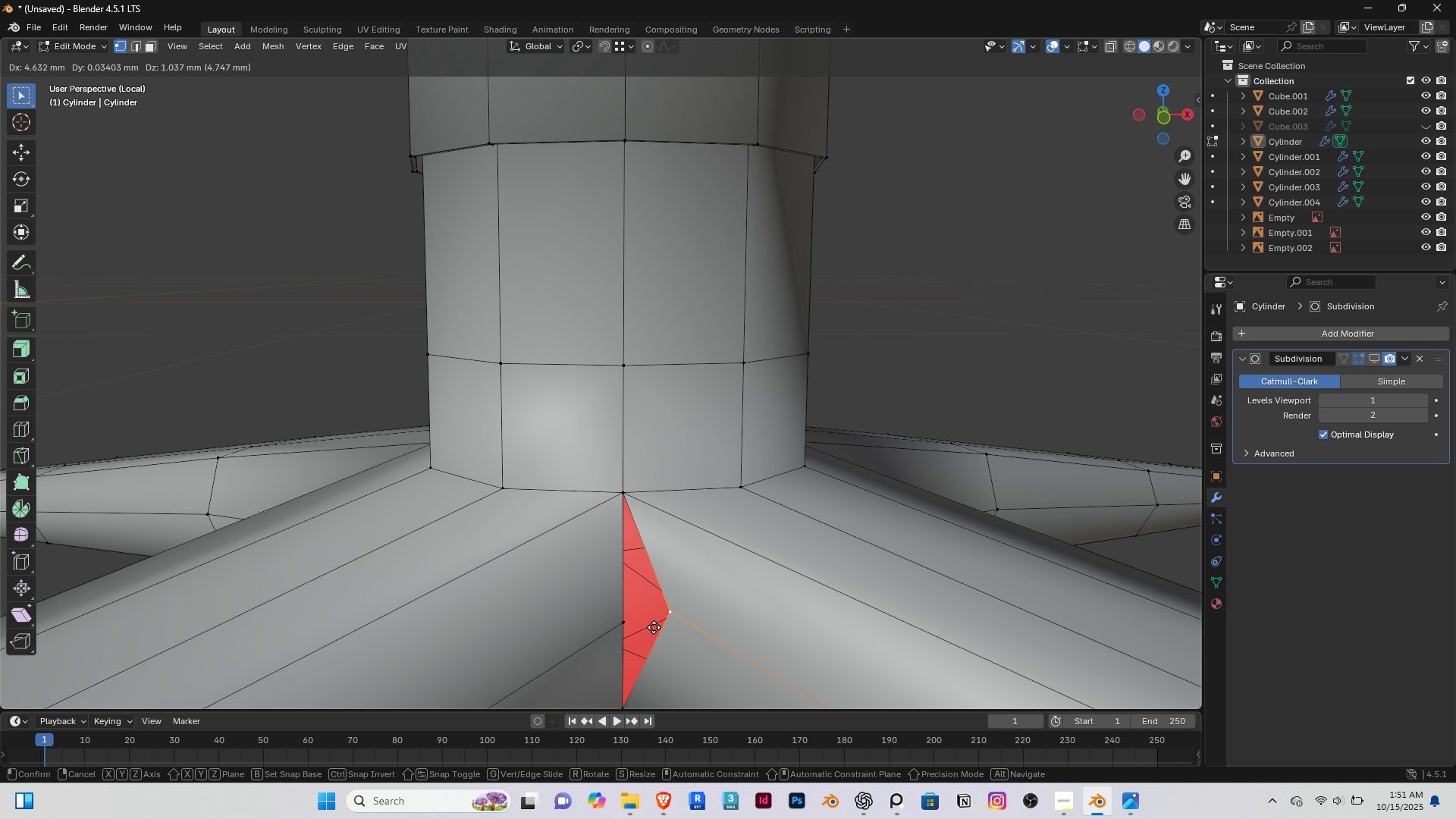 
right_click([654, 627])
 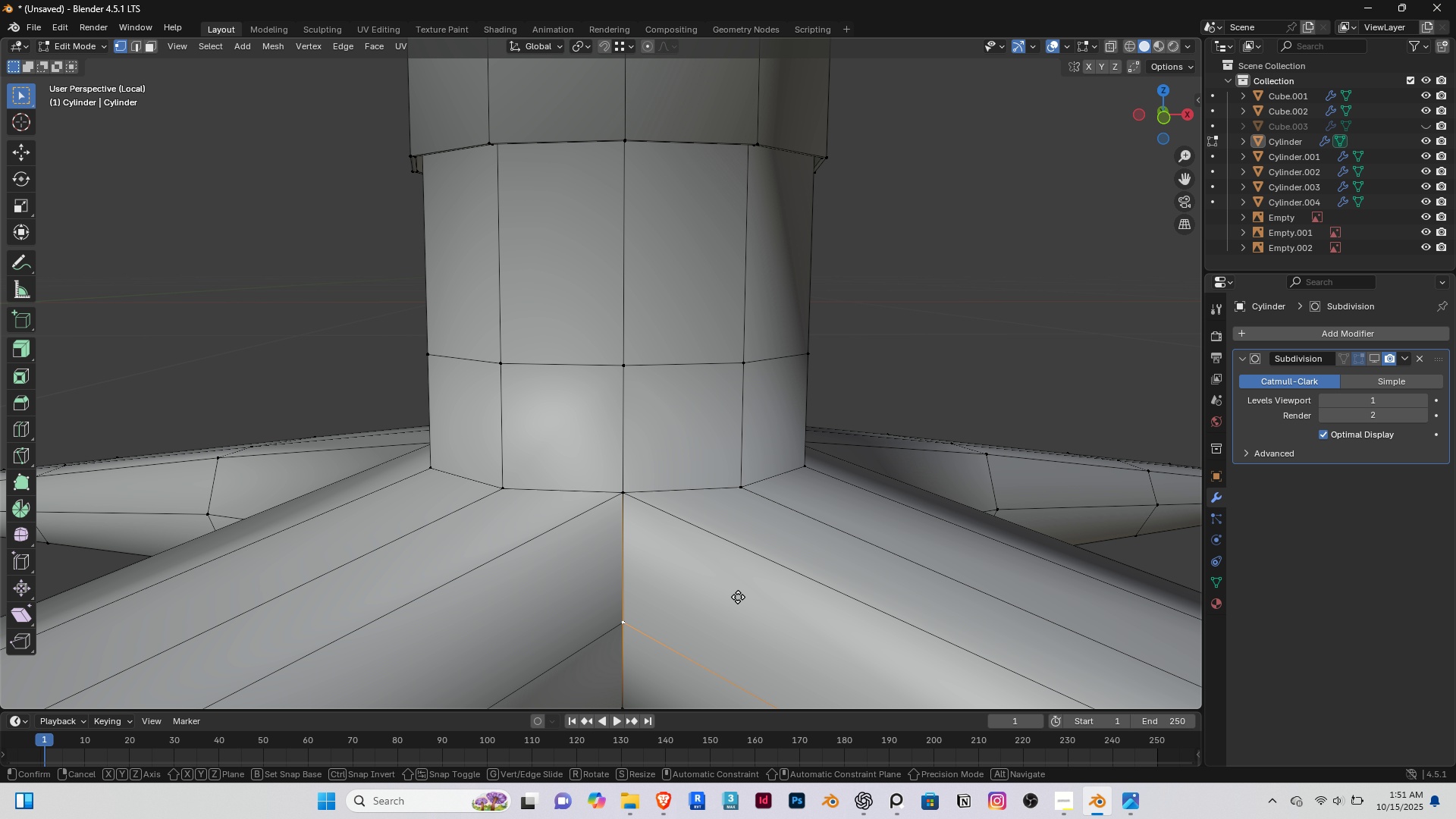 
key(G)
 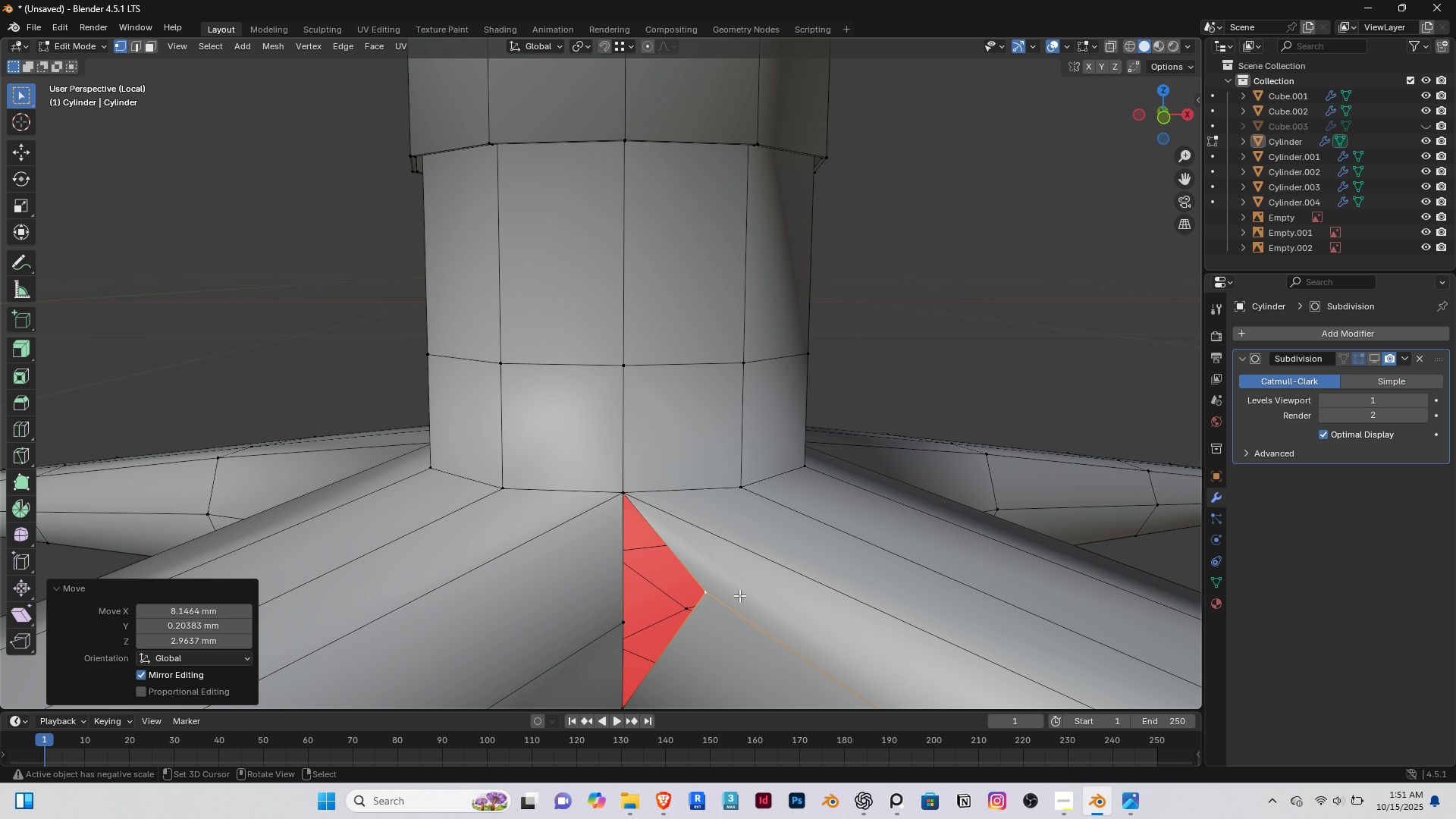 
left_click([739, 595])
 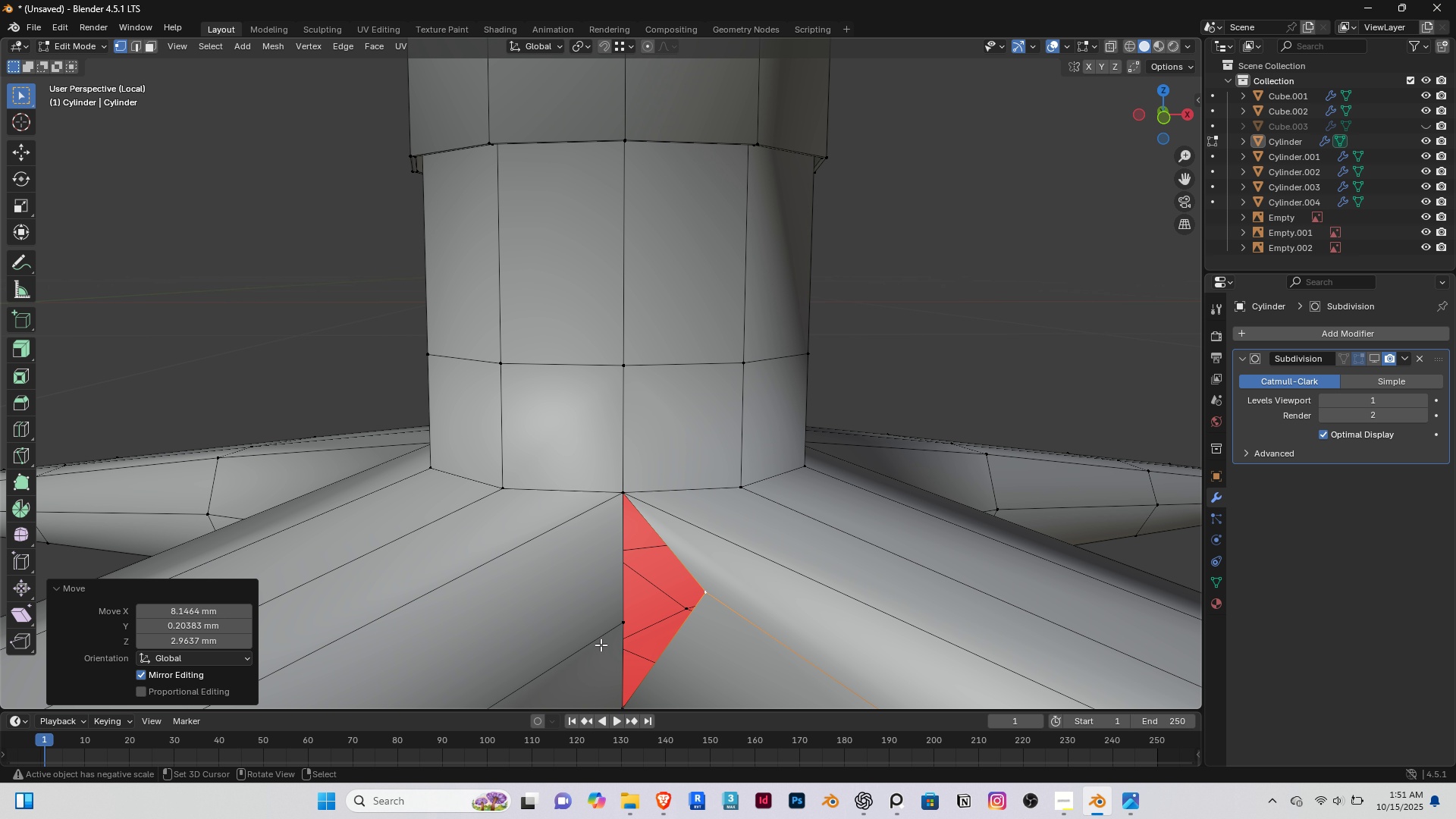 
hold_key(key=ShiftRight, duration=0.38)
right_click([607, 627])
 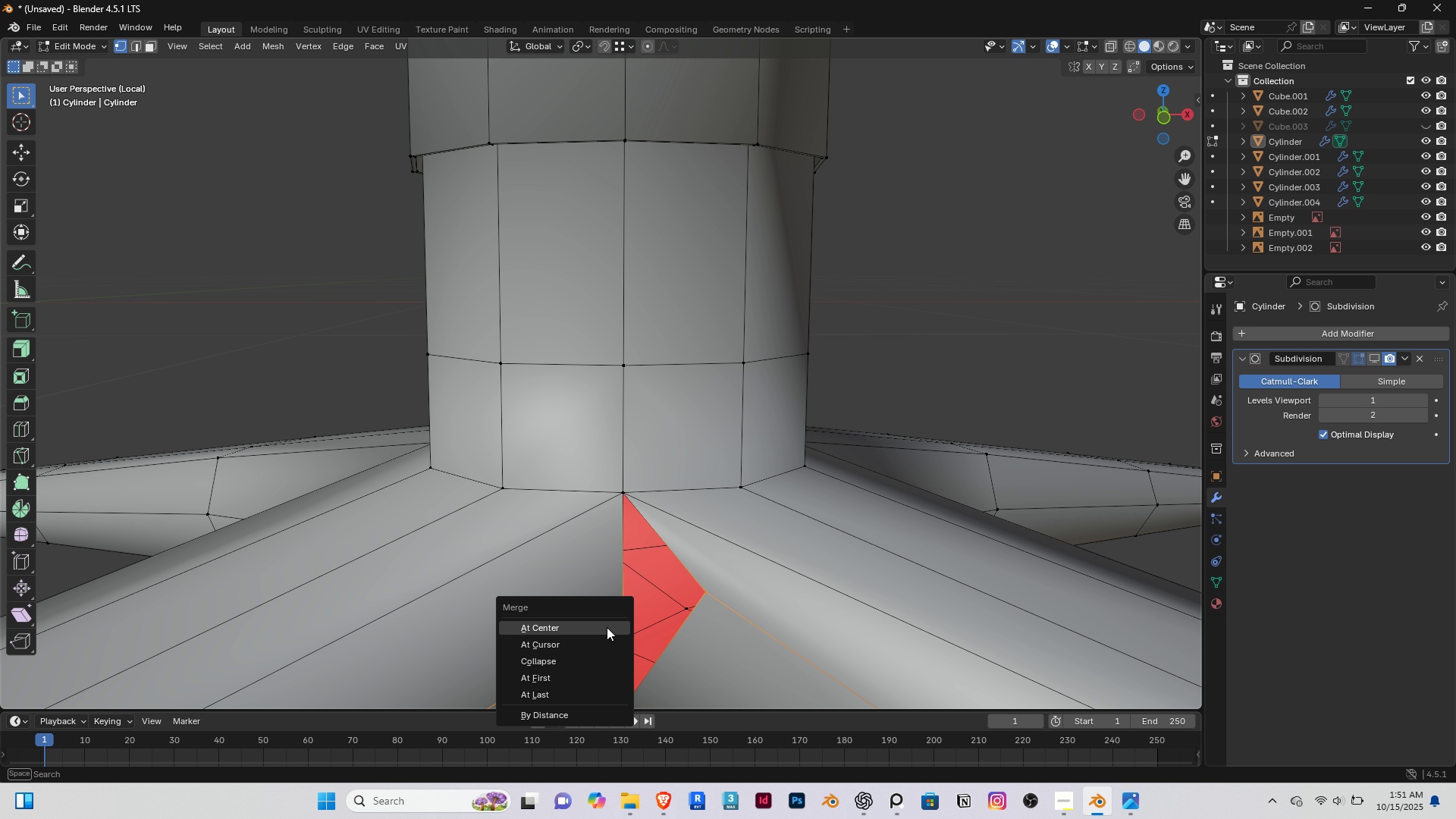 
key(M)
 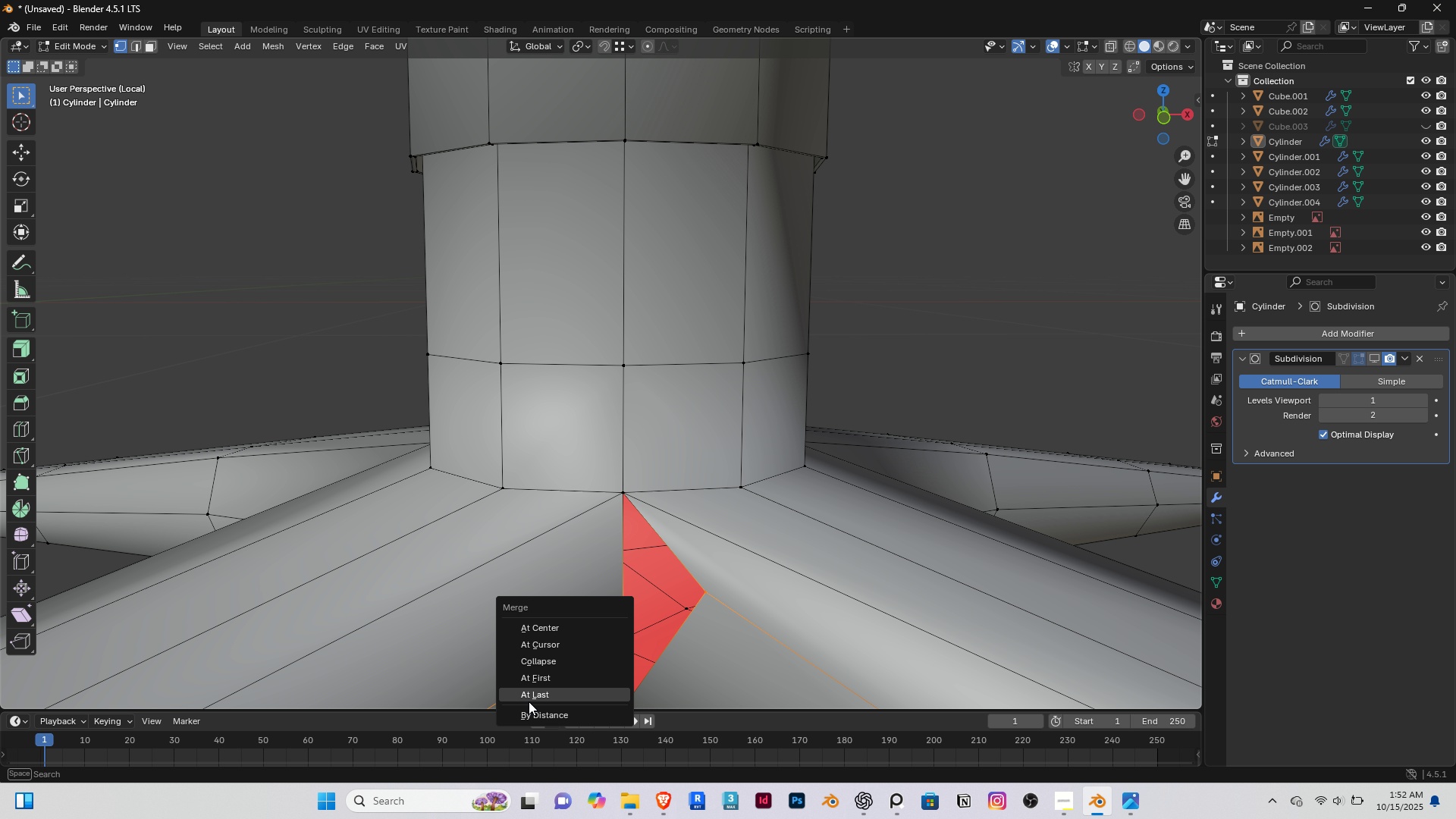 
left_click([529, 698])
 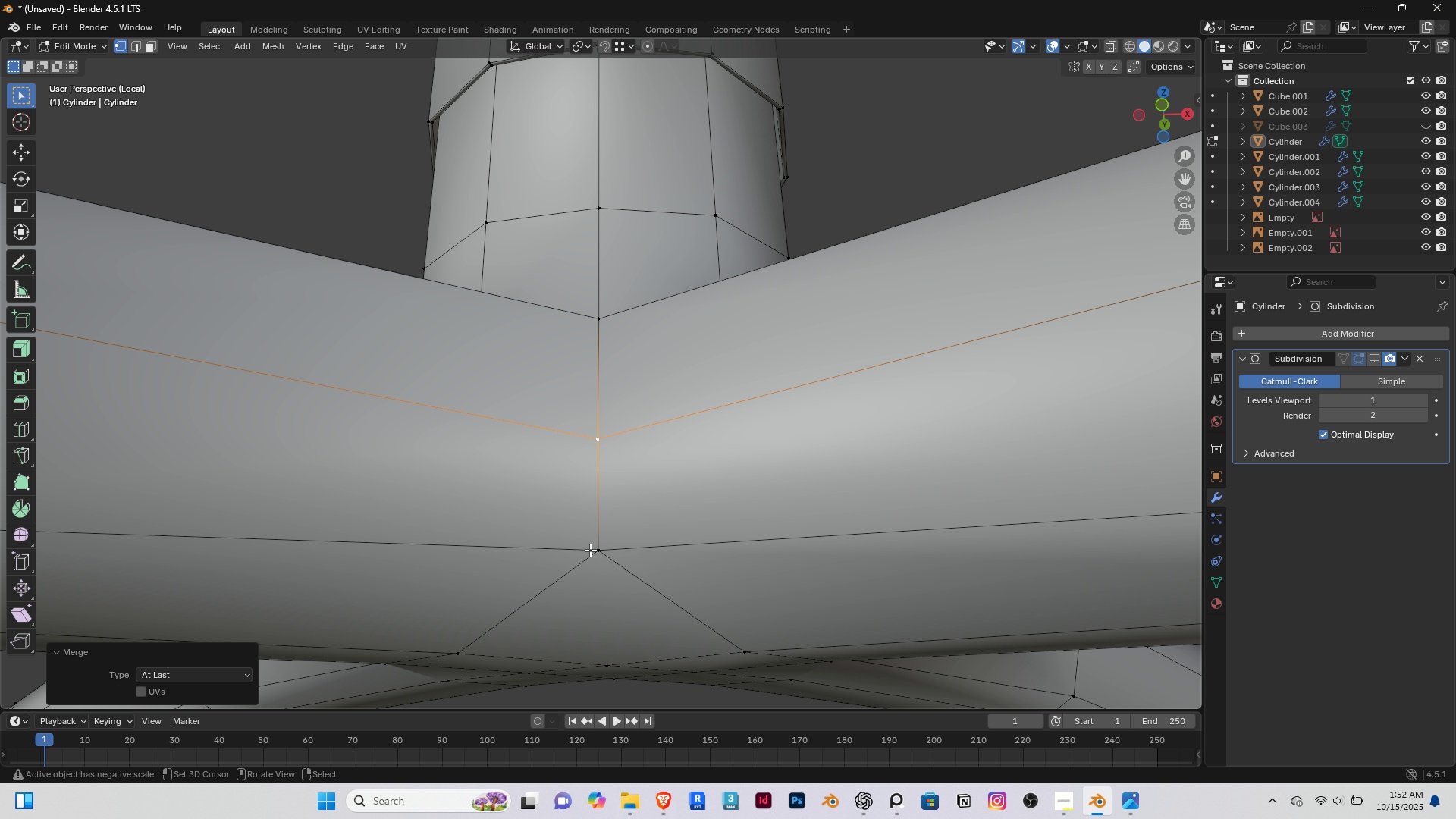 
right_click([590, 550])
 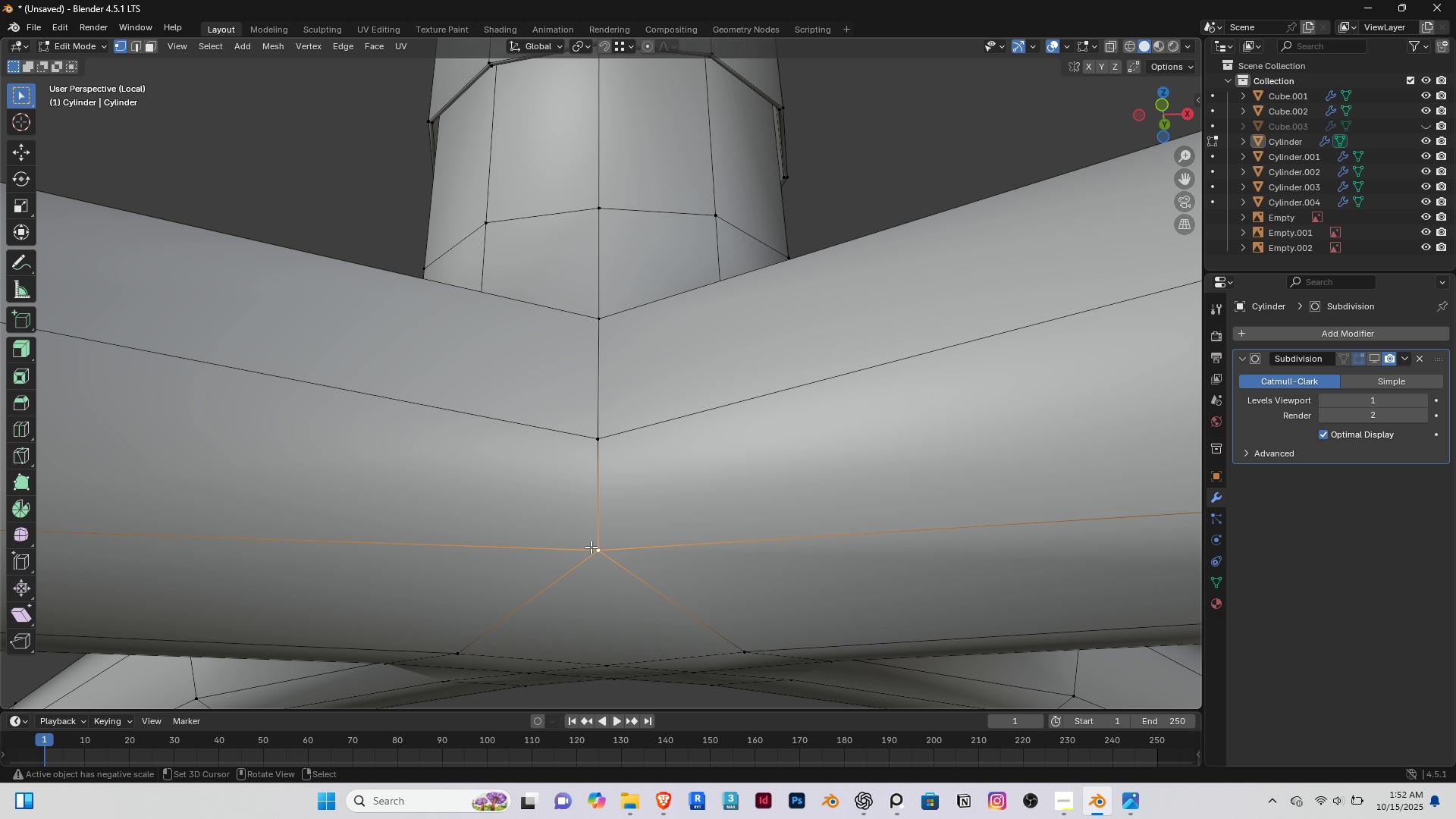 
key(G)
 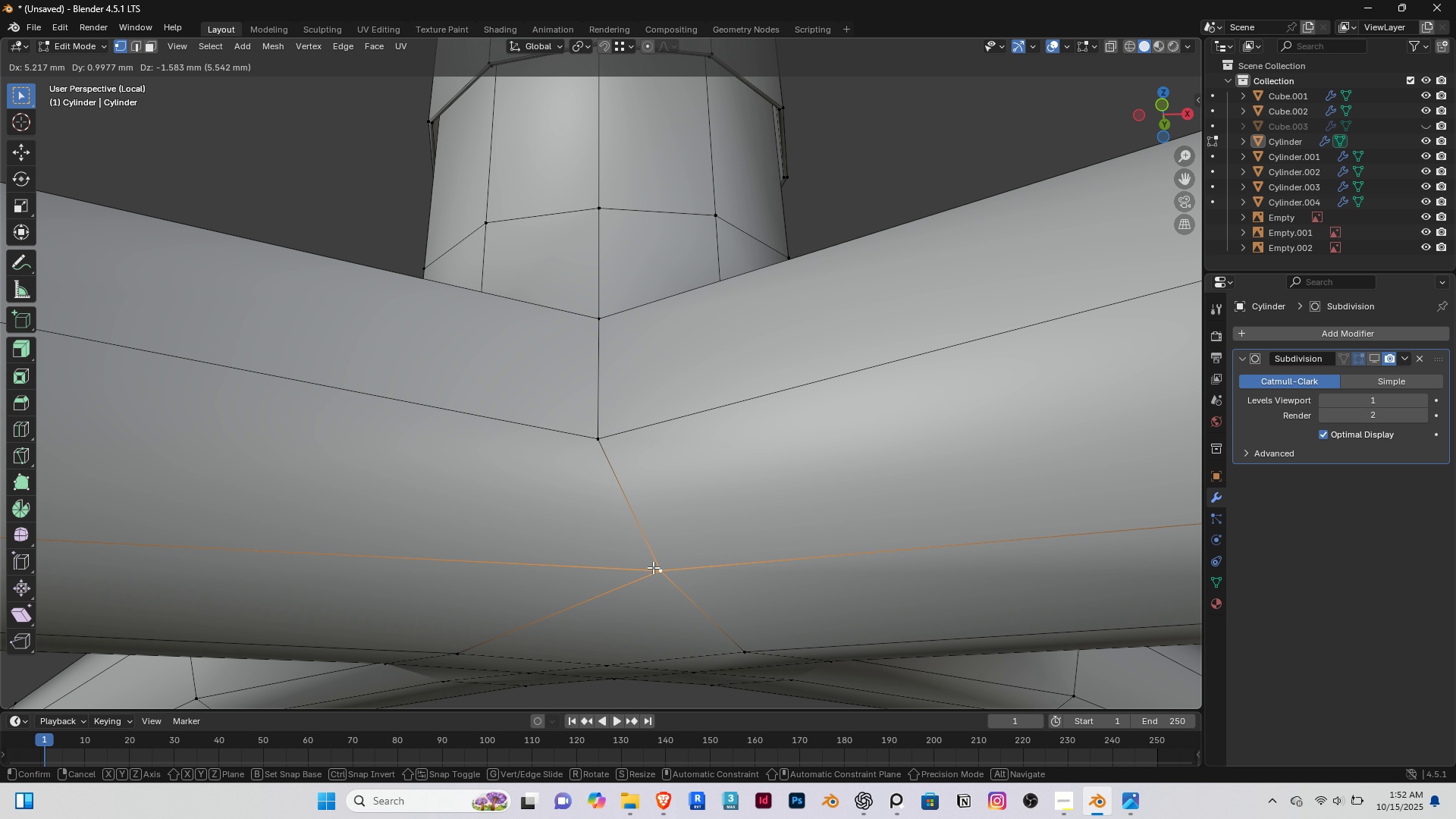 
right_click([653, 567])
 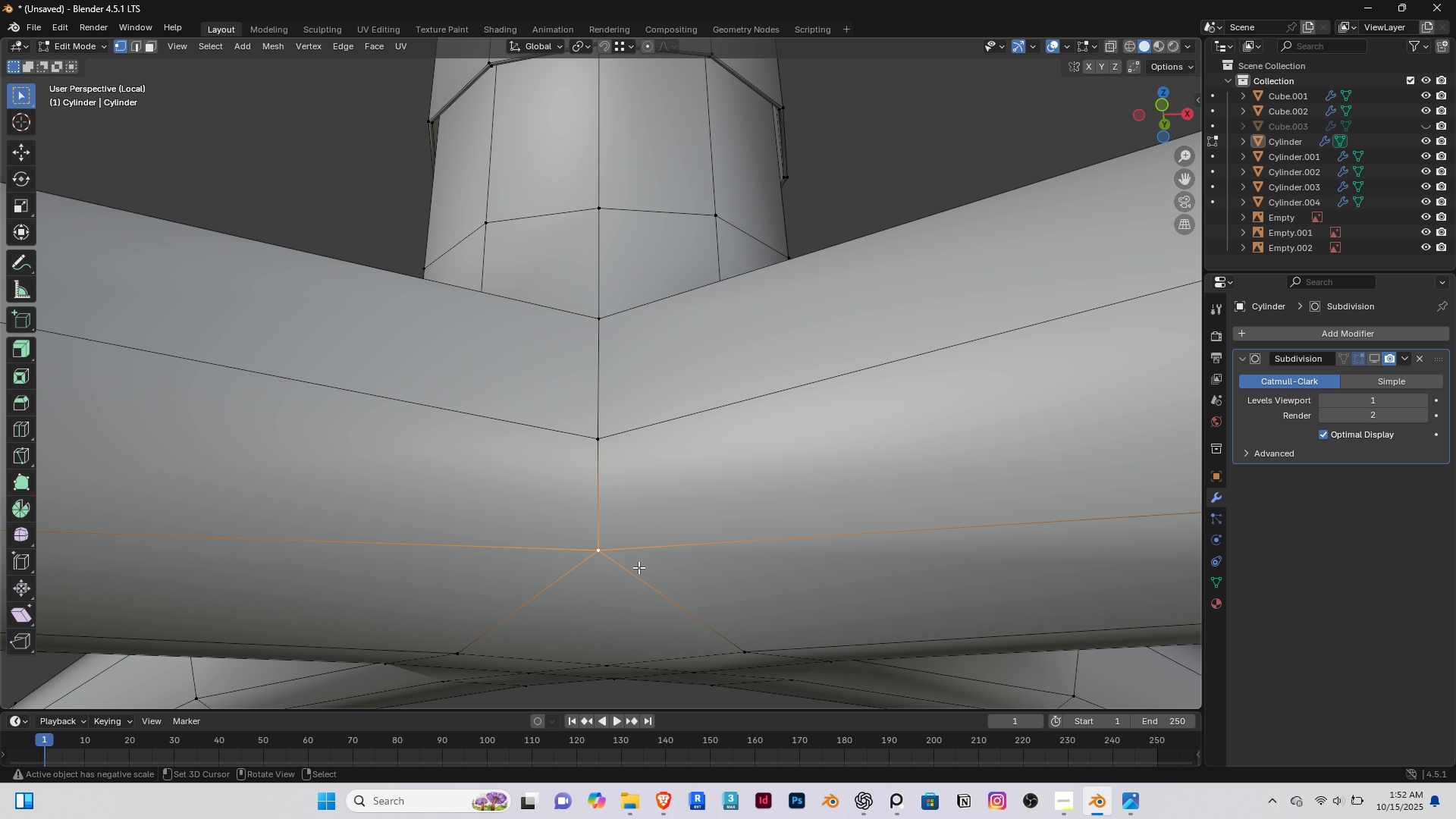 
scroll: coordinate [639, 567], scroll_direction: down, amount: 3.0
 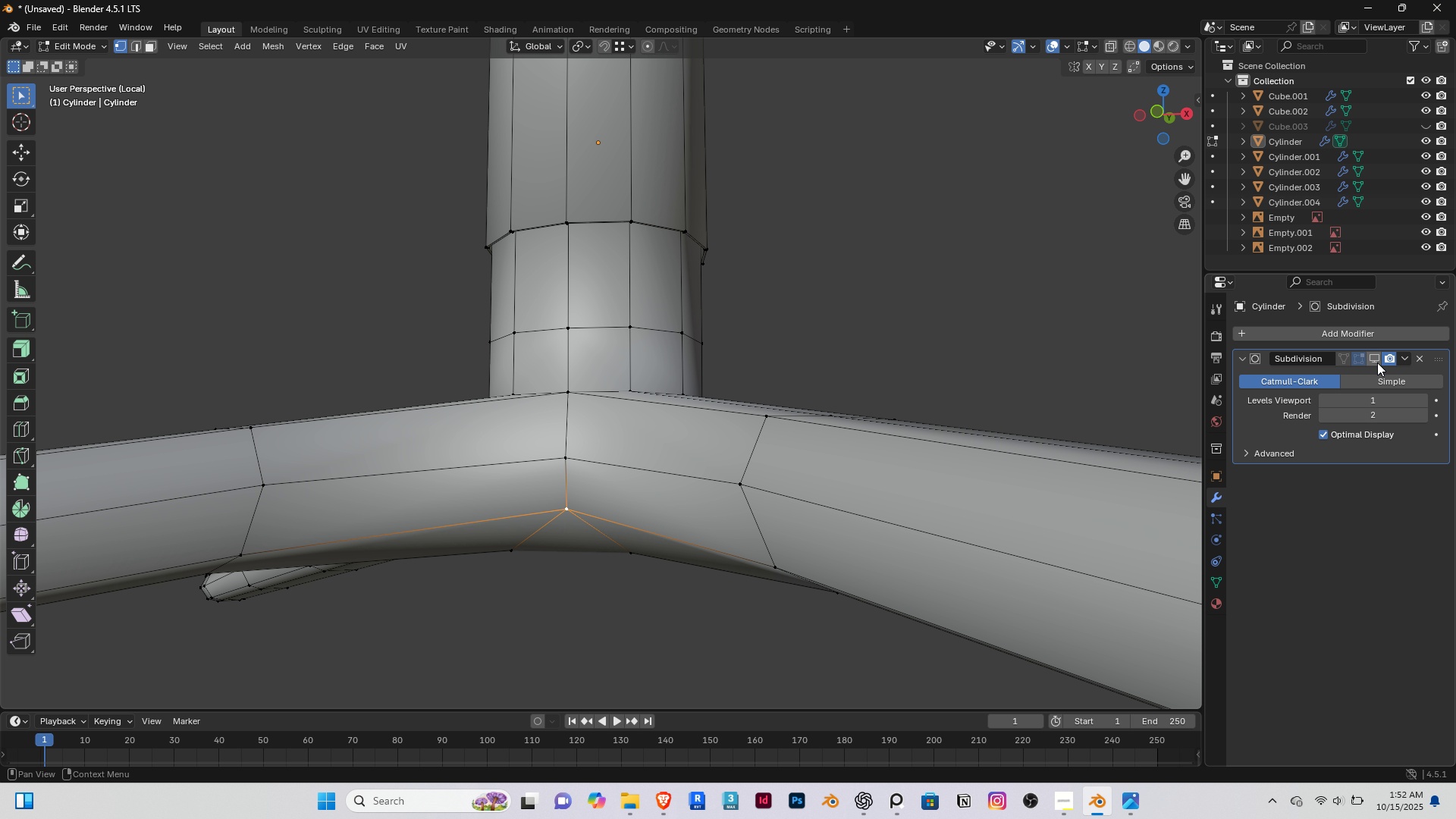 
left_click([1378, 361])
 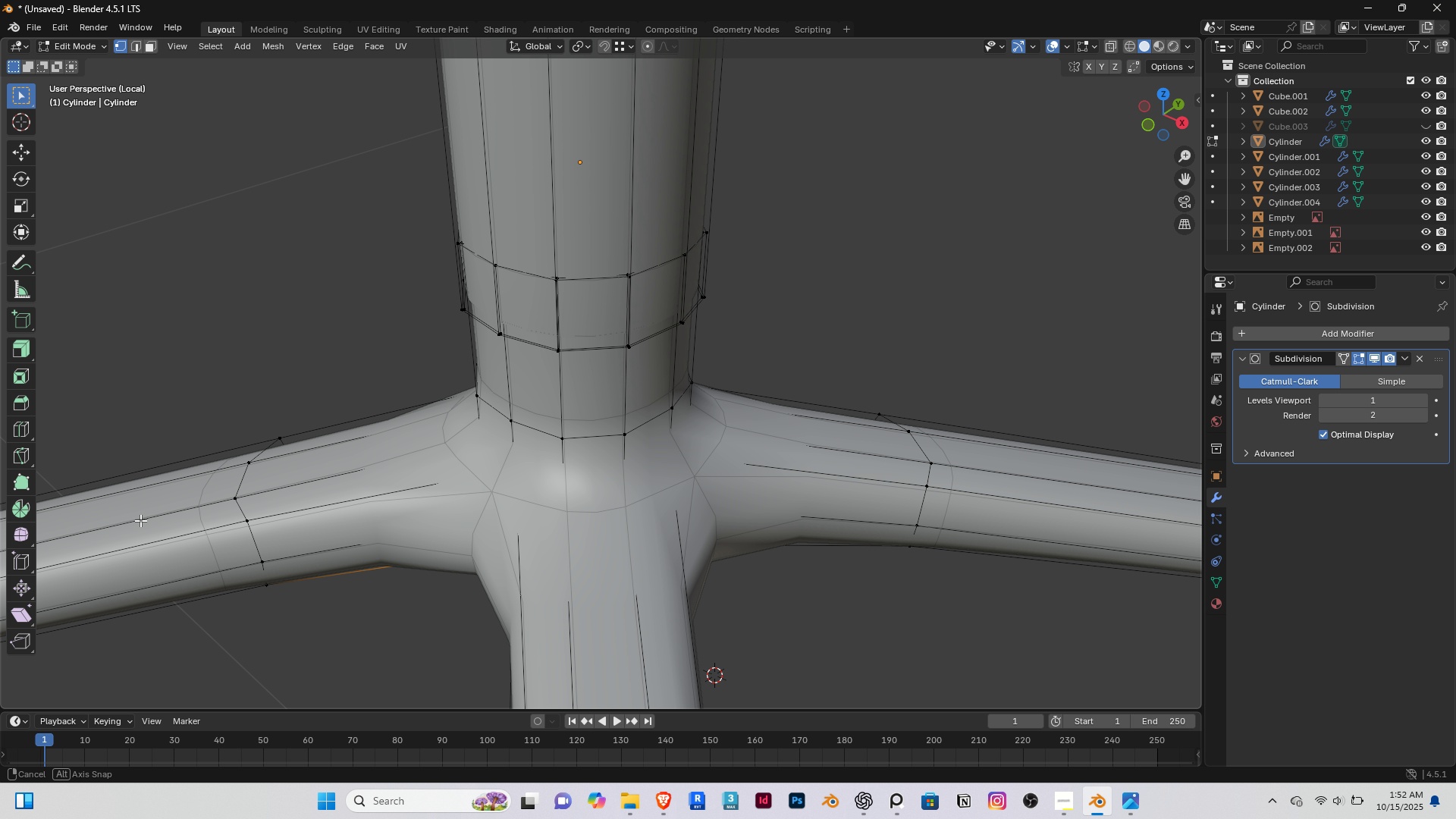 
scroll: coordinate [310, 391], scroll_direction: down, amount: 3.0
 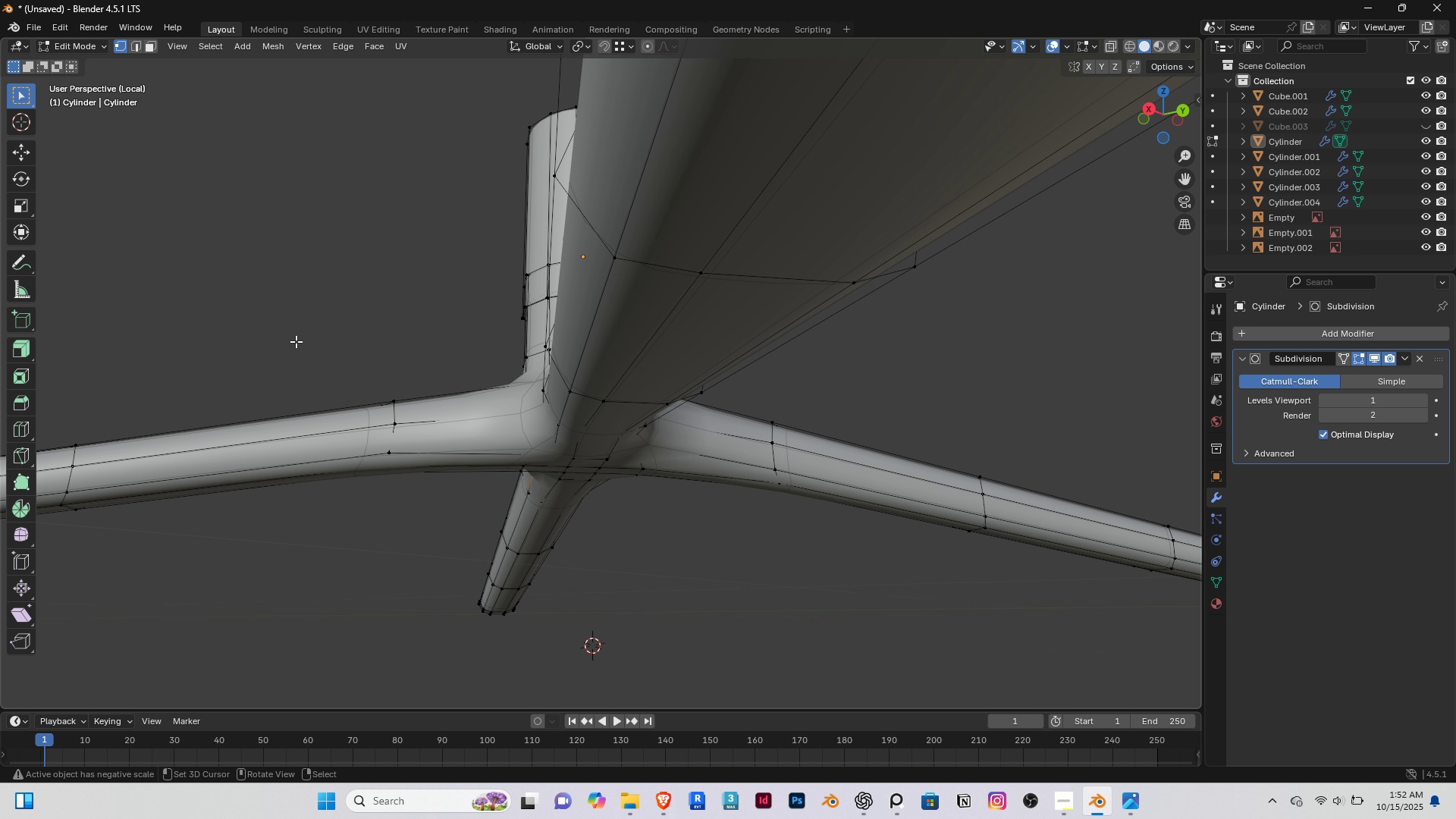 
key(Slash)
 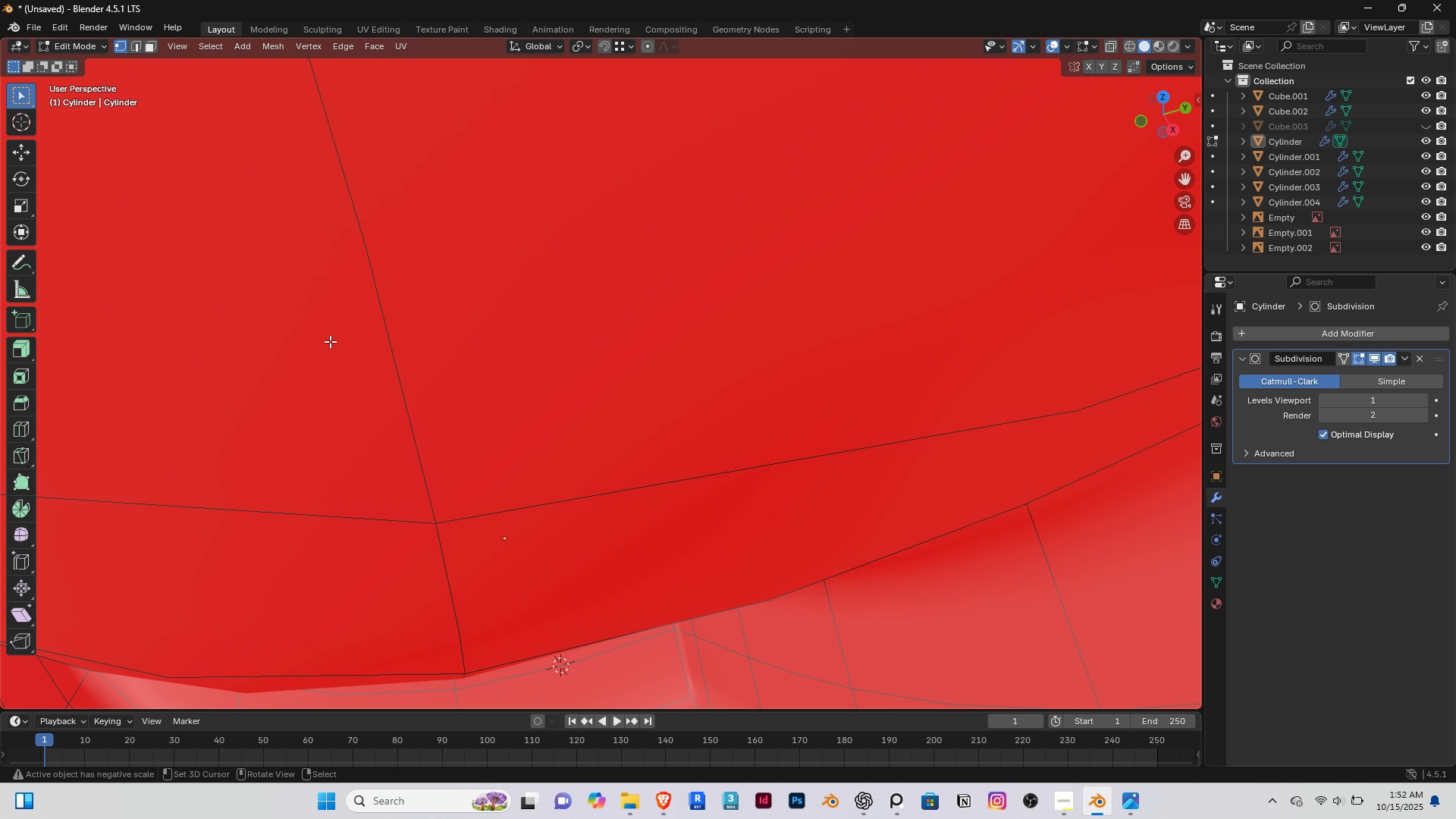 
scroll: coordinate [433, 407], scroll_direction: down, amount: 6.0
 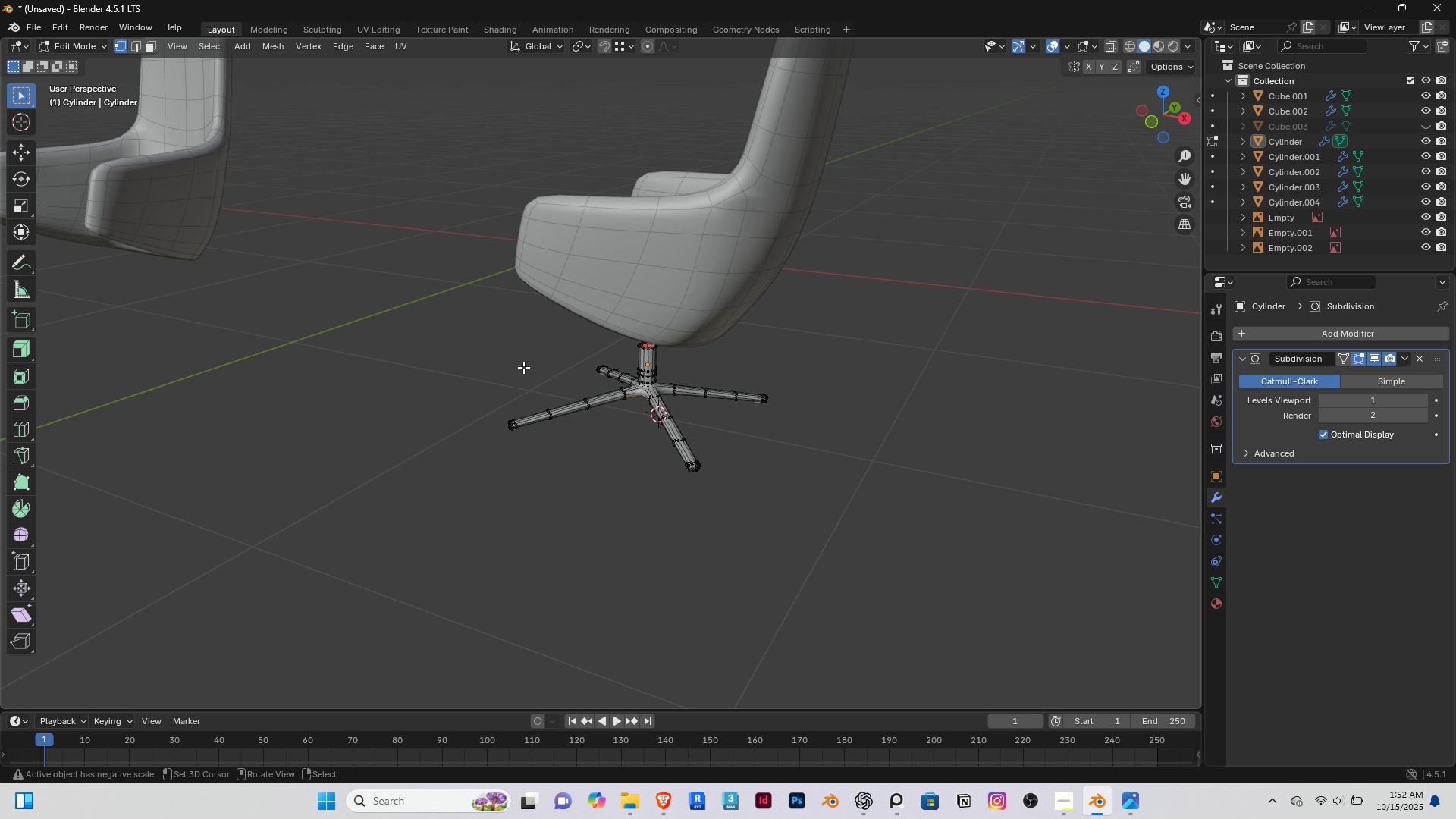 
key(Backquote)
 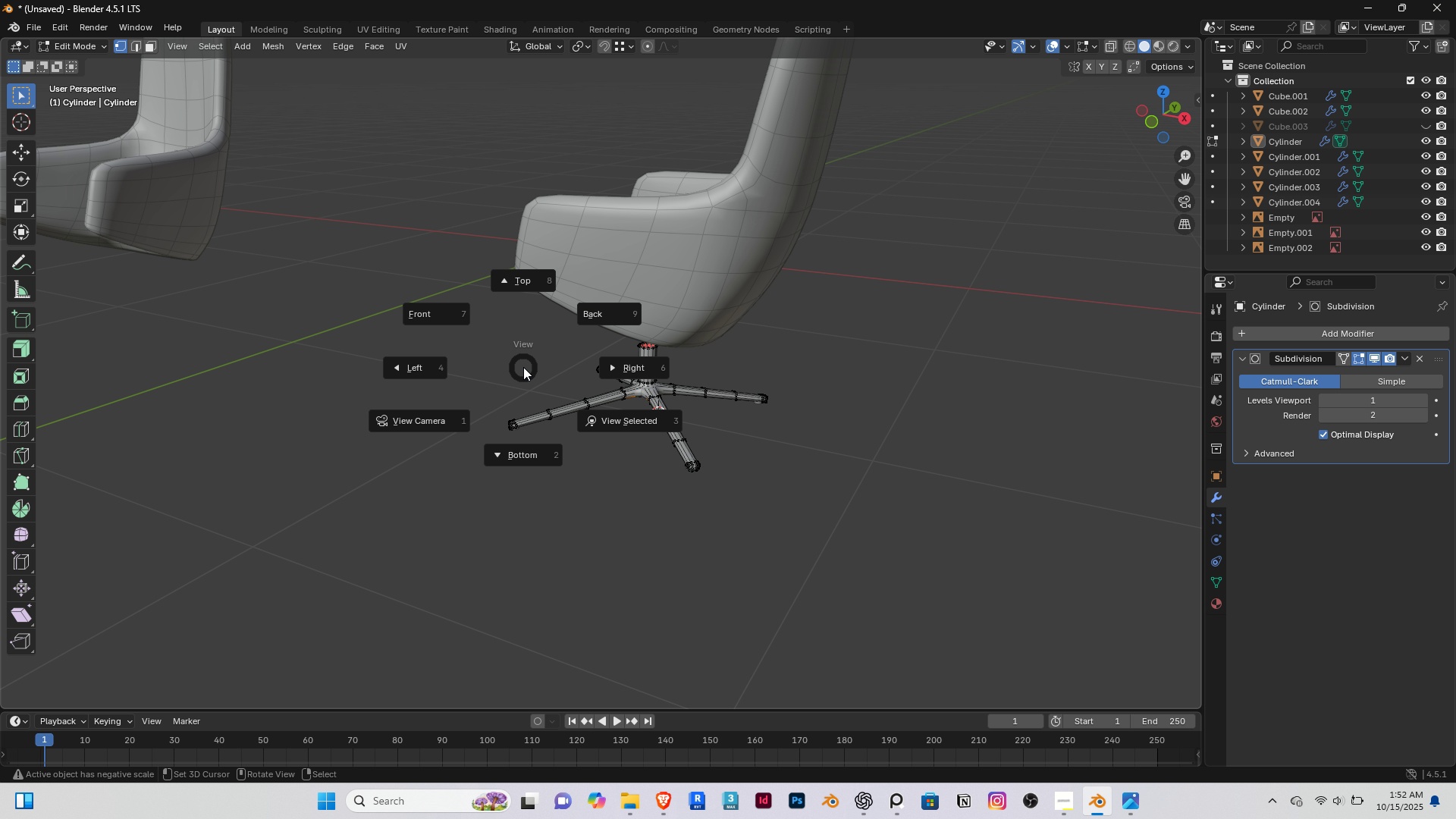 
key(Tab)
 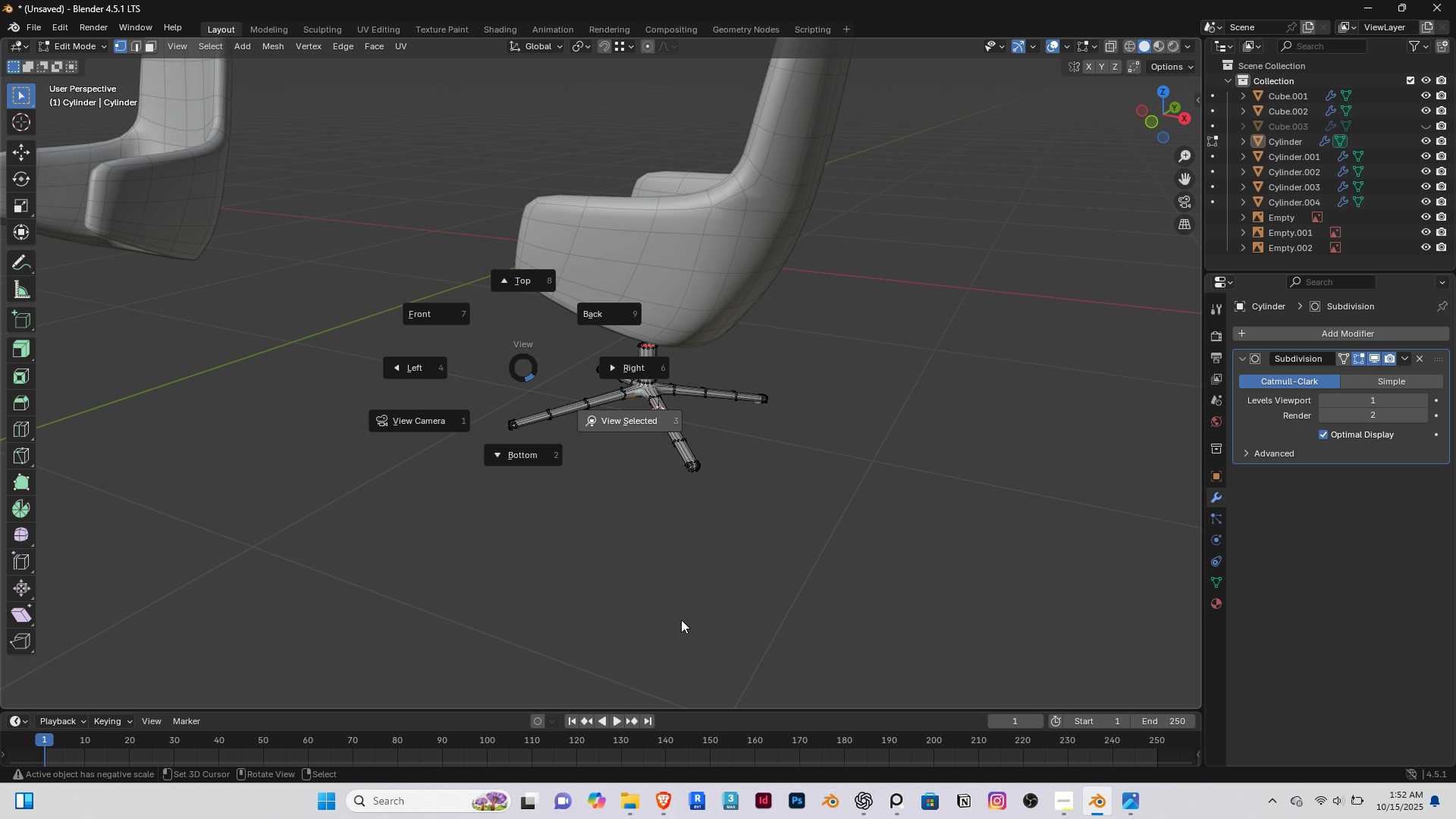 
right_click([681, 620])
 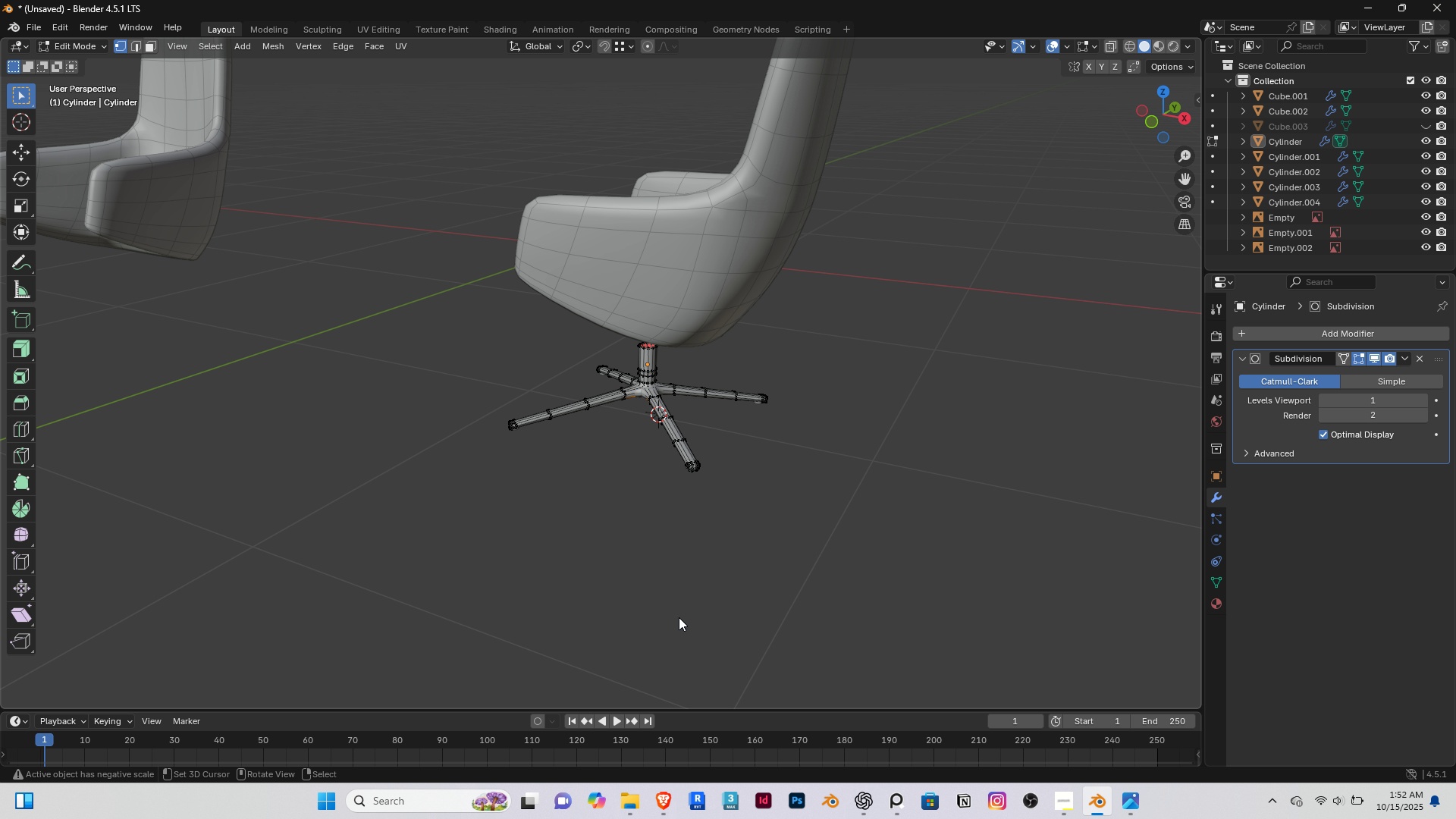 
key(Tab)
 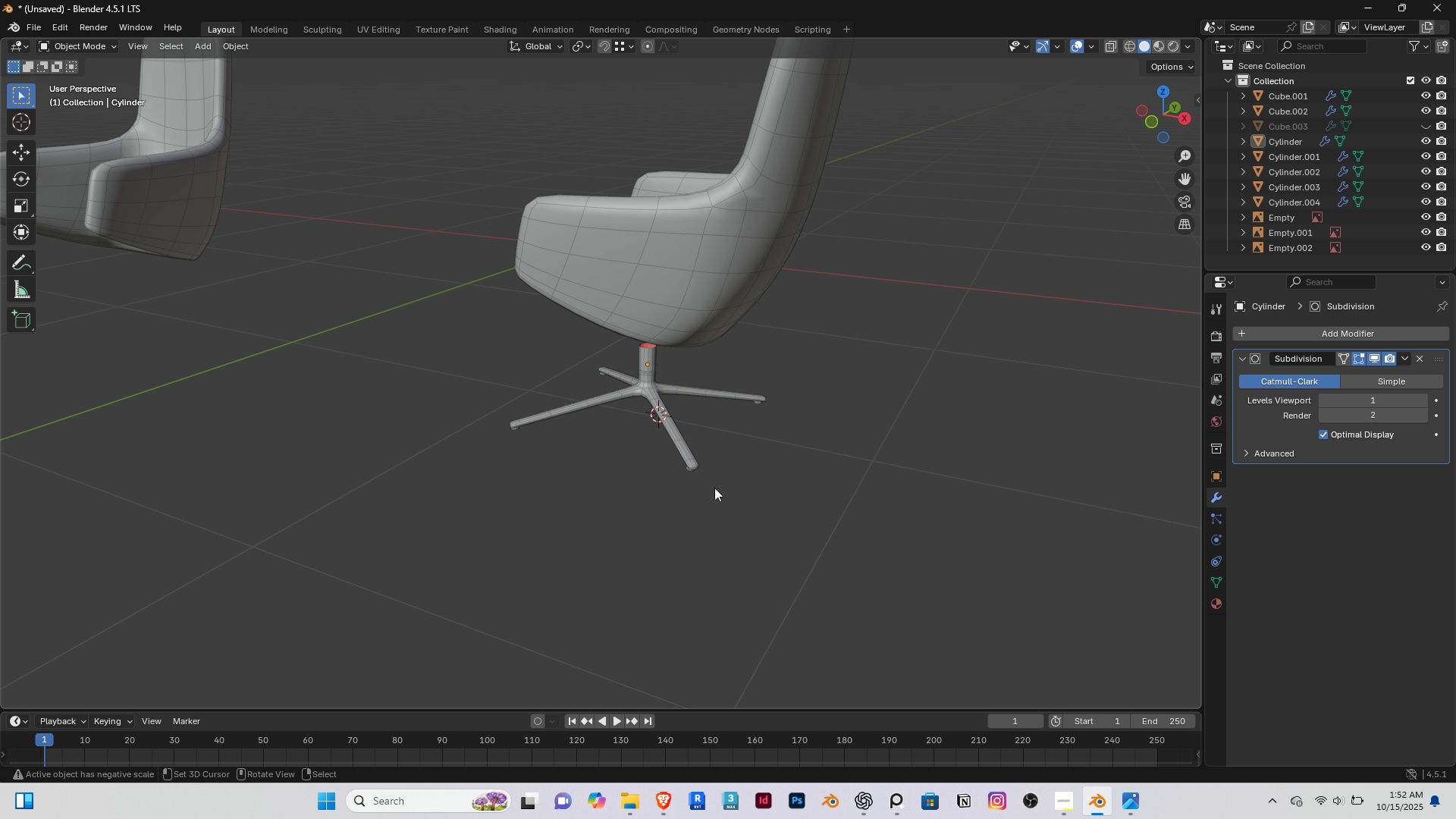 
scroll: coordinate [695, 455], scroll_direction: up, amount: 5.0
 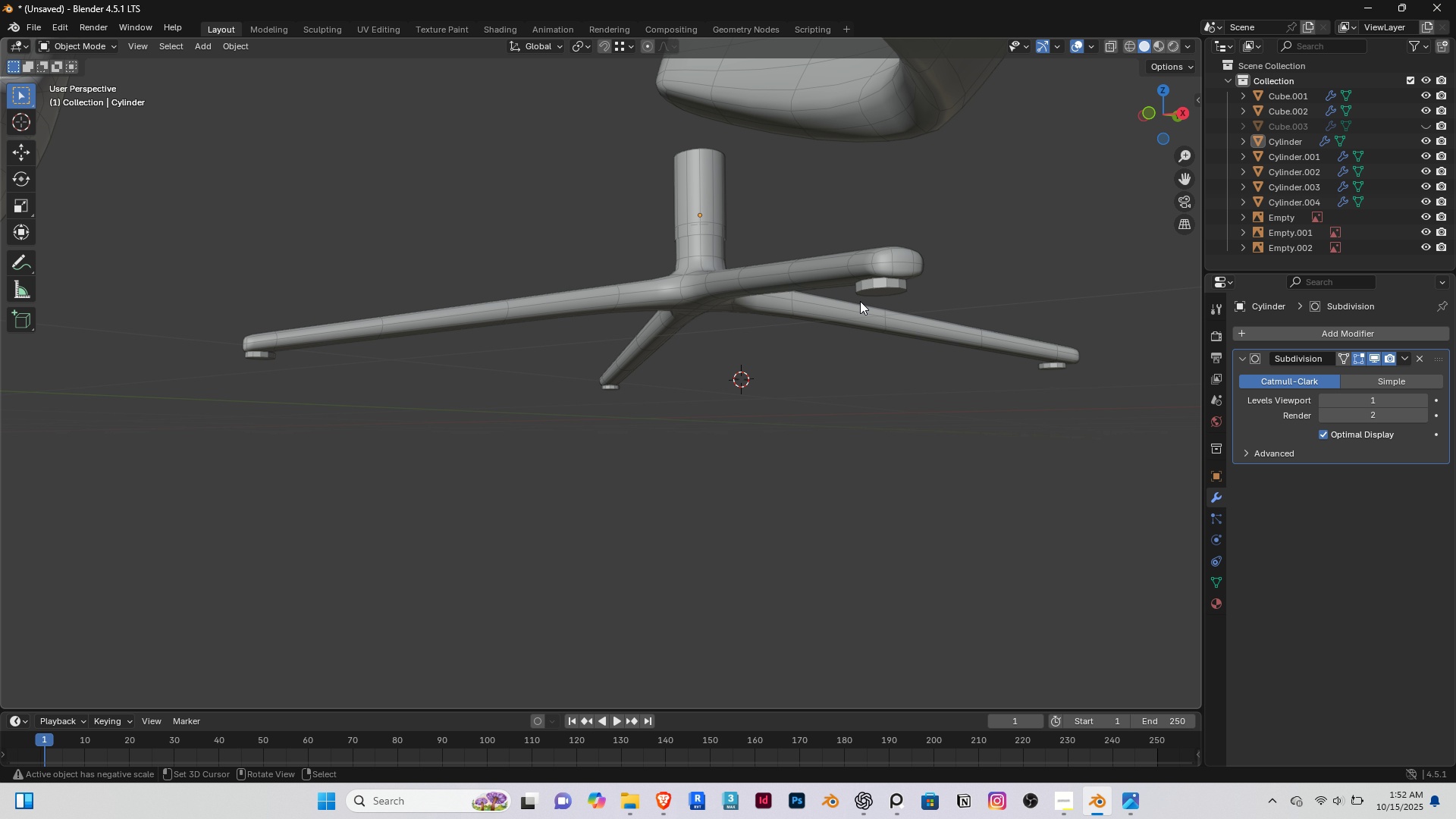 
right_click([870, 289])
 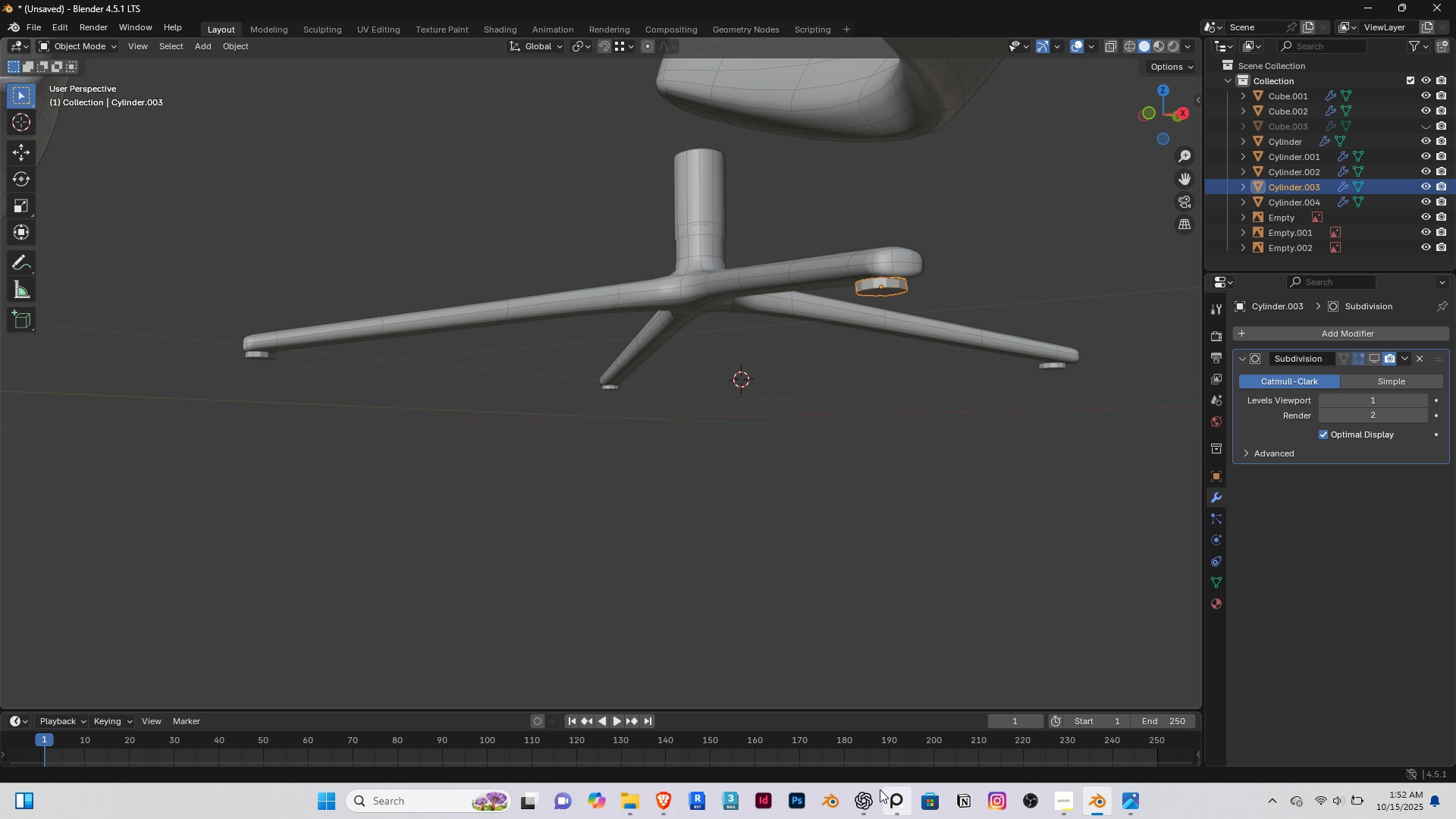 
left_click([866, 794])
 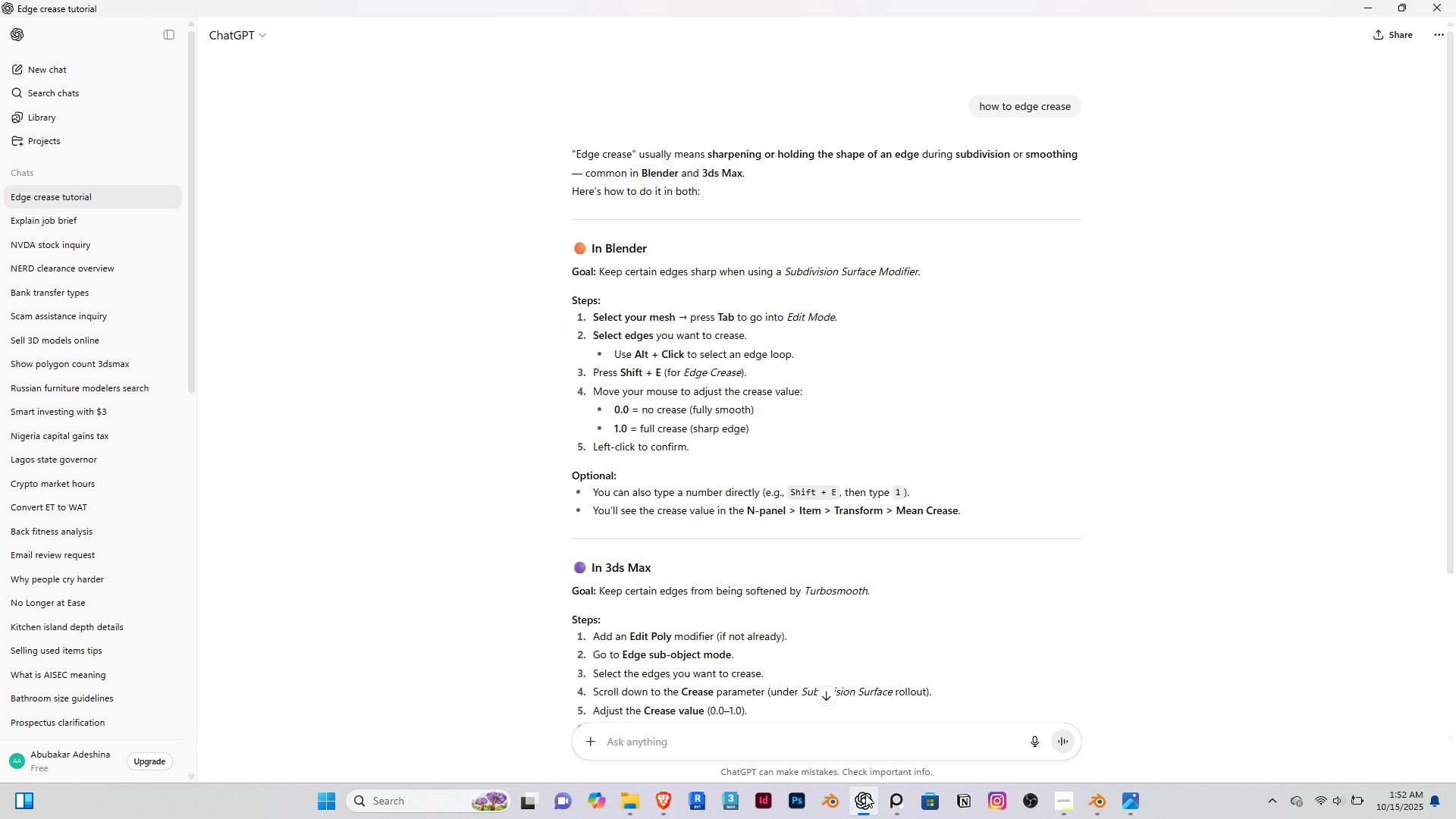 
left_click([865, 794])
 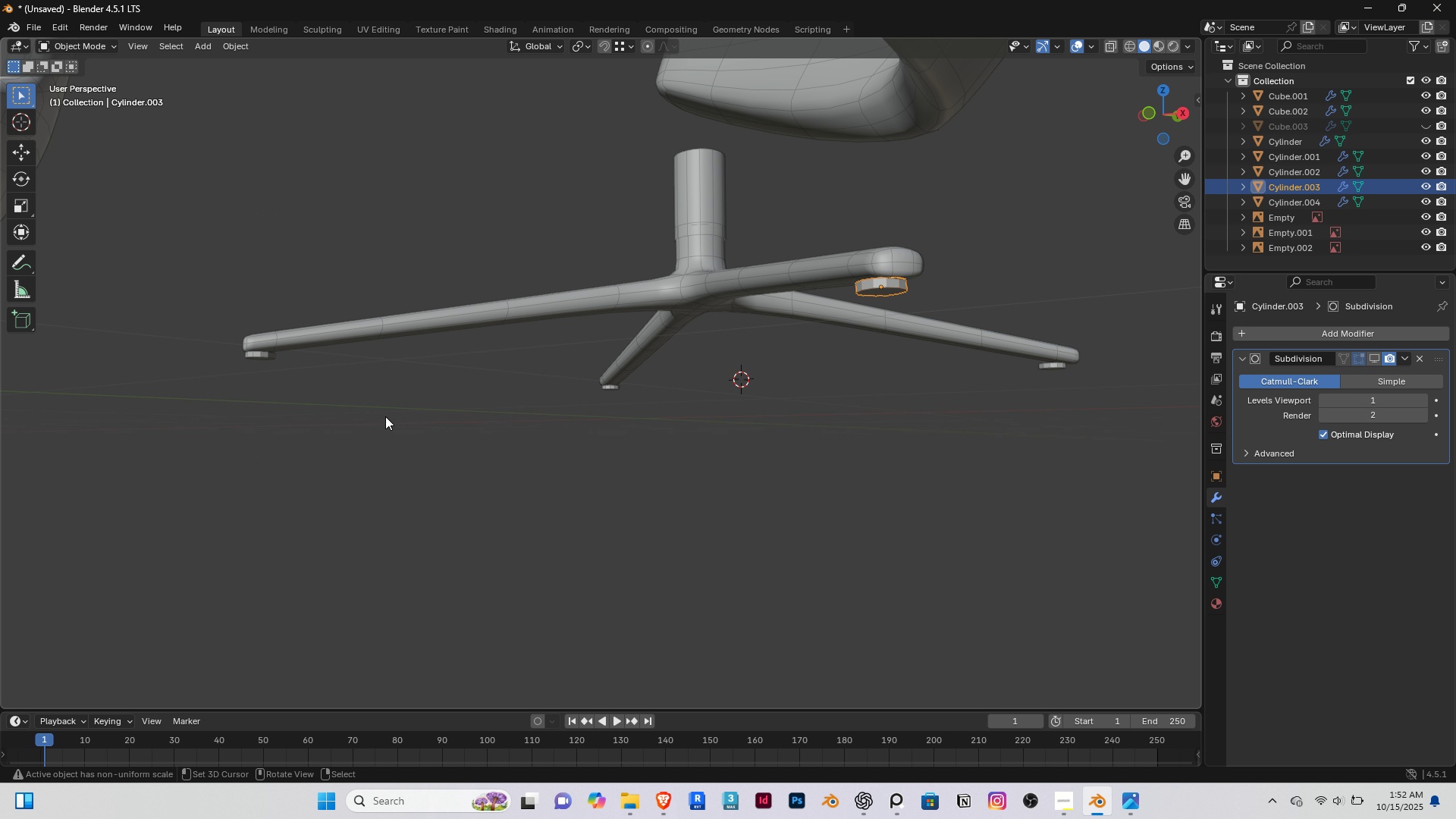 
scroll: coordinate [335, 396], scroll_direction: up, amount: 1.0
 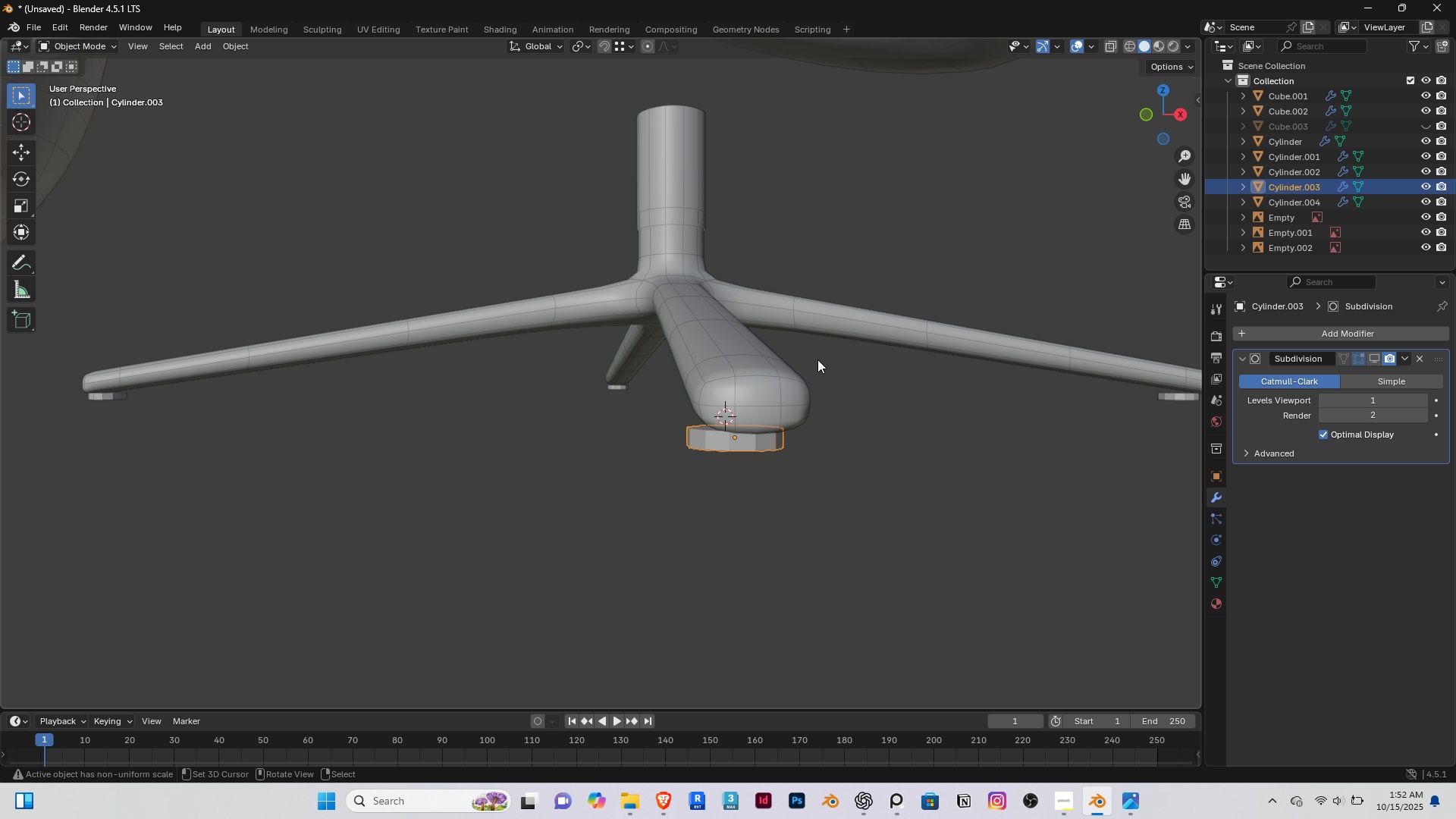 
key(Tab)
 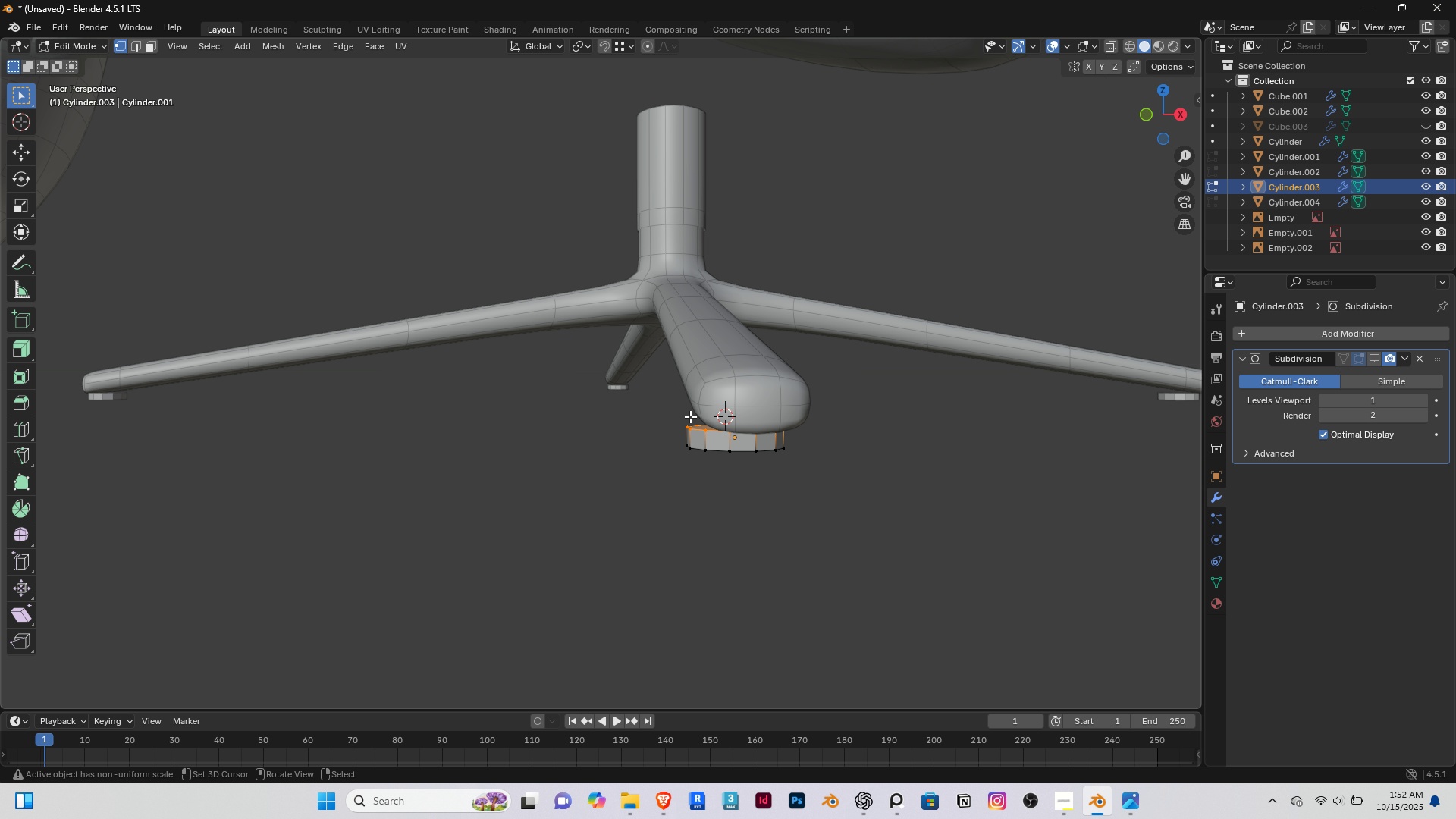 
key(2)
 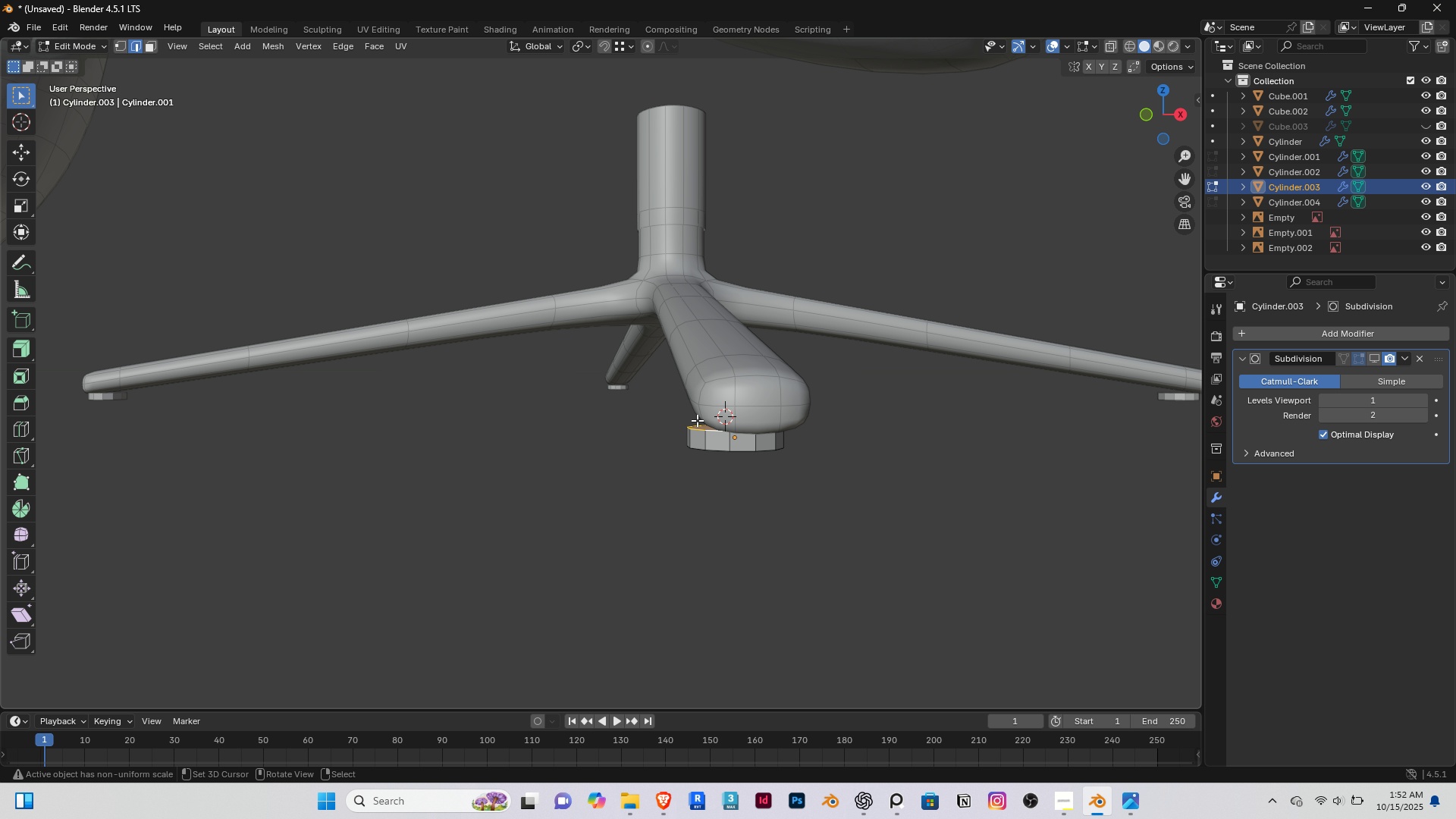 
key(Shift+ShiftLeft)
 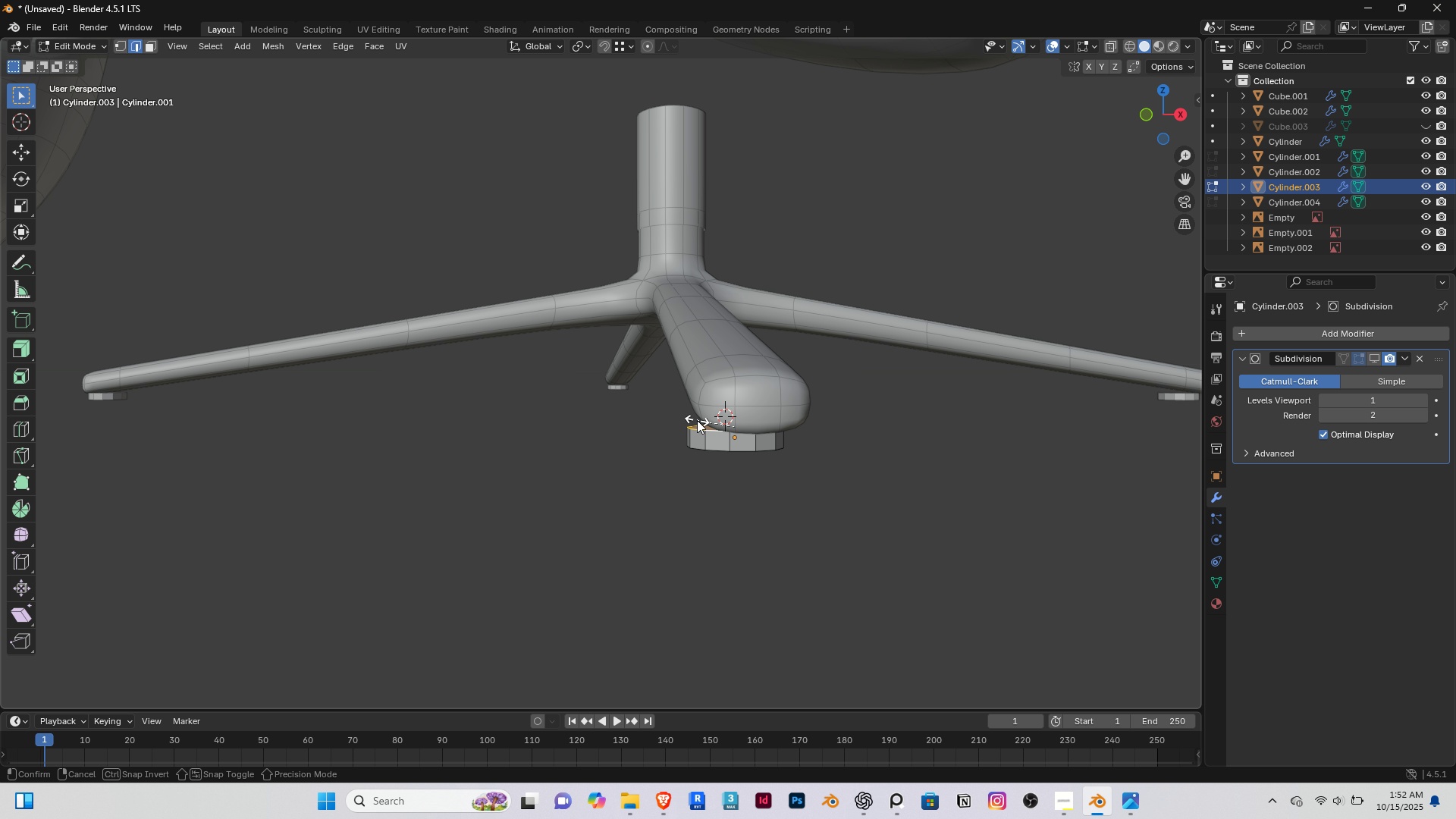 
key(Shift+E)
 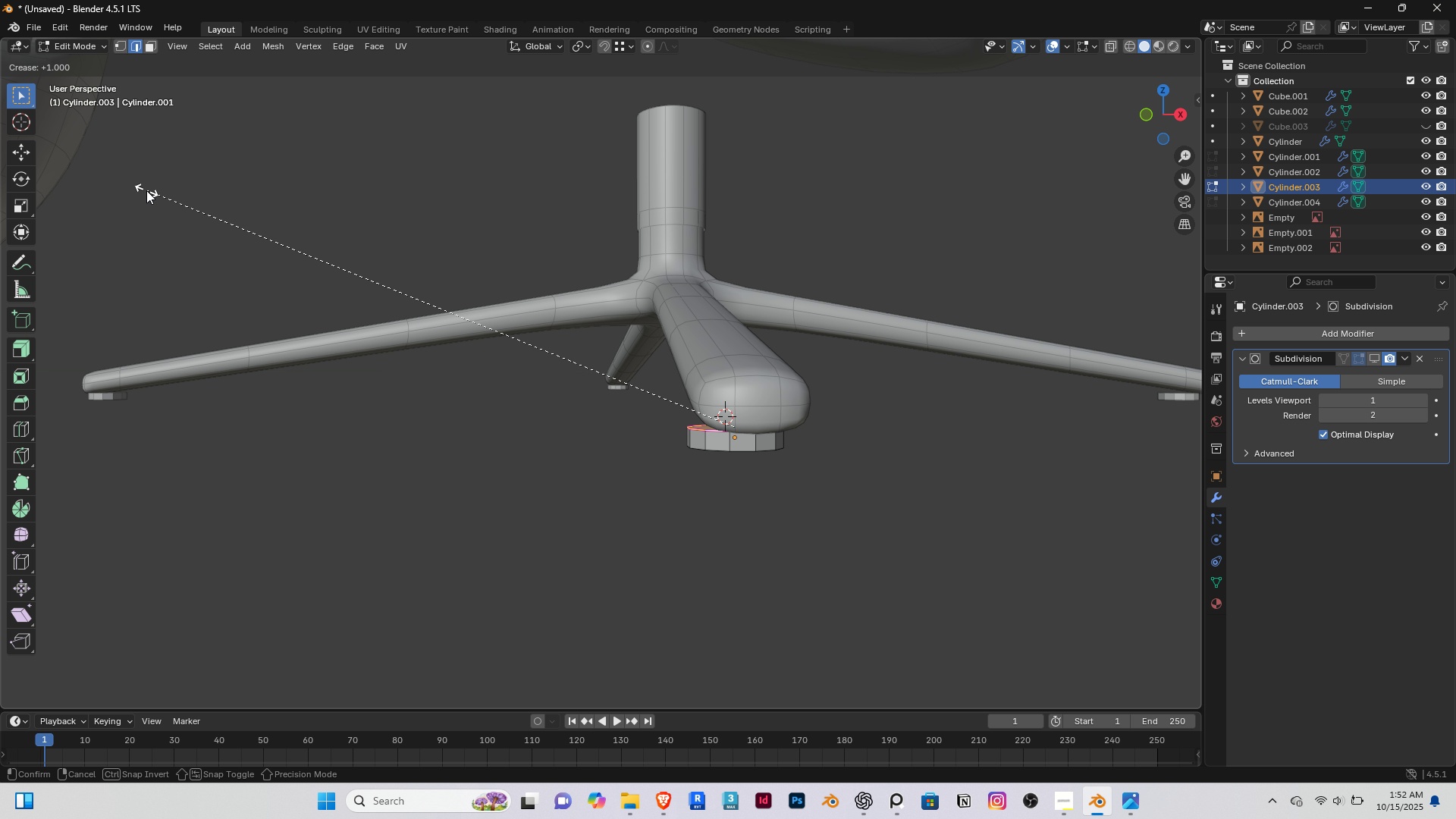 
left_click([146, 190])
 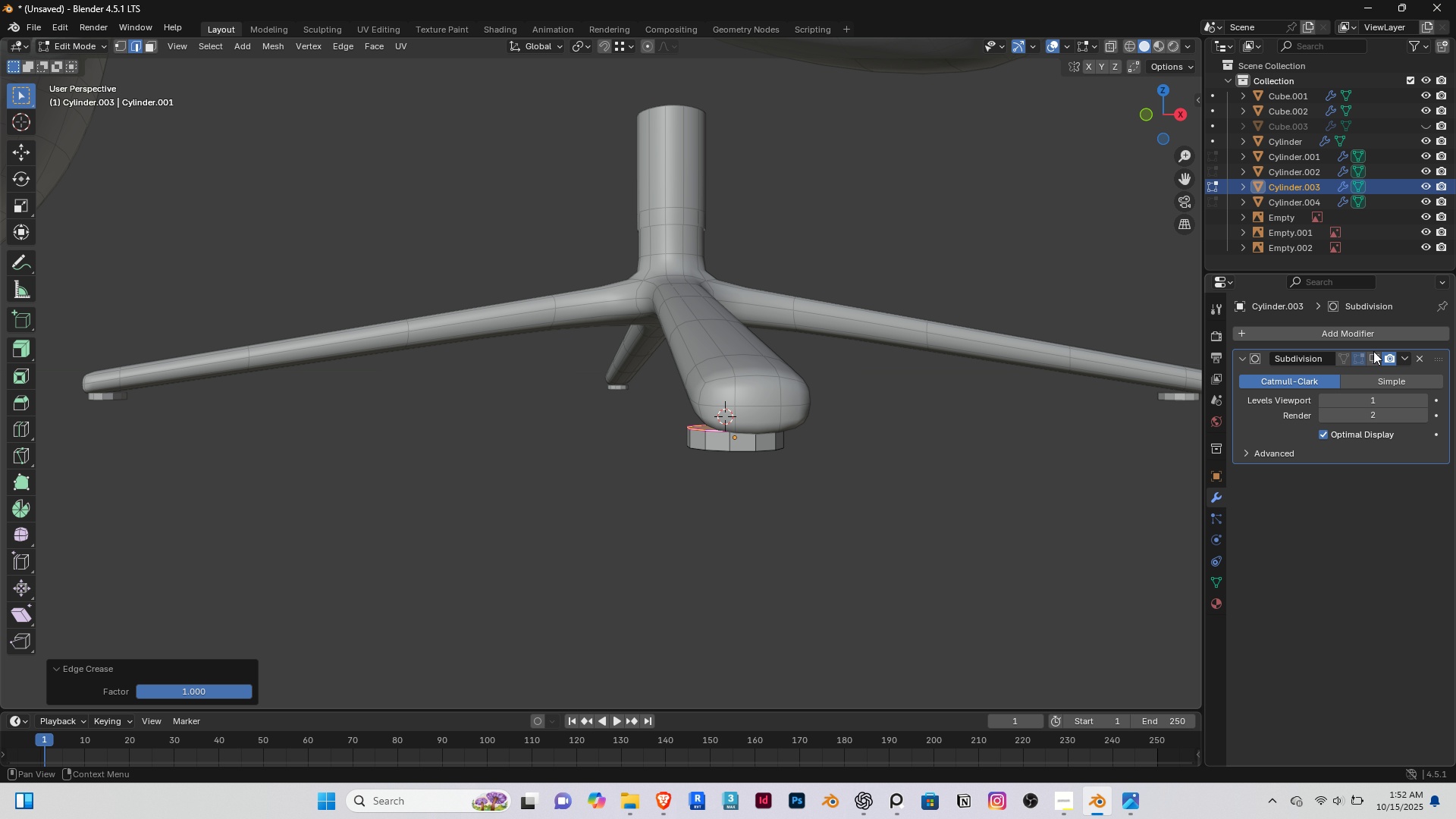 
left_click([1373, 353])
 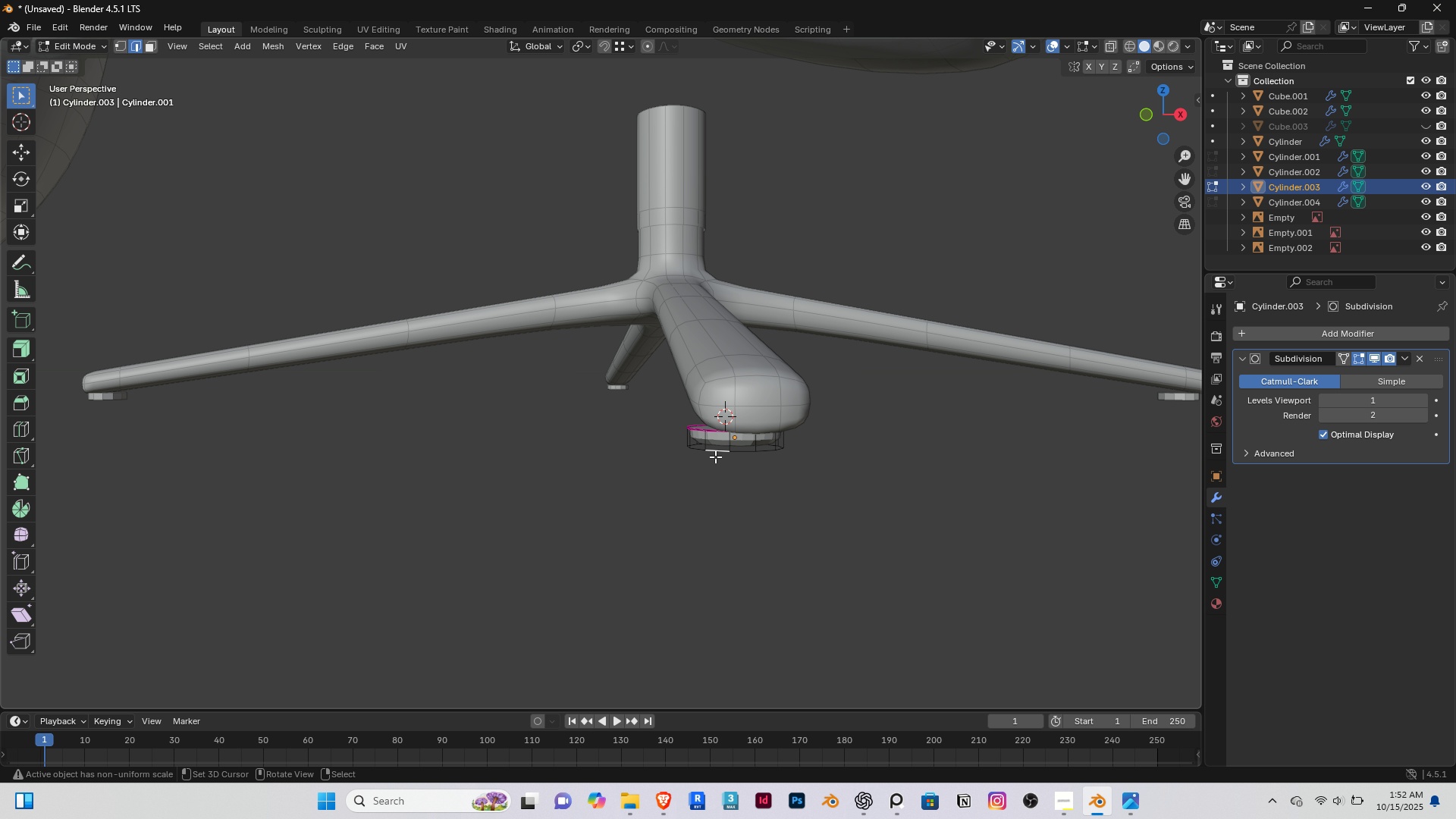 
right_click([715, 457])
 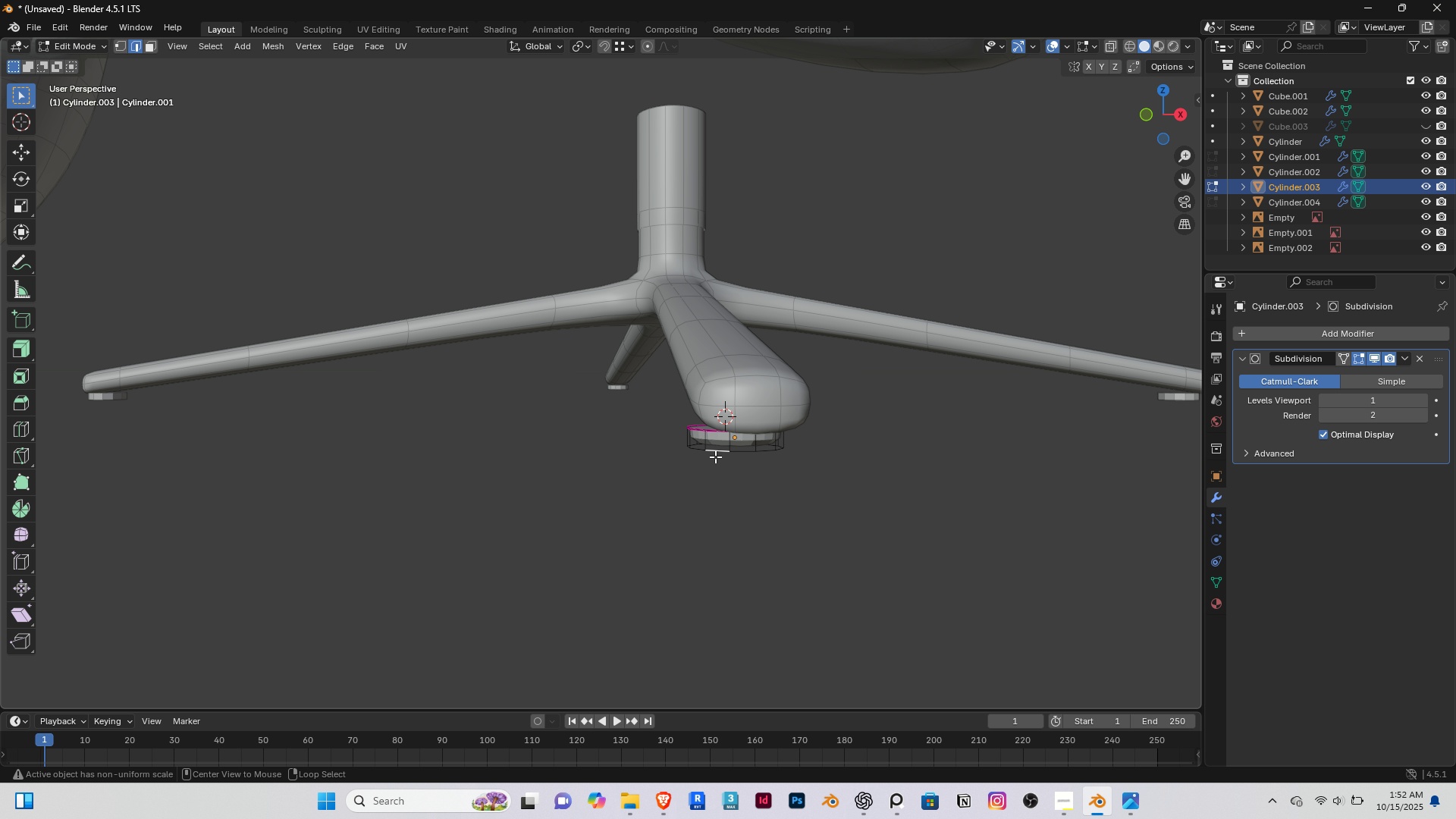 
hold_key(key=AltRight, duration=0.46)
right_click([715, 457])
 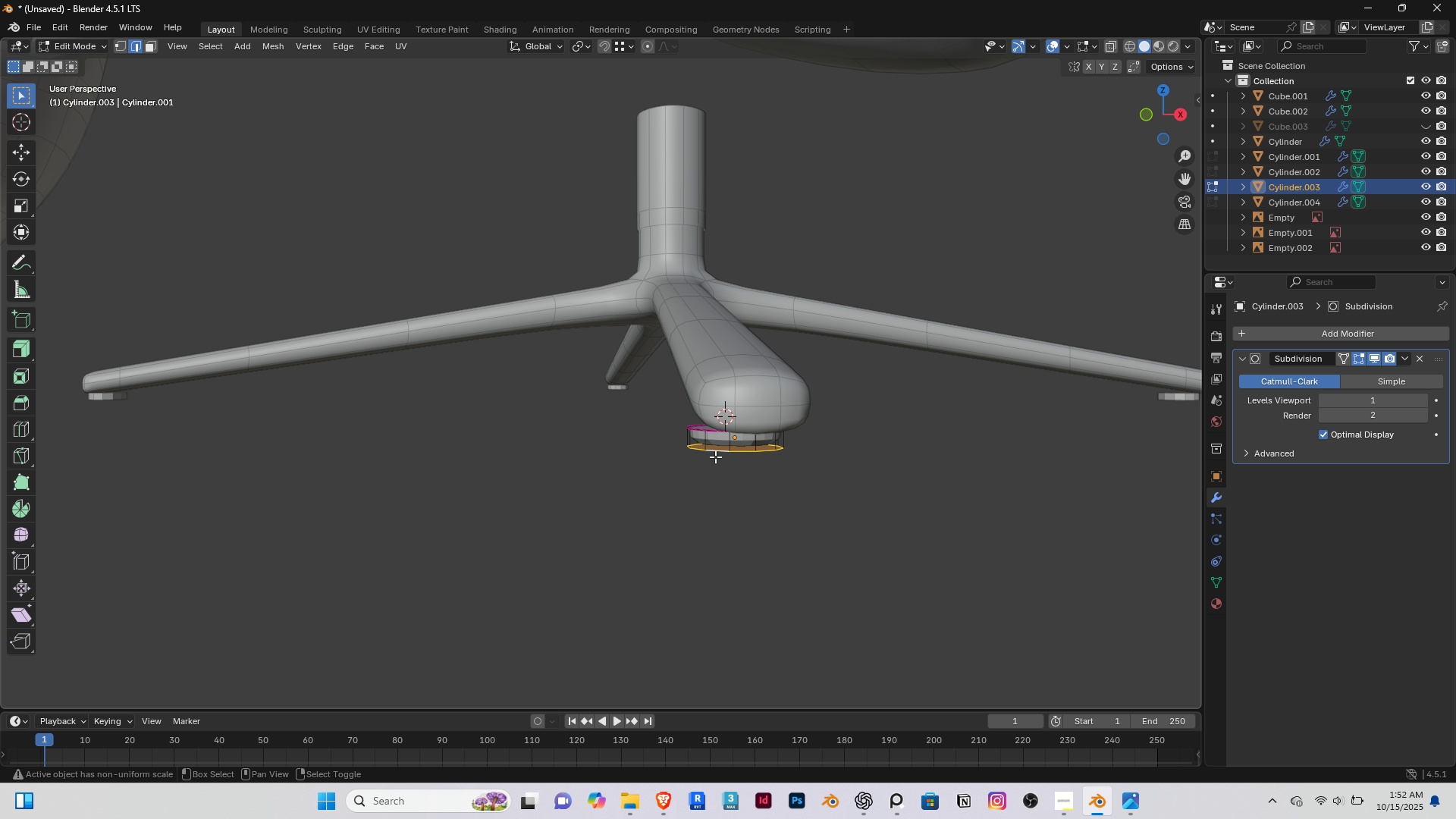 
key(Shift+E)
 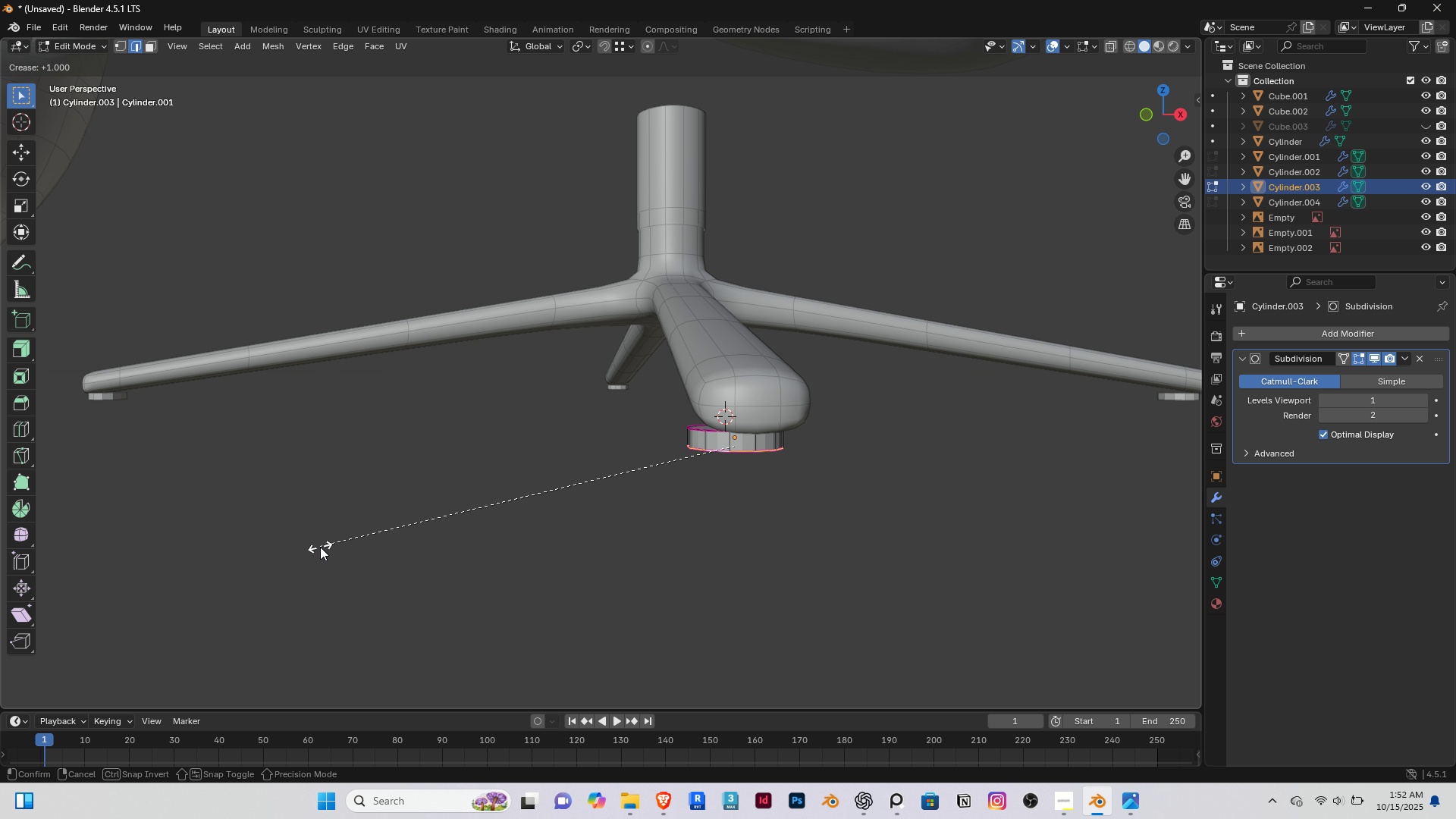 
left_click([320, 547])
 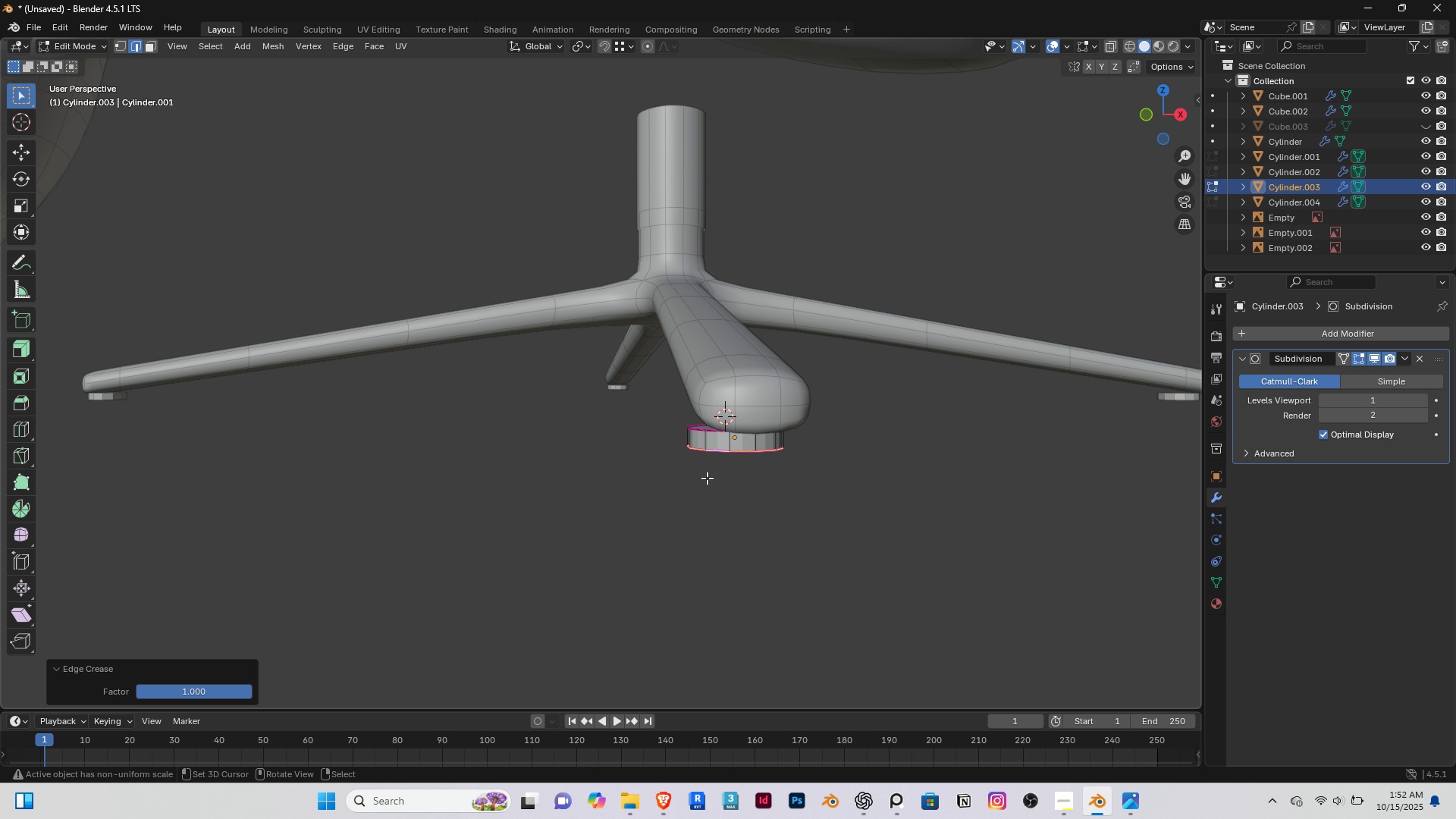 
scroll: coordinate [707, 478], scroll_direction: up, amount: 1.0
 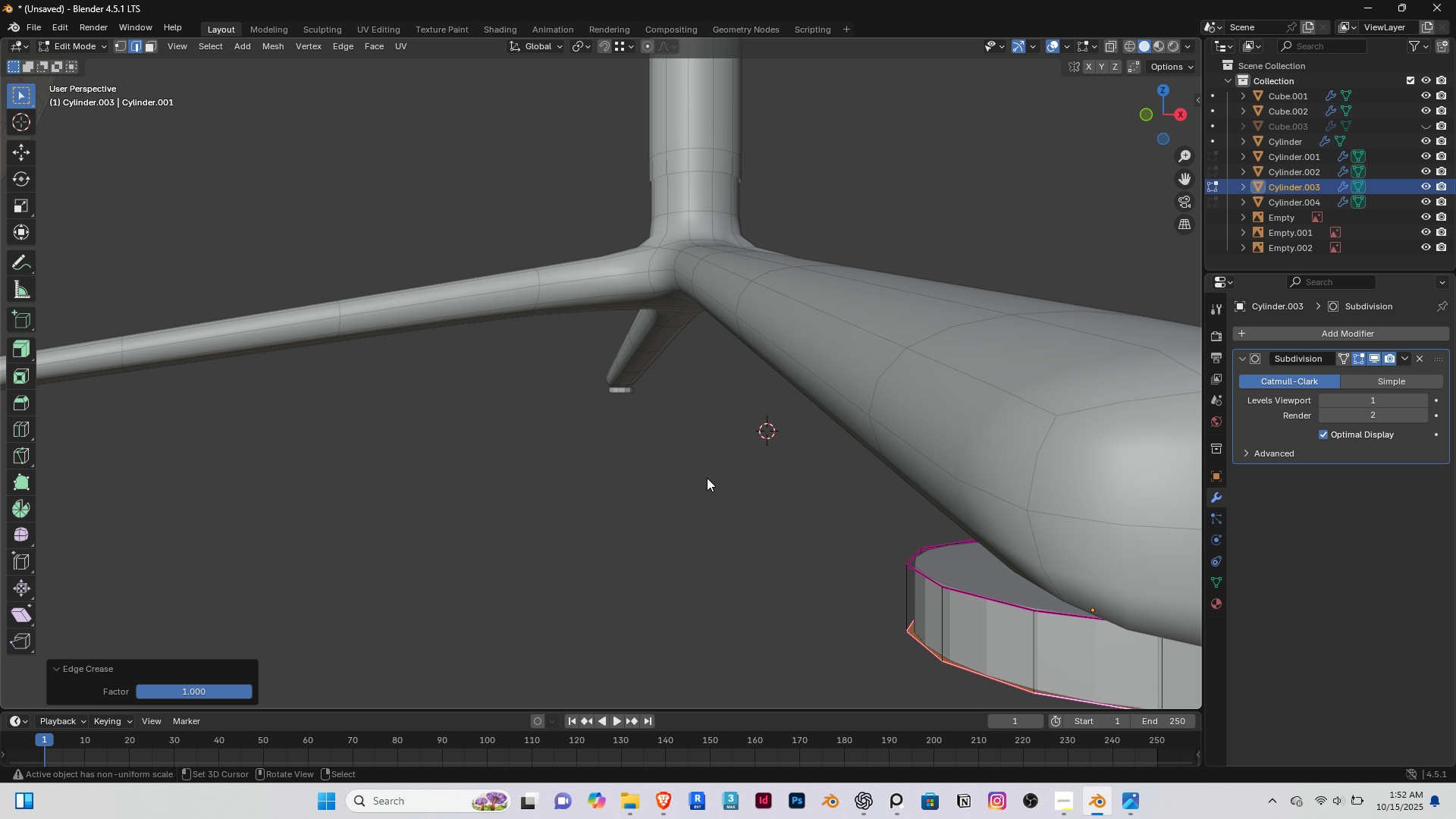 
key(Tab)
 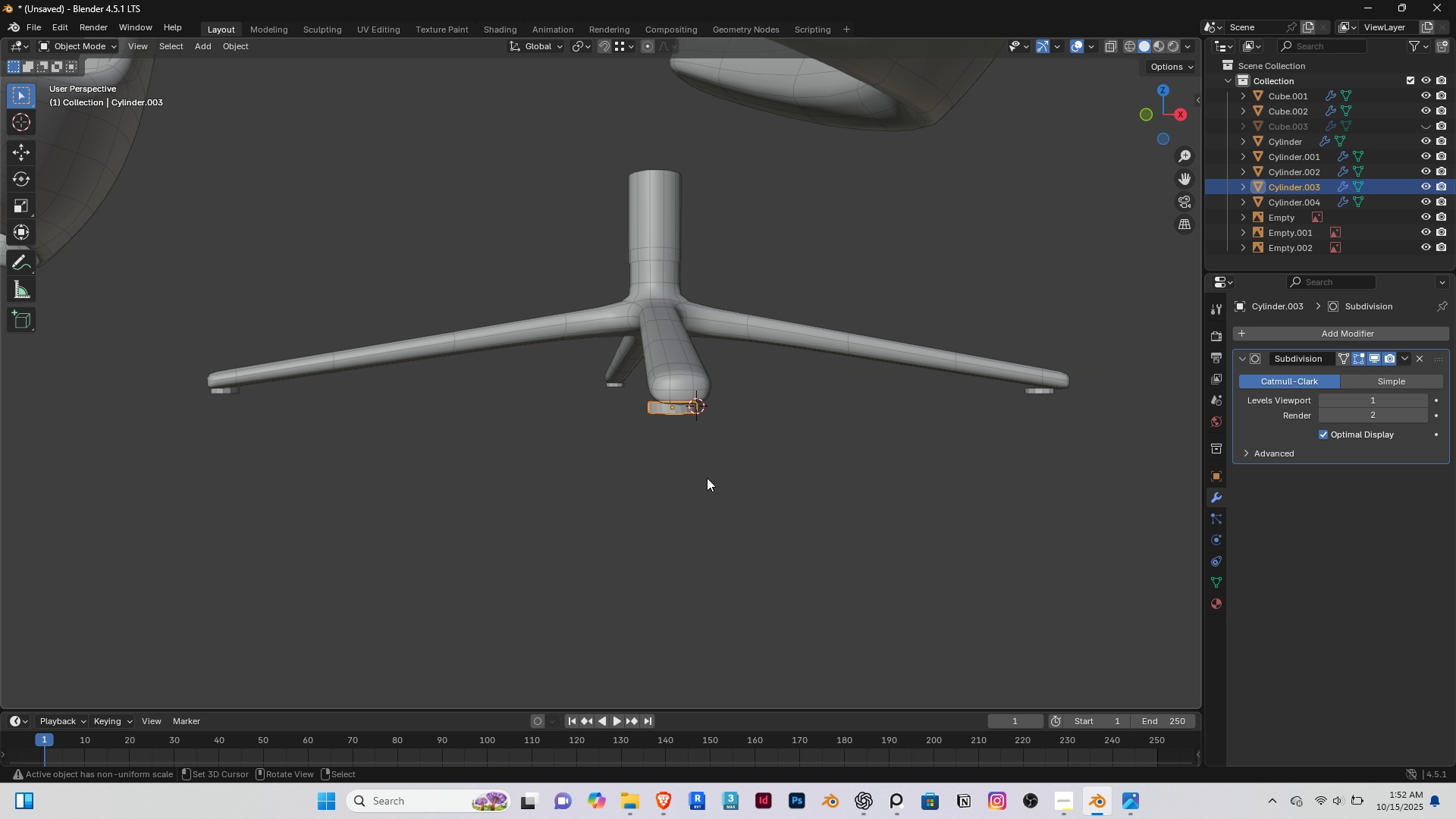 
scroll: coordinate [707, 478], scroll_direction: down, amount: 2.0
 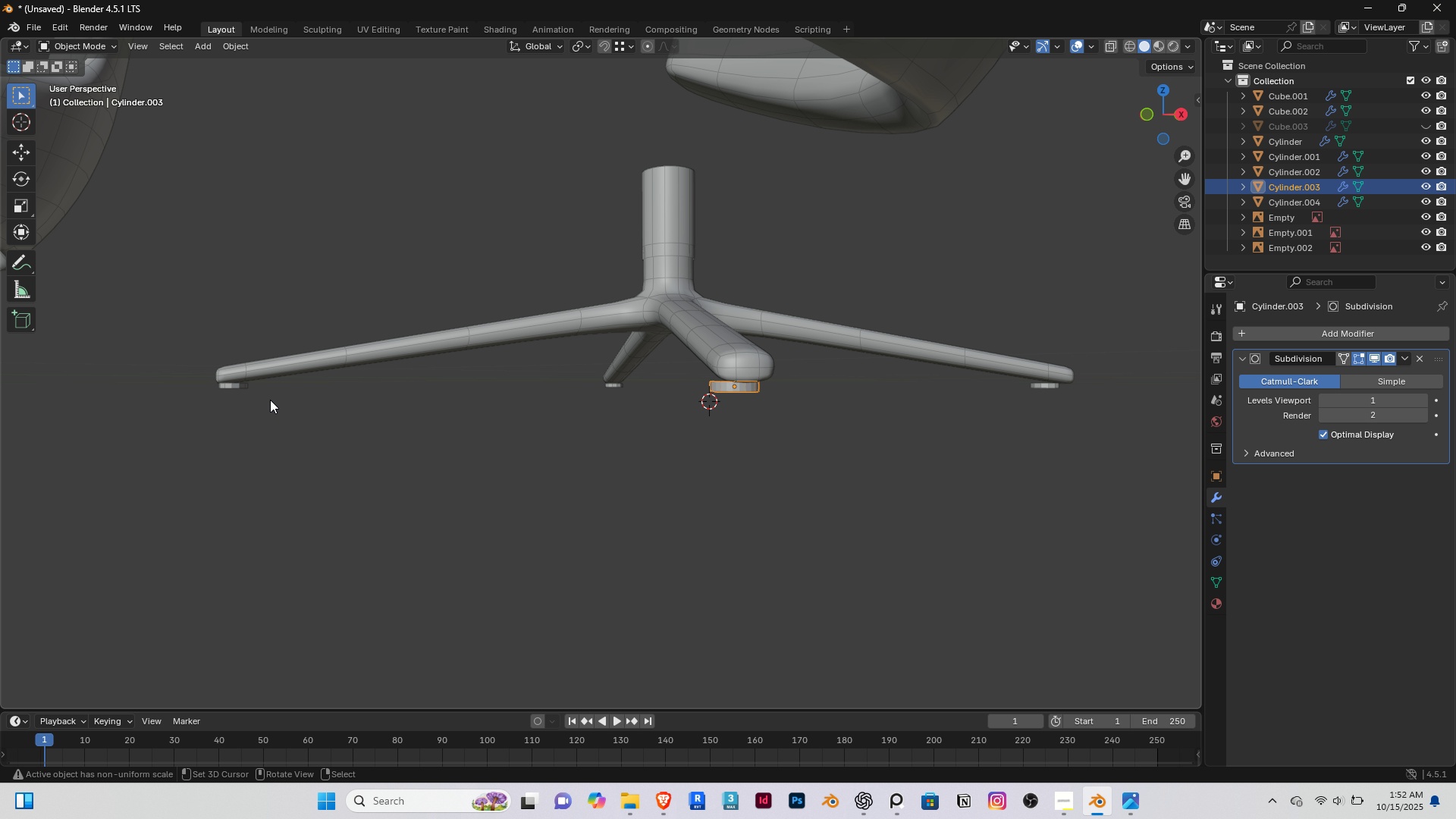 
wait(7.11)
 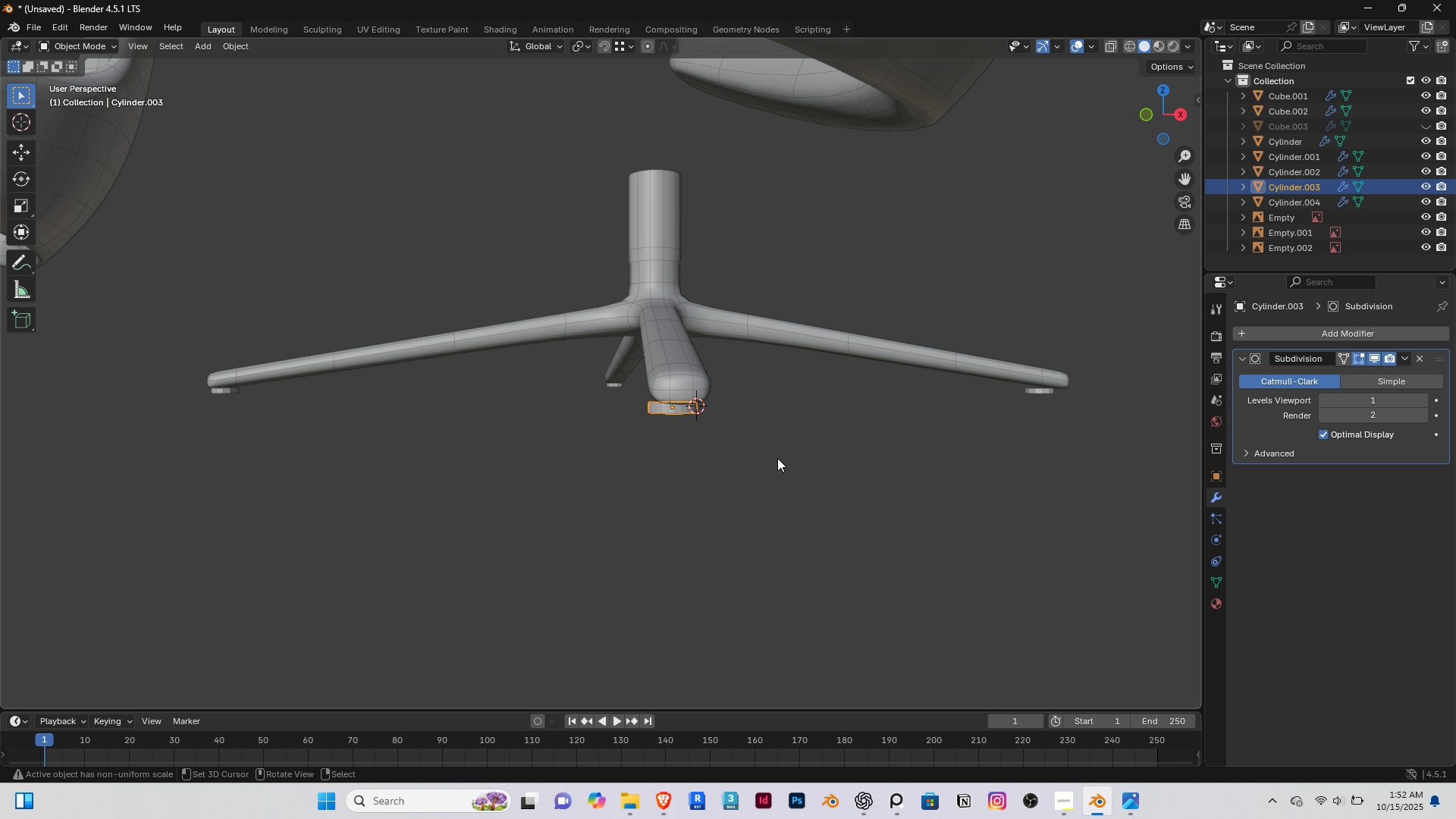 
hold_key(key=ShiftRight, duration=1.53)
right_click([610, 386])
 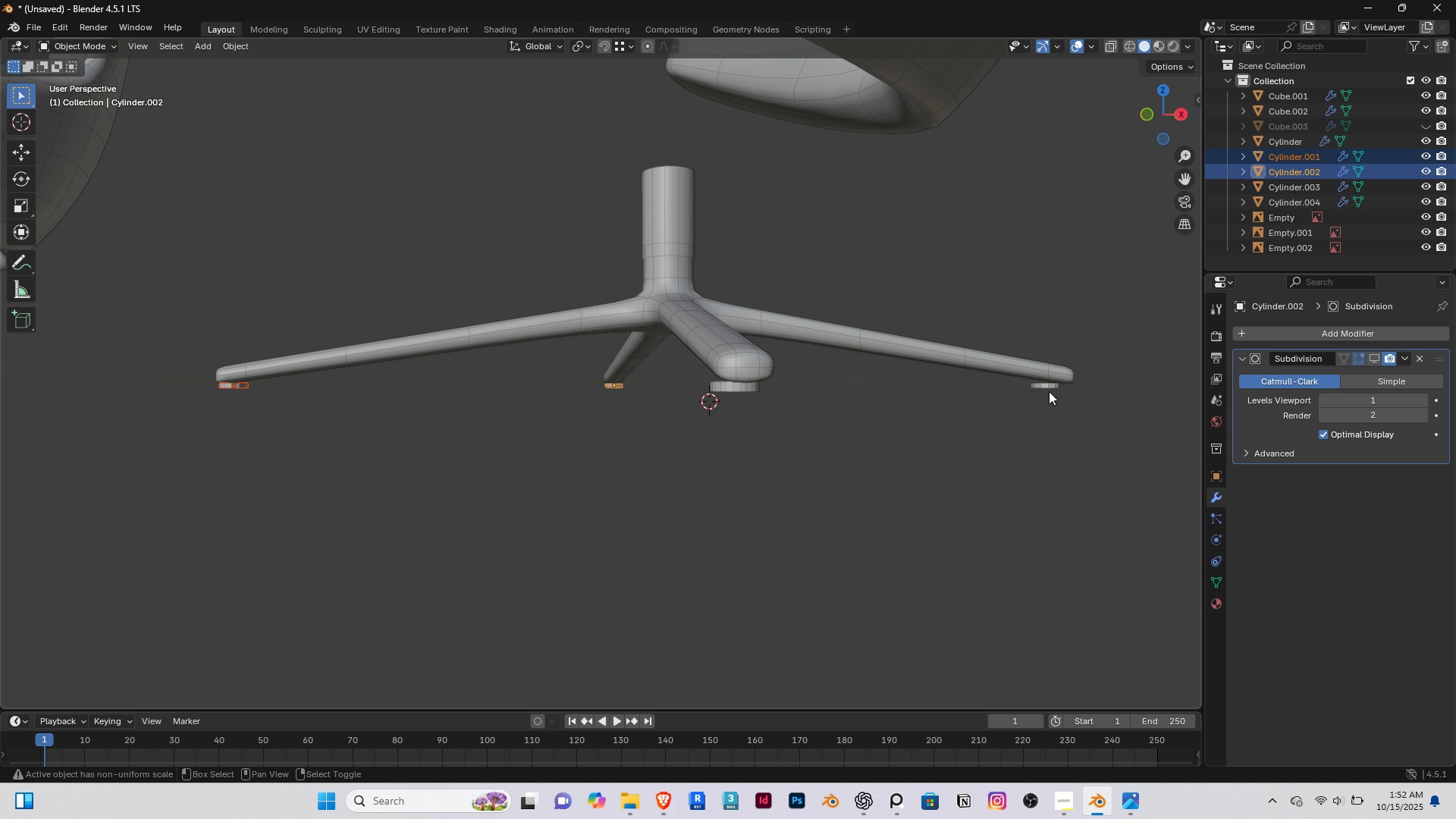 
hold_key(key=ShiftRight, duration=0.69)
right_click([1043, 385])
 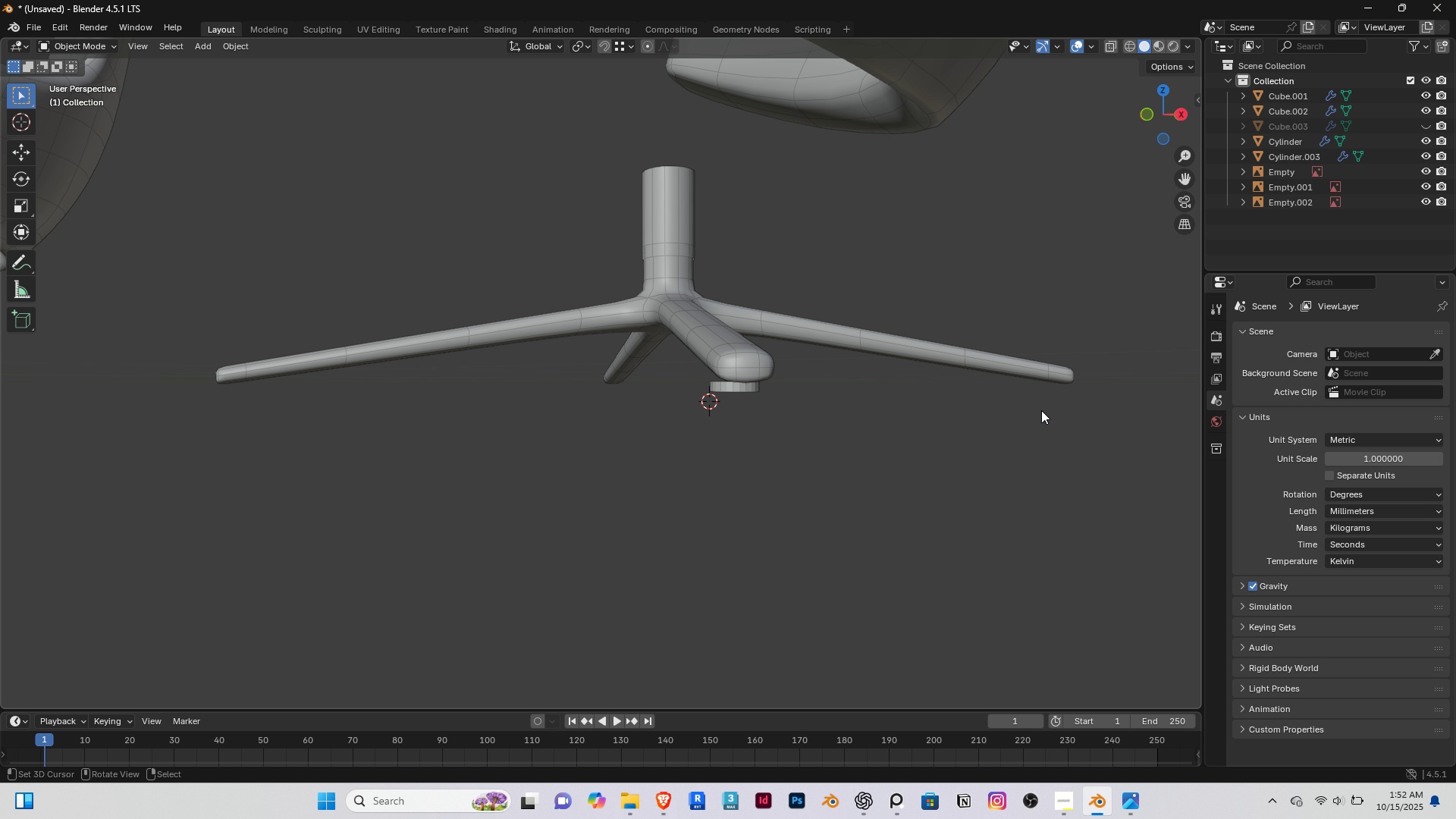 
key(Delete)
 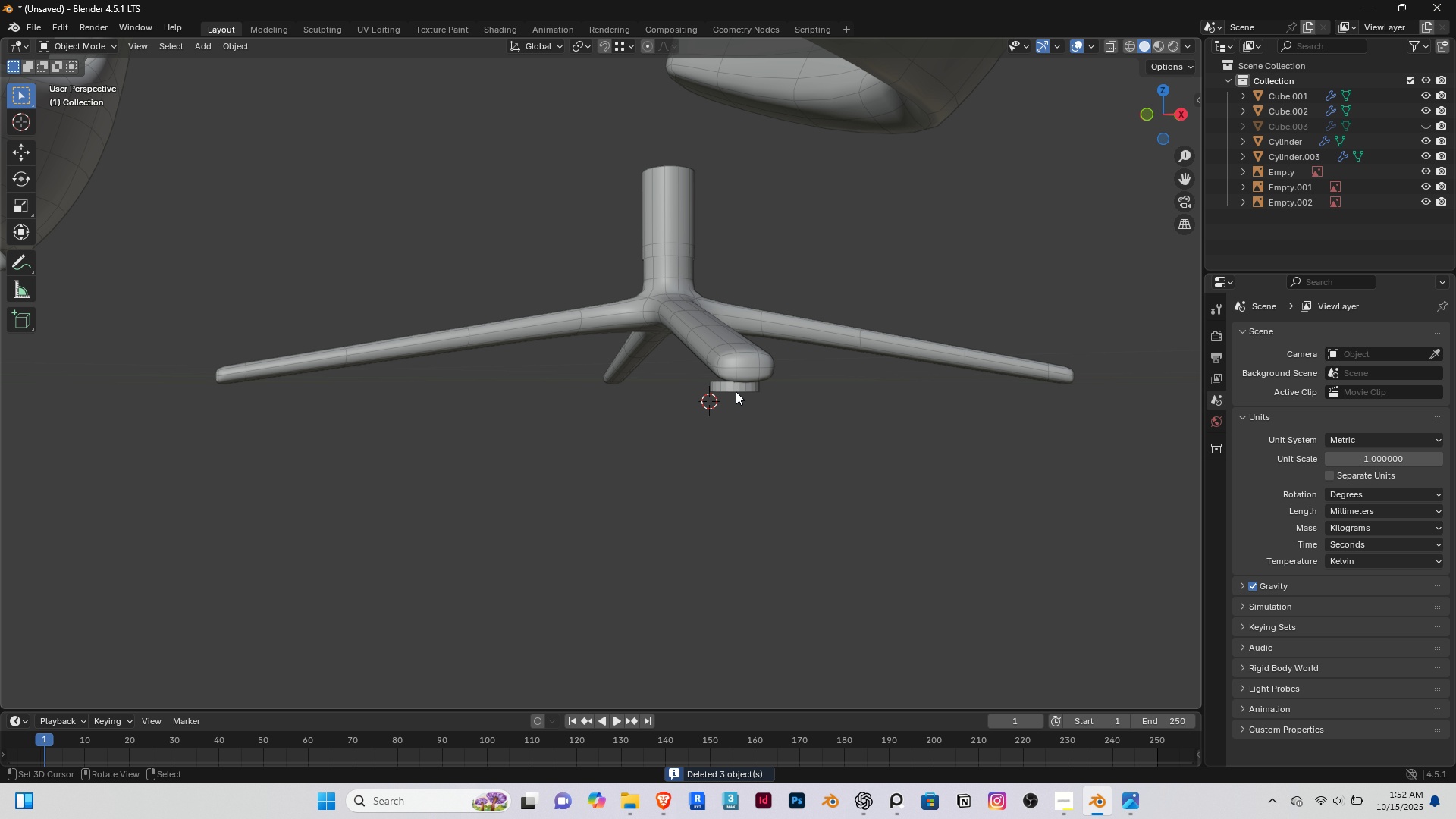 
right_click([736, 391])
 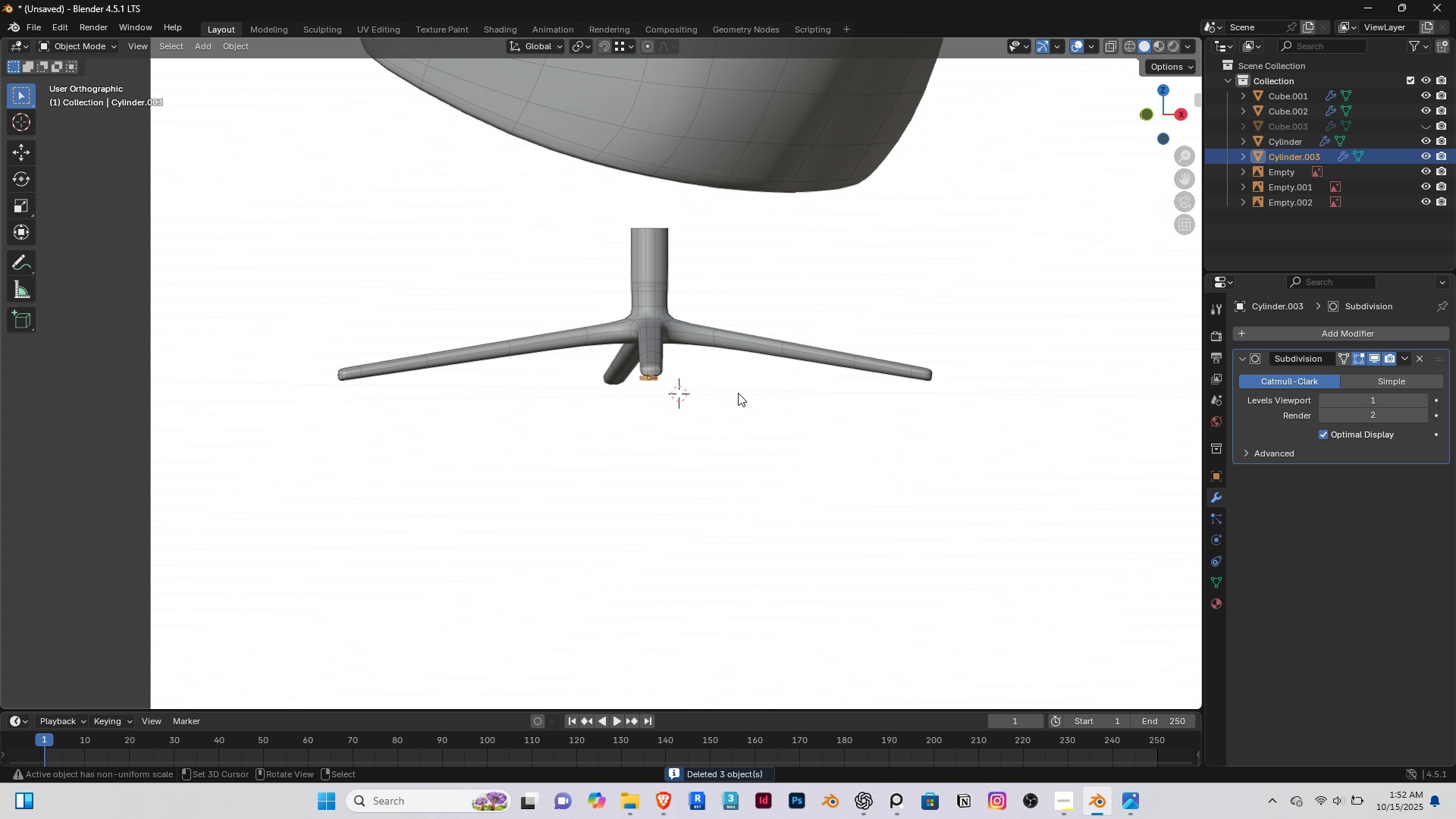 
key(Home)
 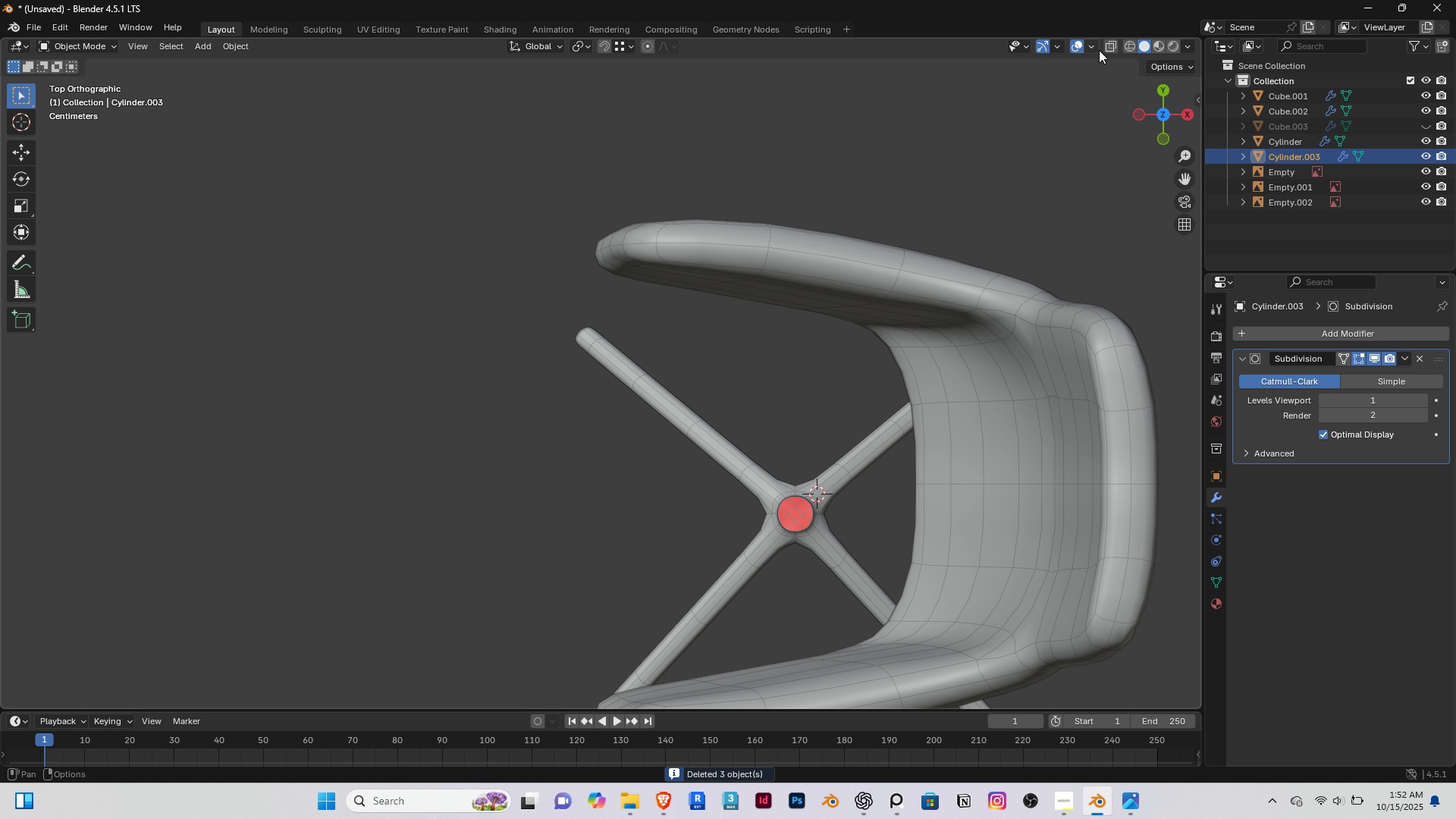 
left_click([1106, 50])
 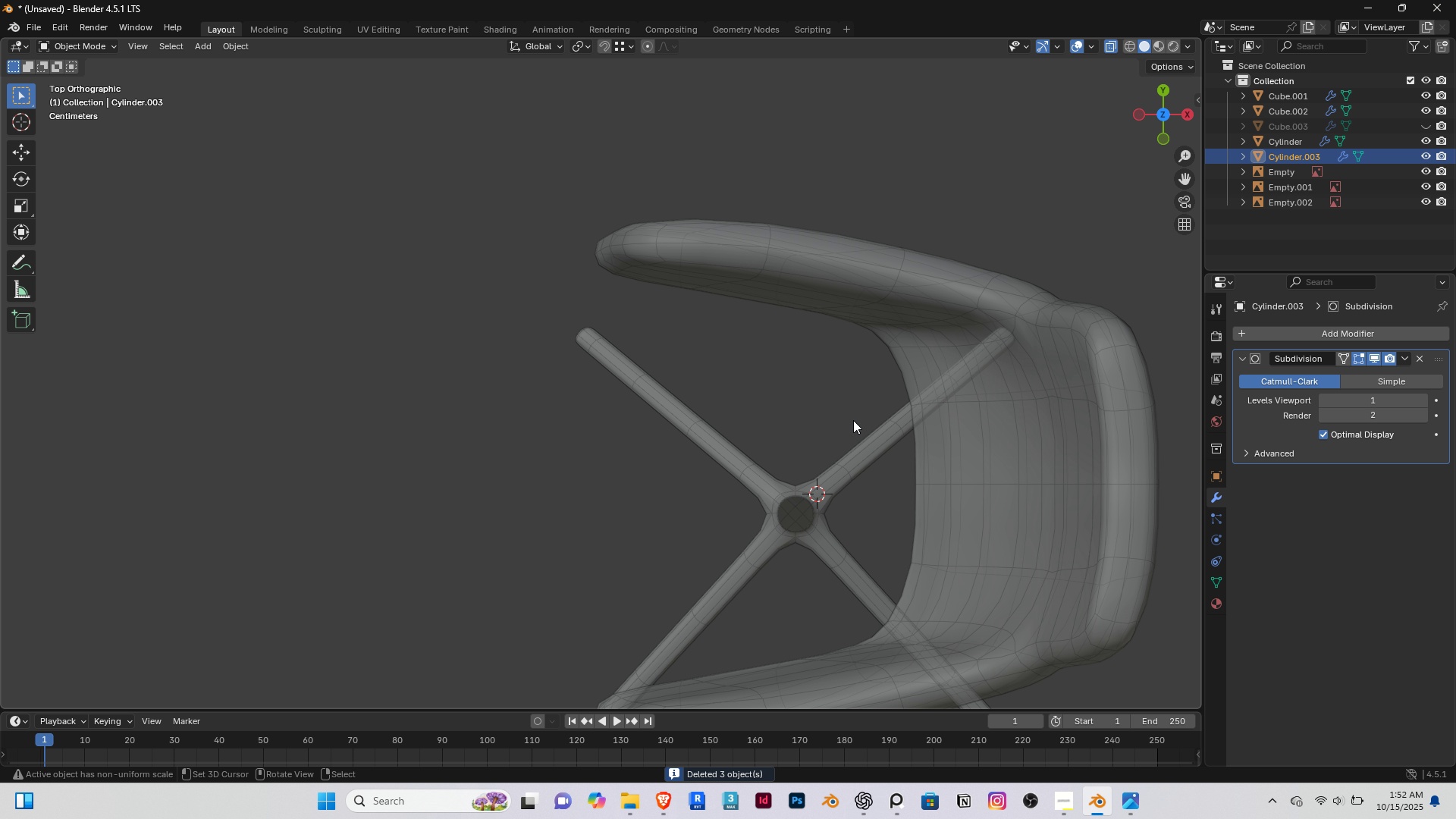 
hold_key(key=ShiftRight, duration=0.49)
 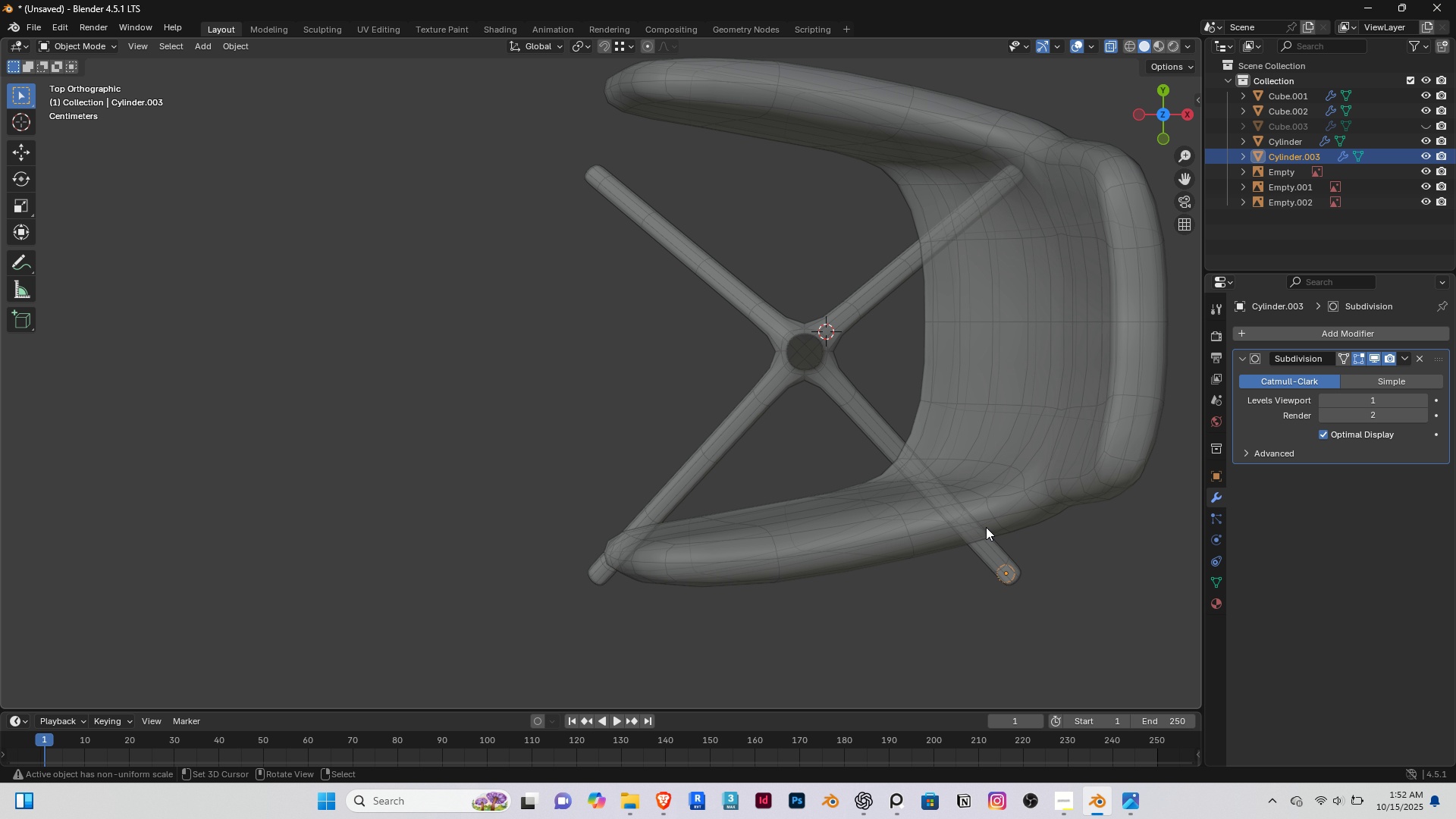 
scroll: coordinate [1008, 581], scroll_direction: up, amount: 3.0
 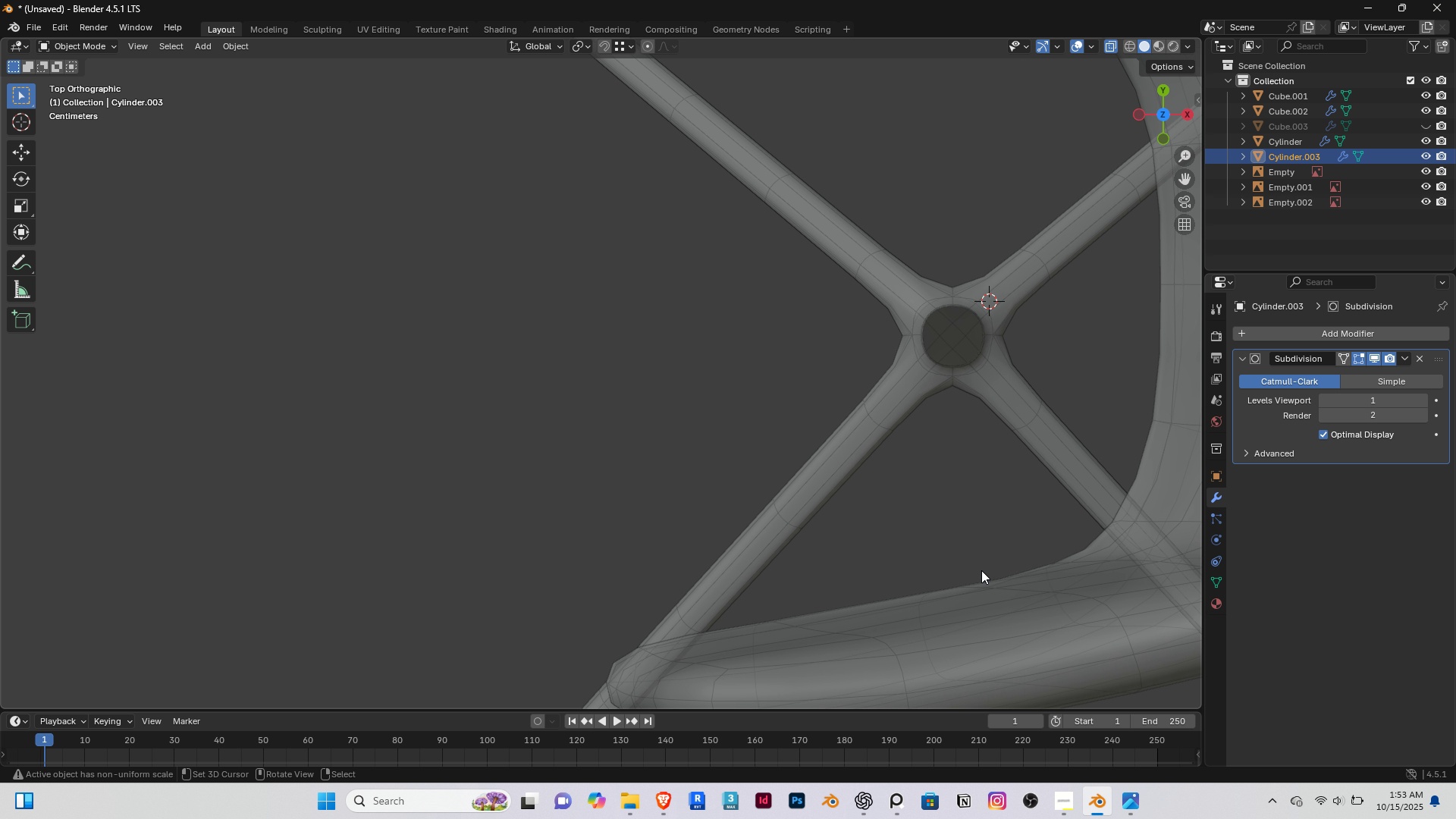 
hold_key(key=ShiftRight, duration=0.39)
 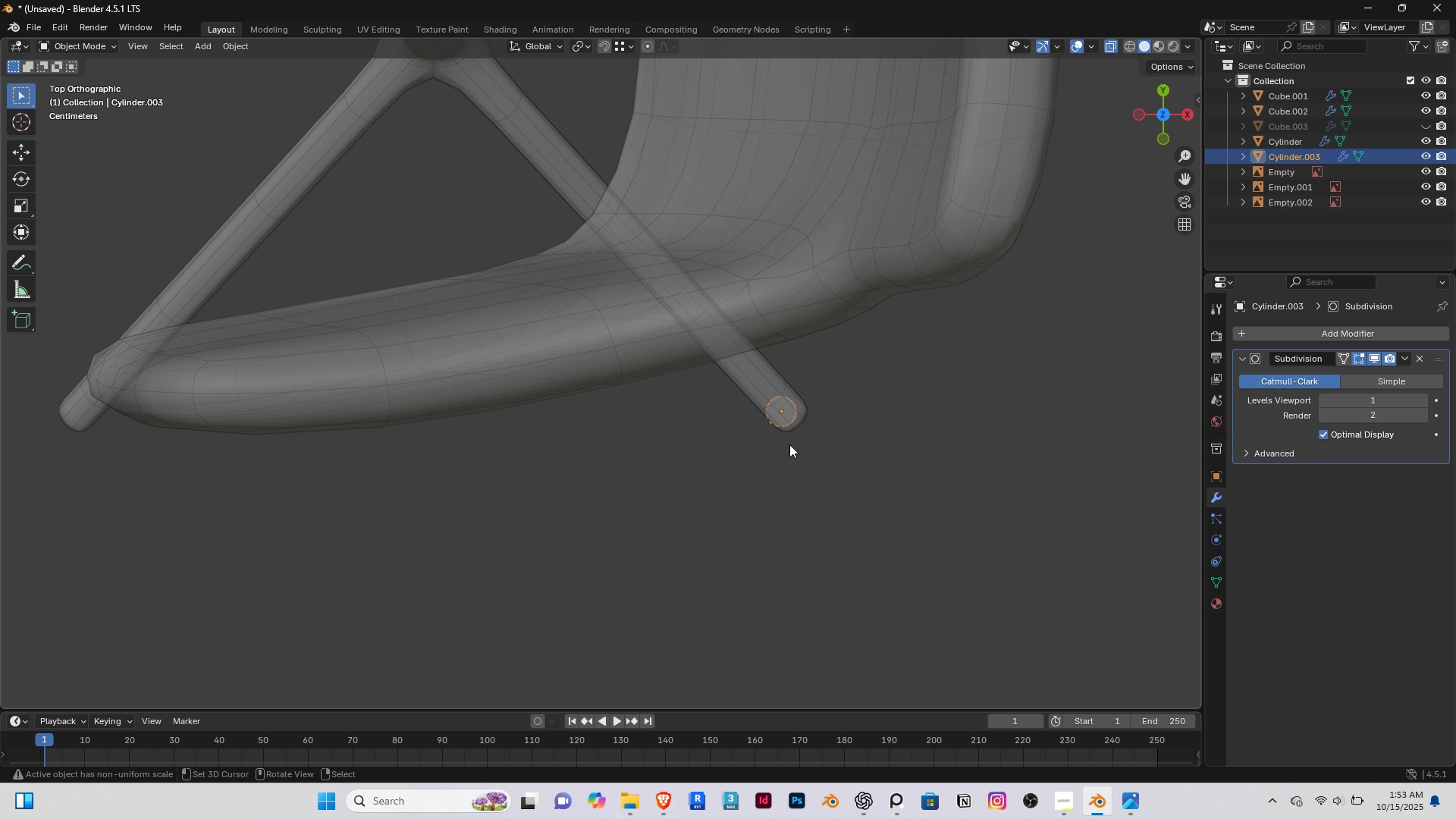 
scroll: coordinate [789, 444], scroll_direction: up, amount: 4.0
 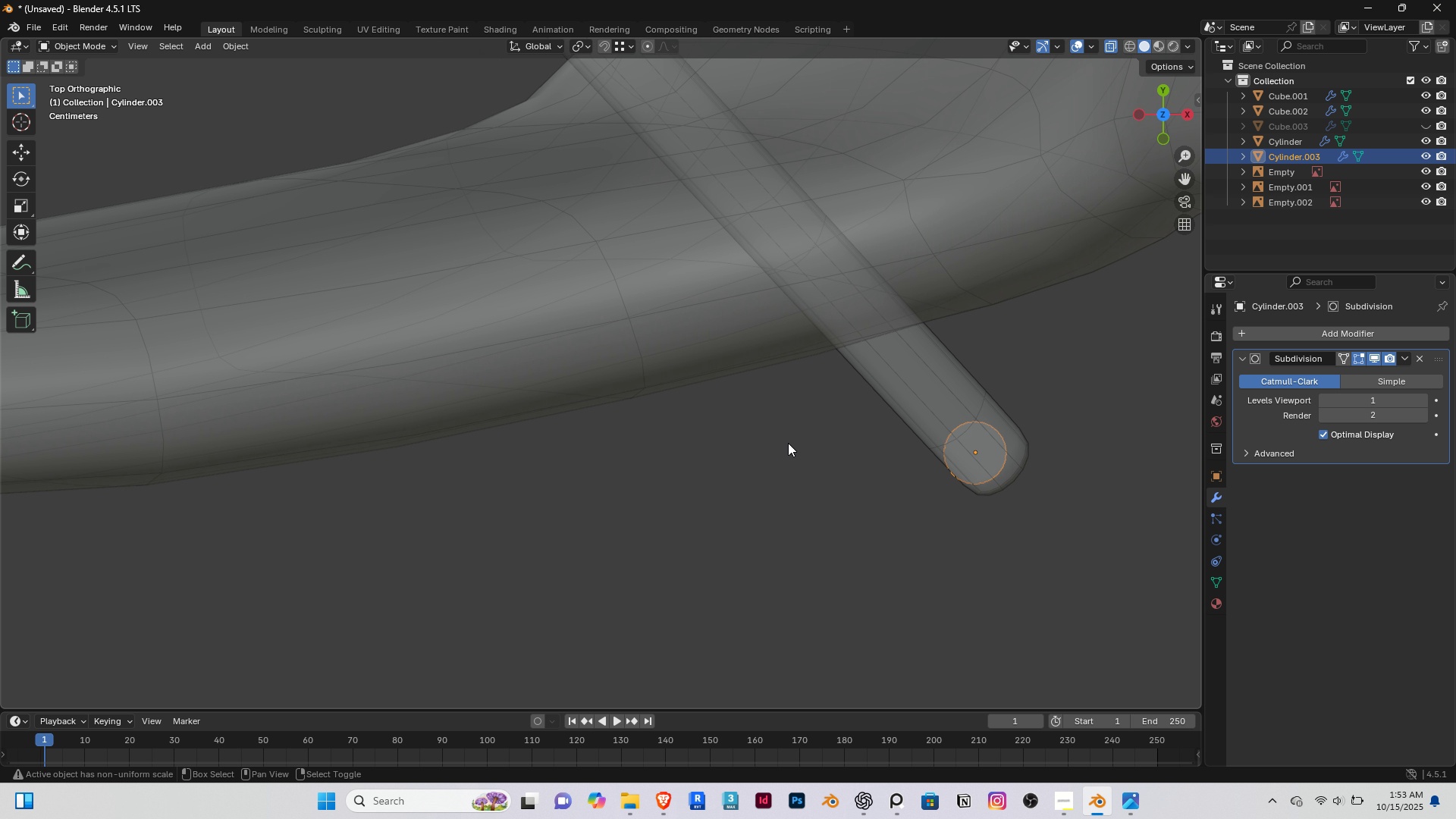 
hold_key(key=ShiftRight, duration=0.37)
 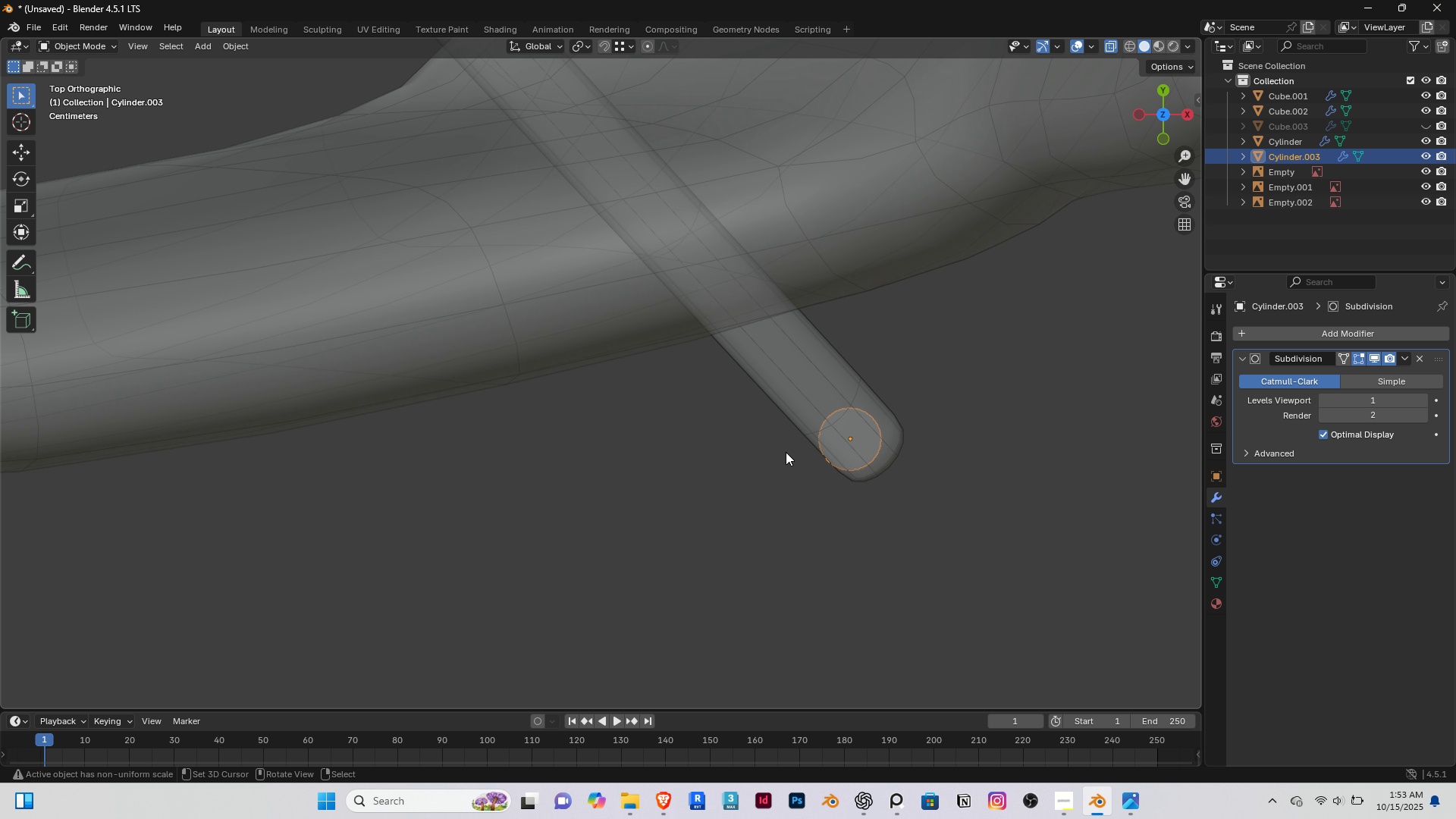 
scroll: coordinate [786, 452], scroll_direction: up, amount: 1.0
 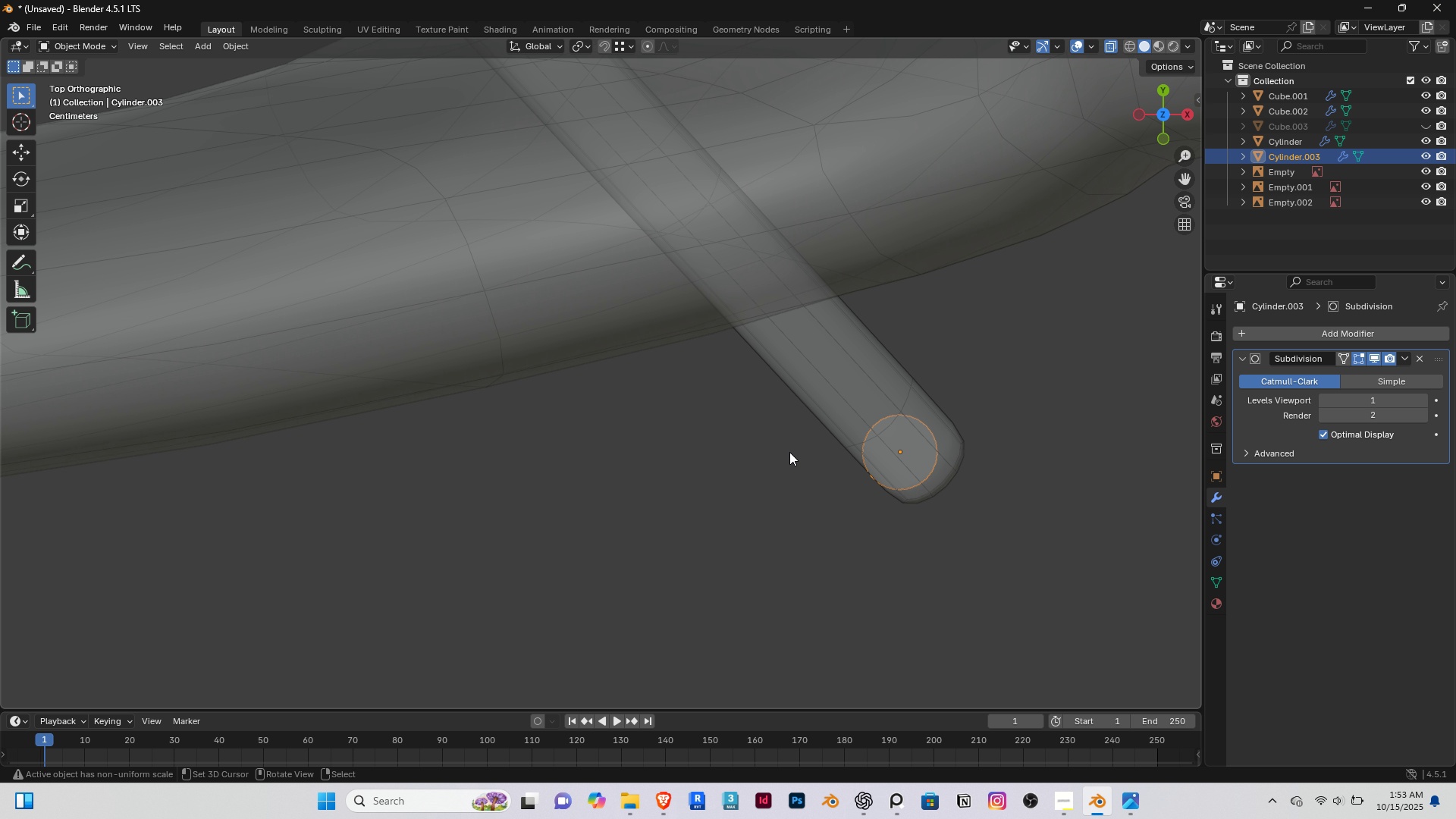 
key(G)
 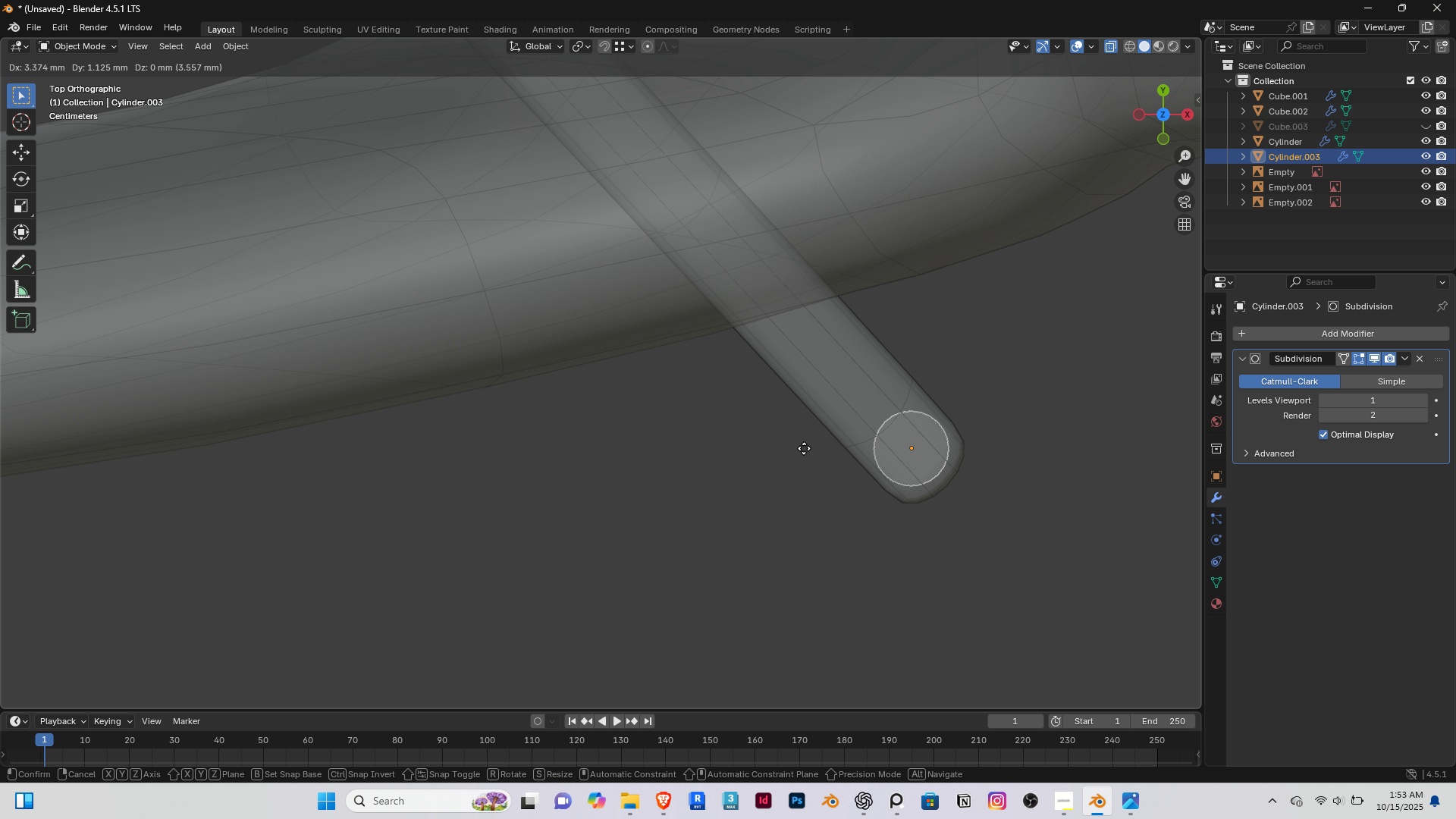 
left_click([804, 448])
 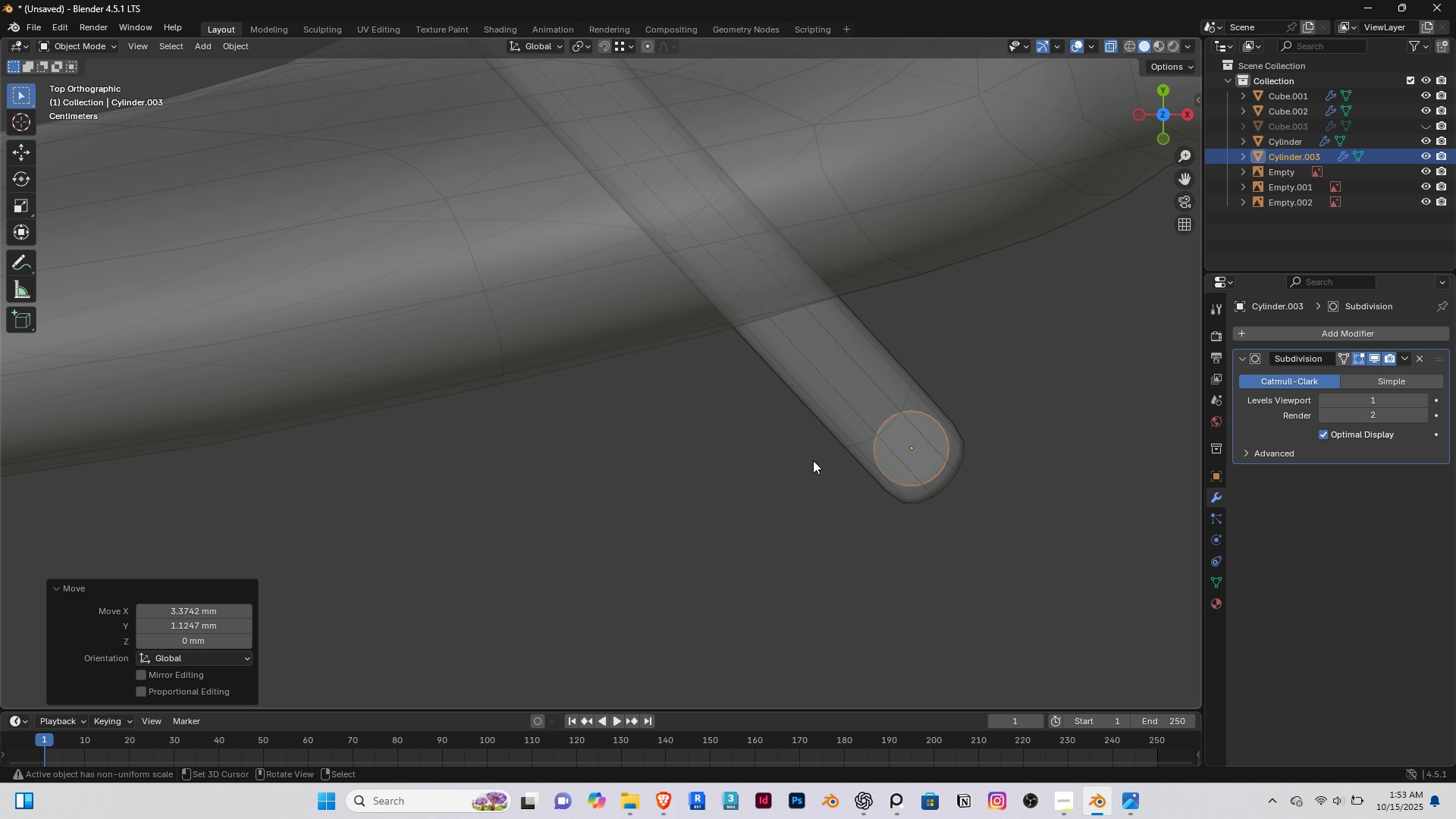 
scroll: coordinate [813, 460], scroll_direction: down, amount: 11.0
 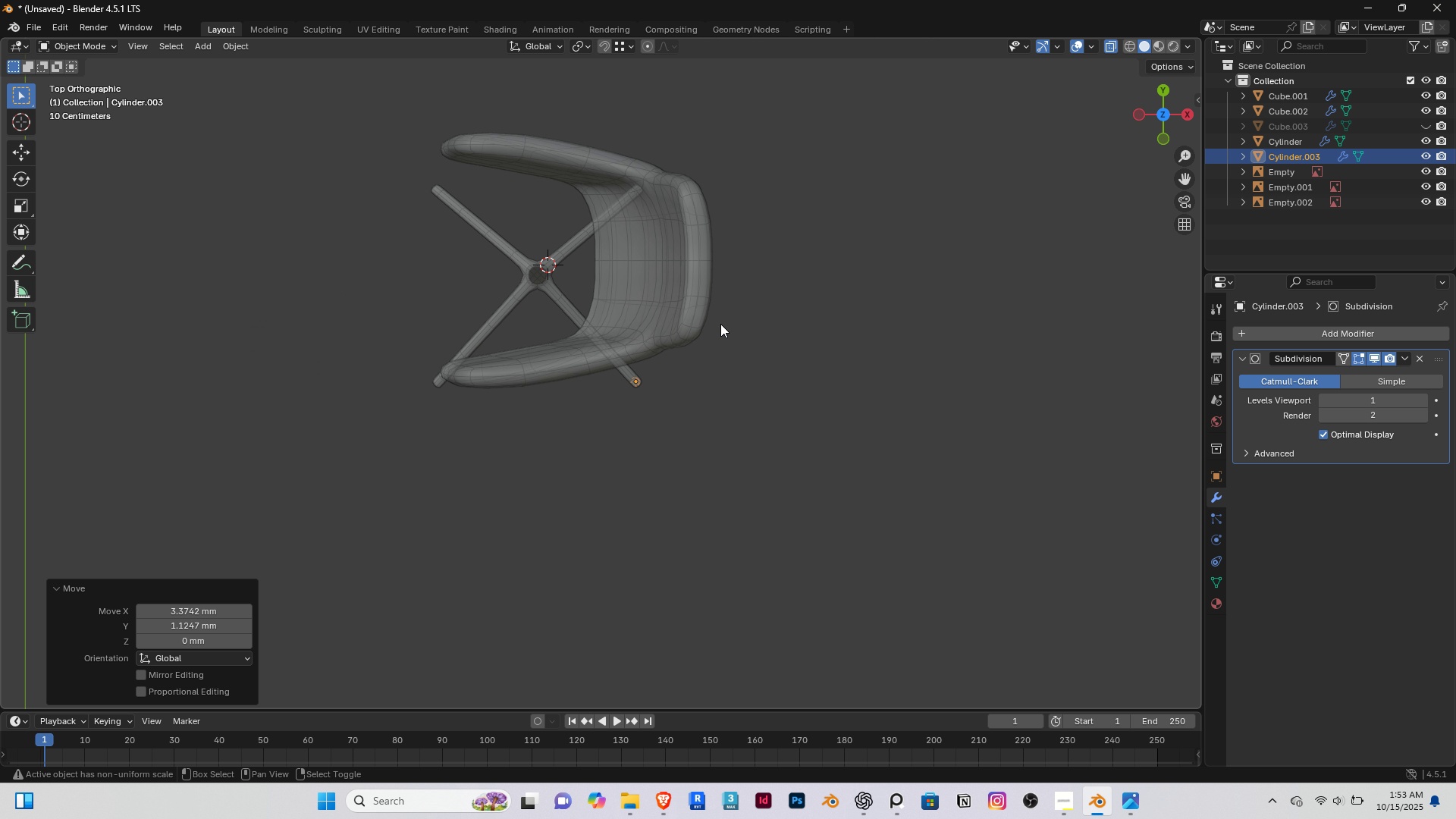 
hold_key(key=ShiftRight, duration=0.34)
 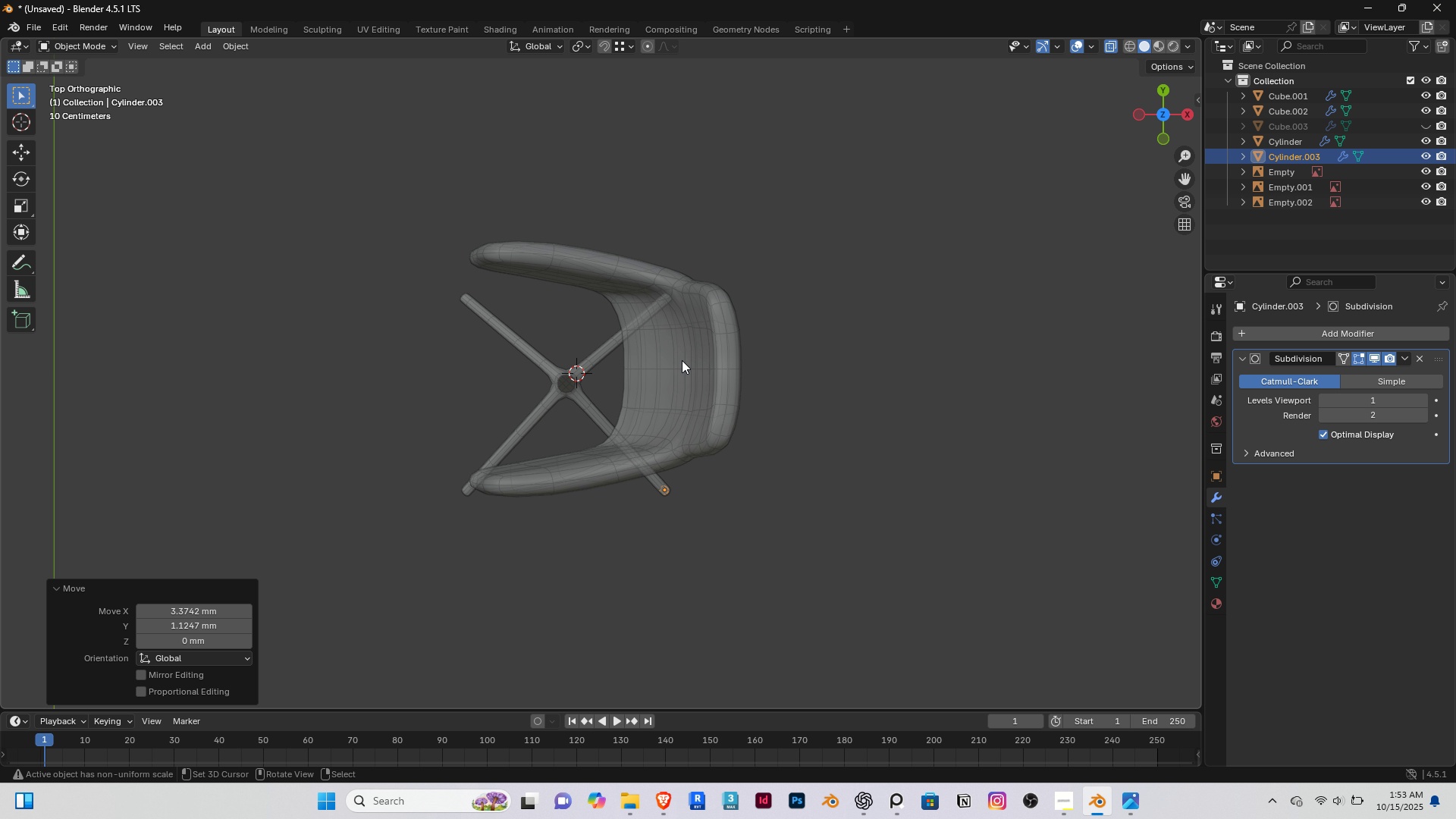 
scroll: coordinate [682, 360], scroll_direction: up, amount: 3.0
 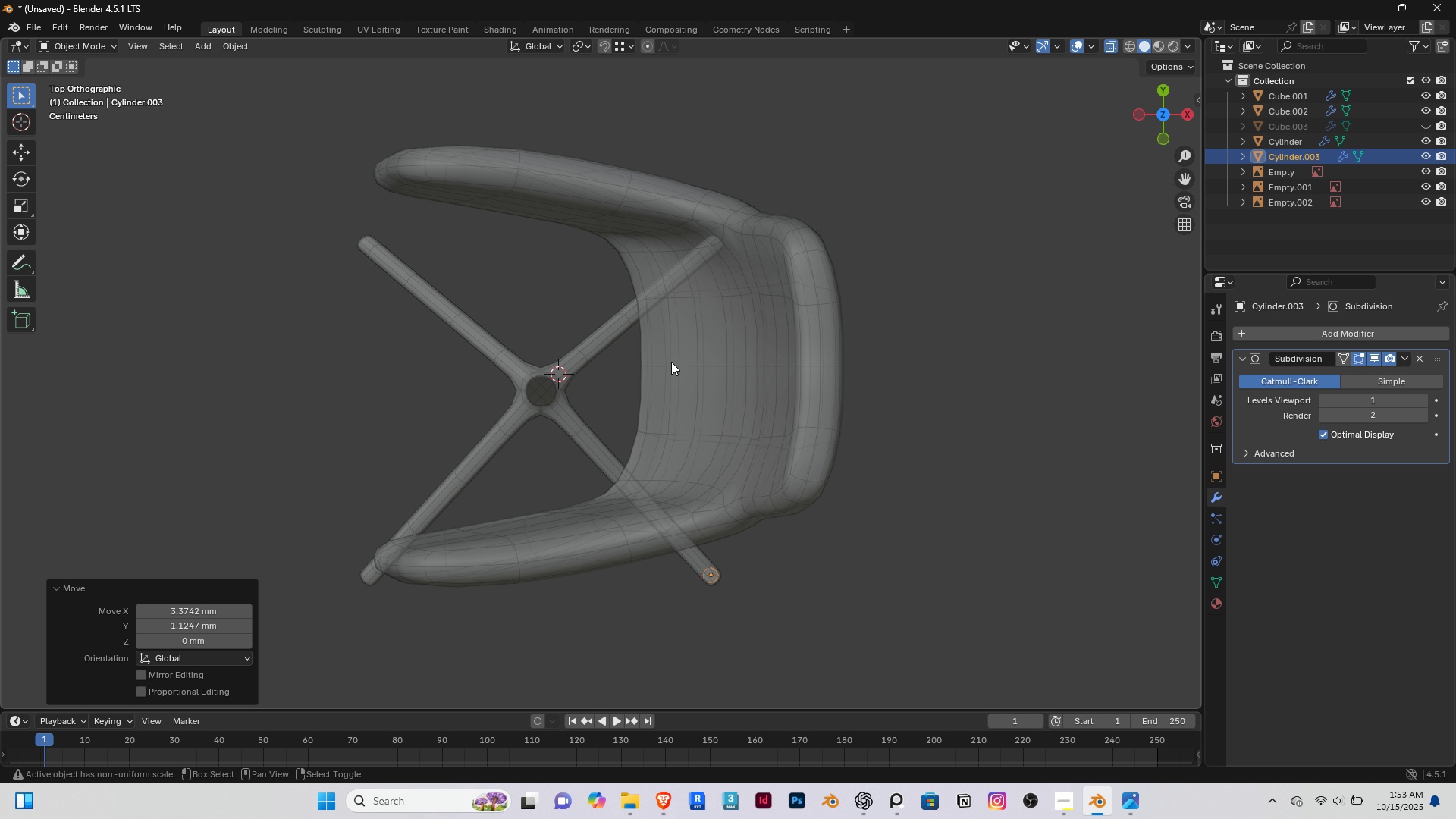 
key(Shift+ShiftRight)
 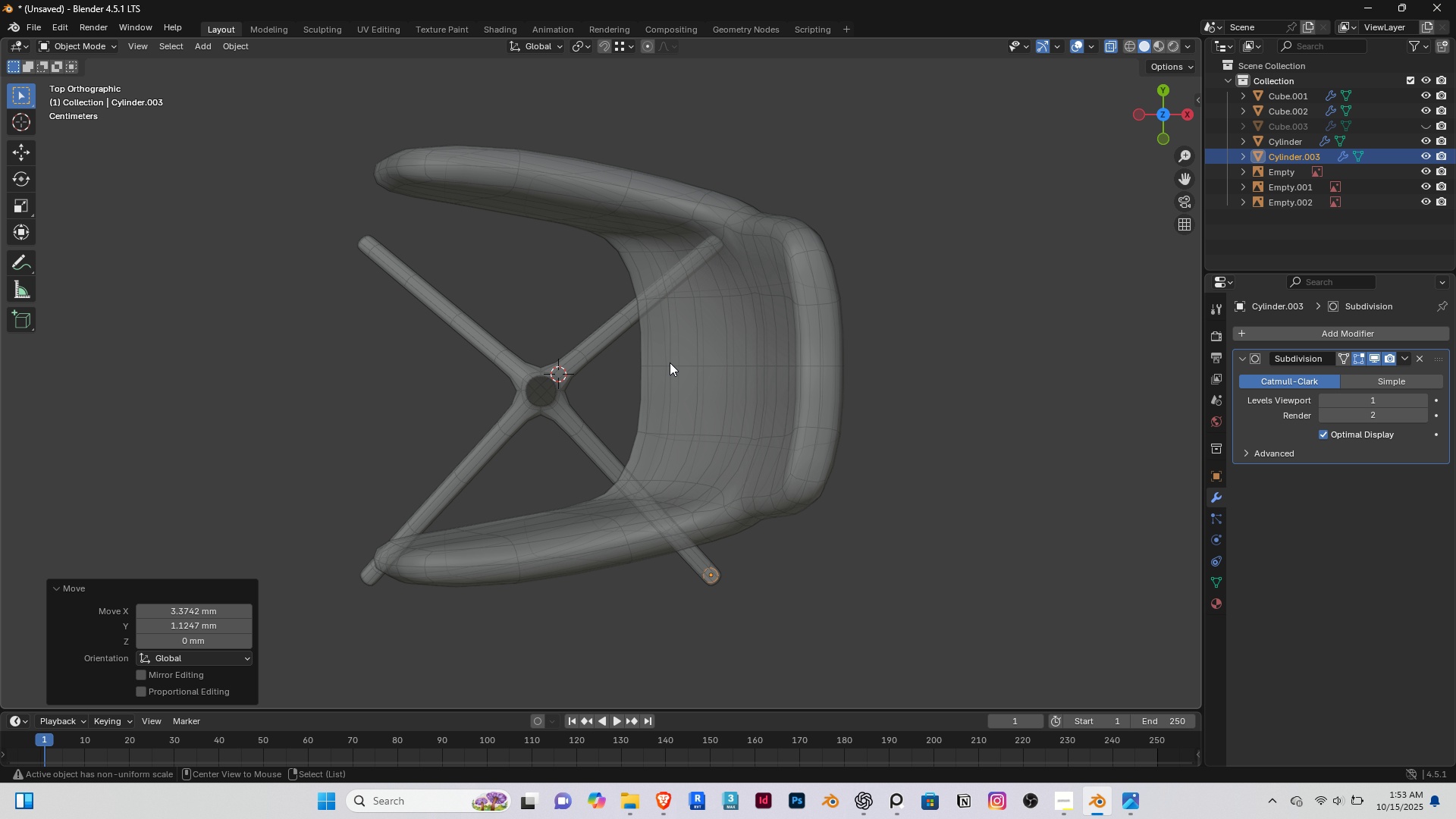 
key(Alt+AltLeft)
 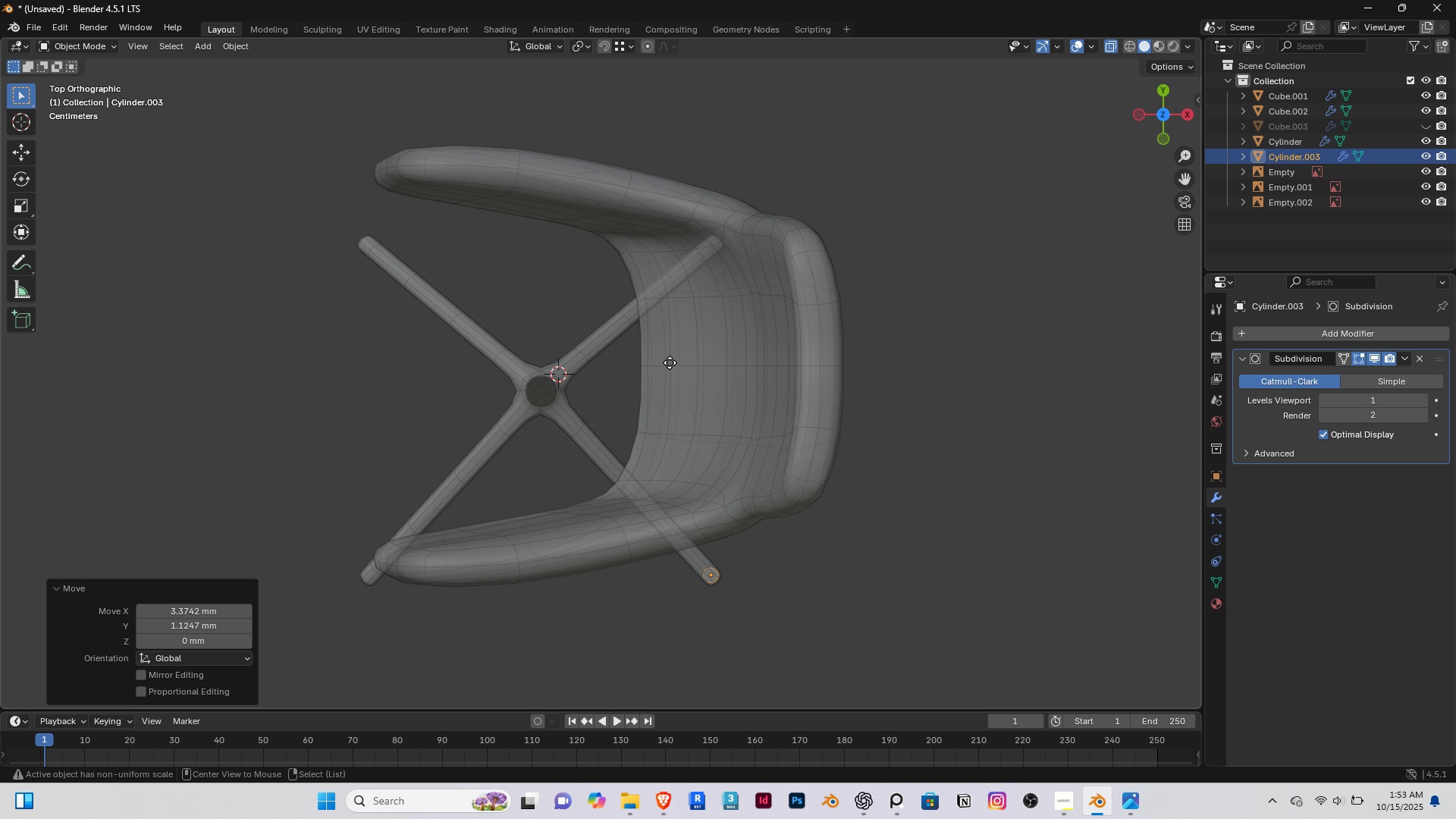 
key(Alt+D)
 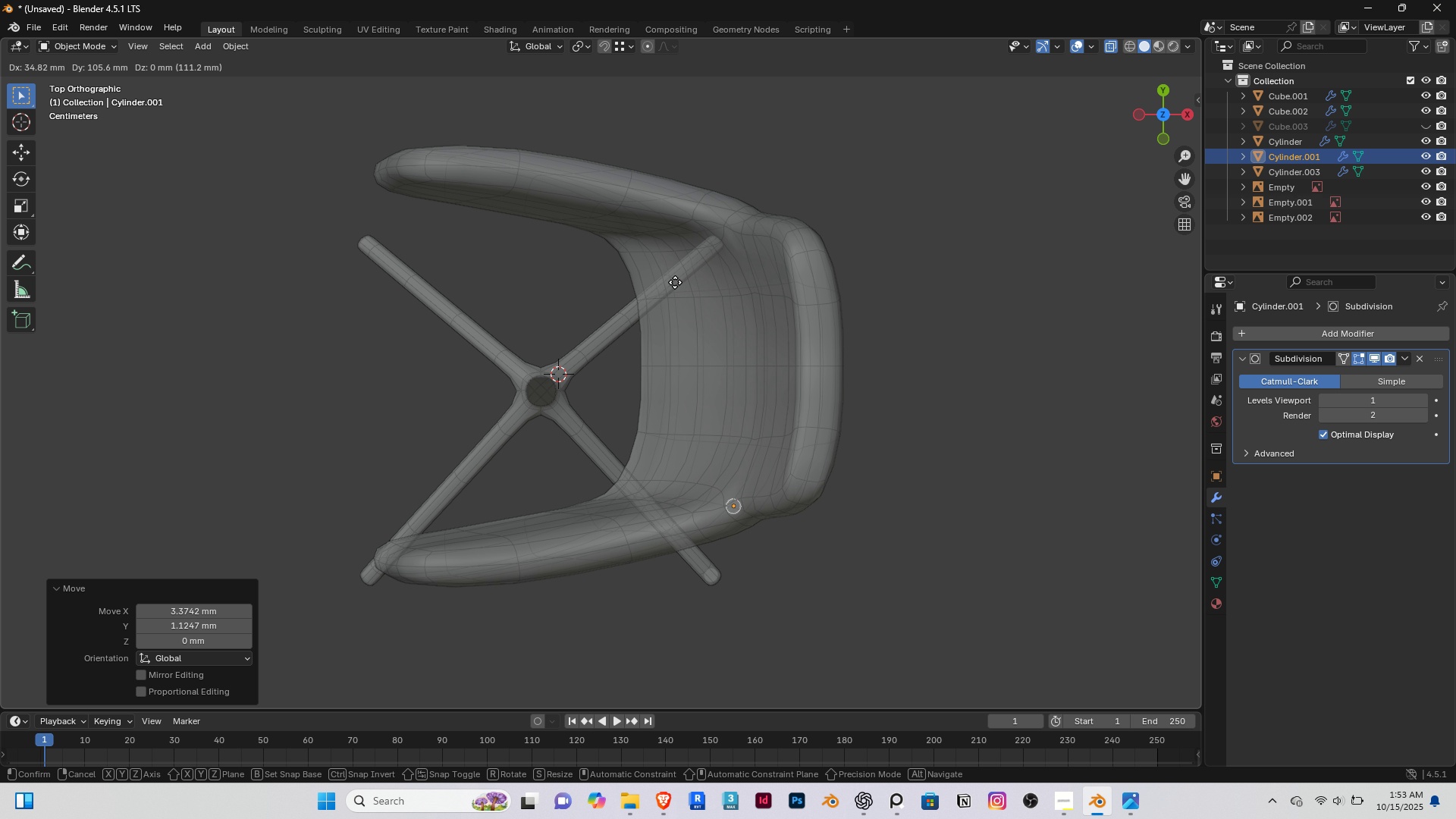 
key(Y)
 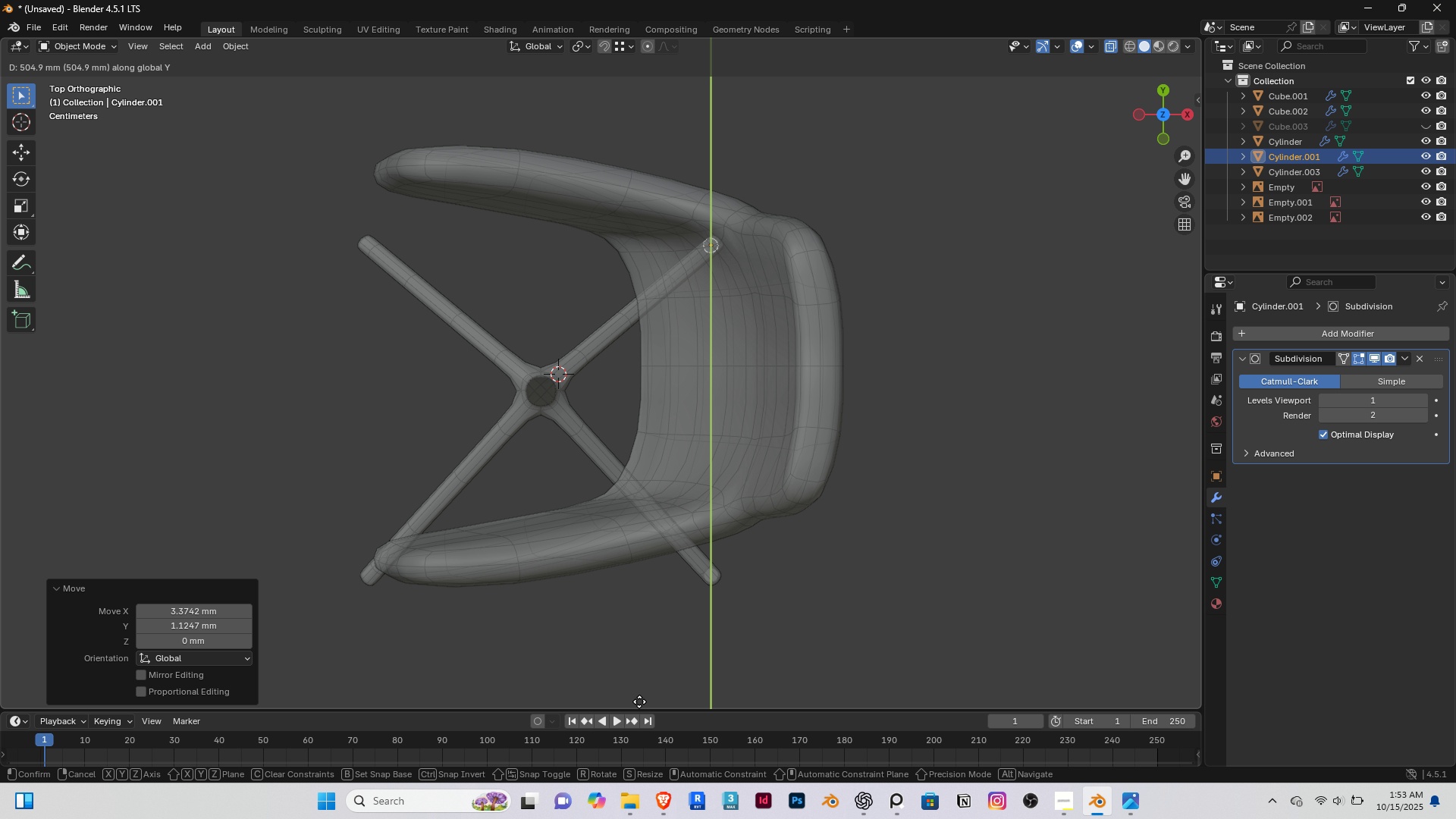 
left_click([640, 702])
 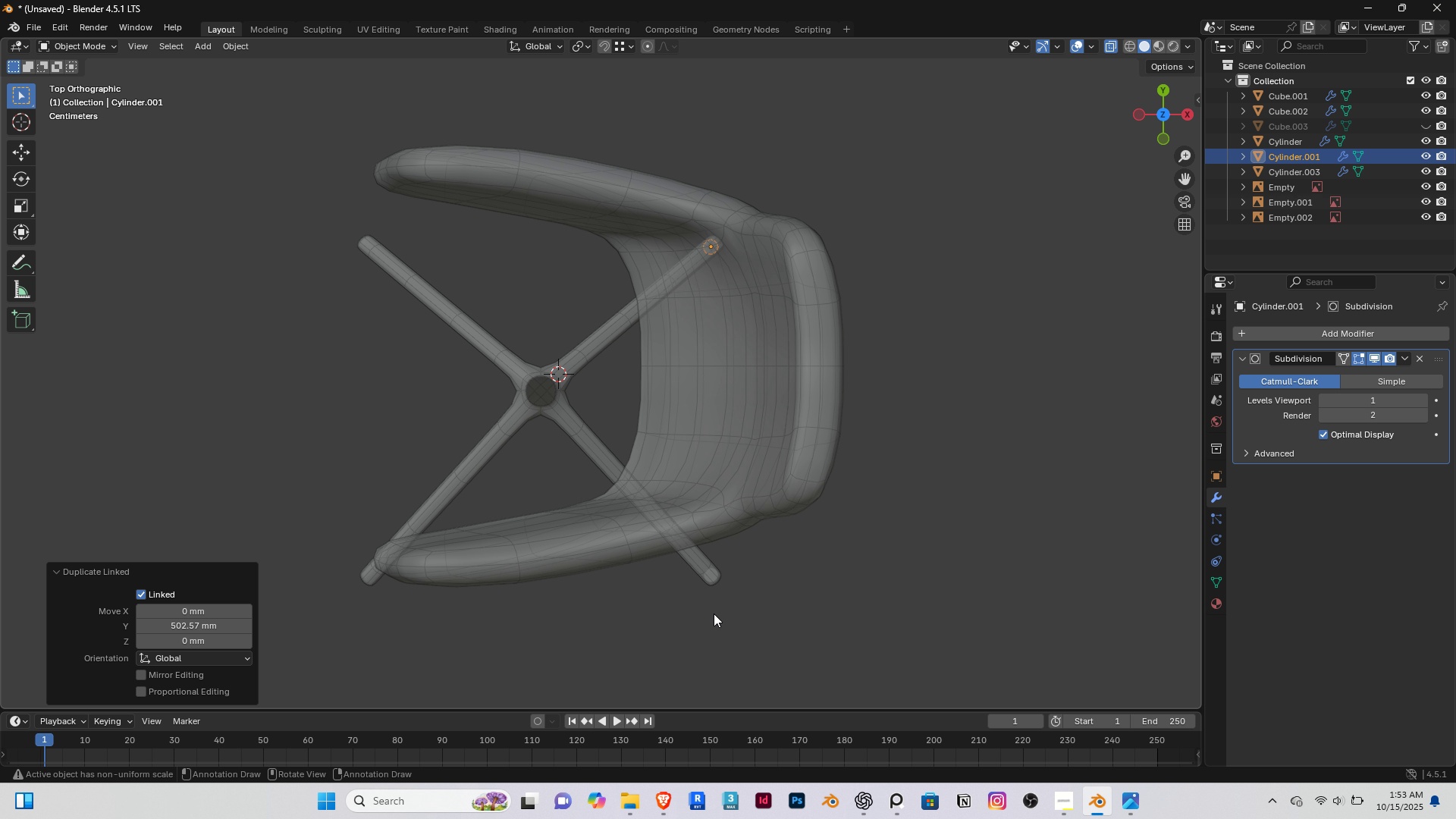 
scroll: coordinate [715, 613], scroll_direction: up, amount: 4.0
 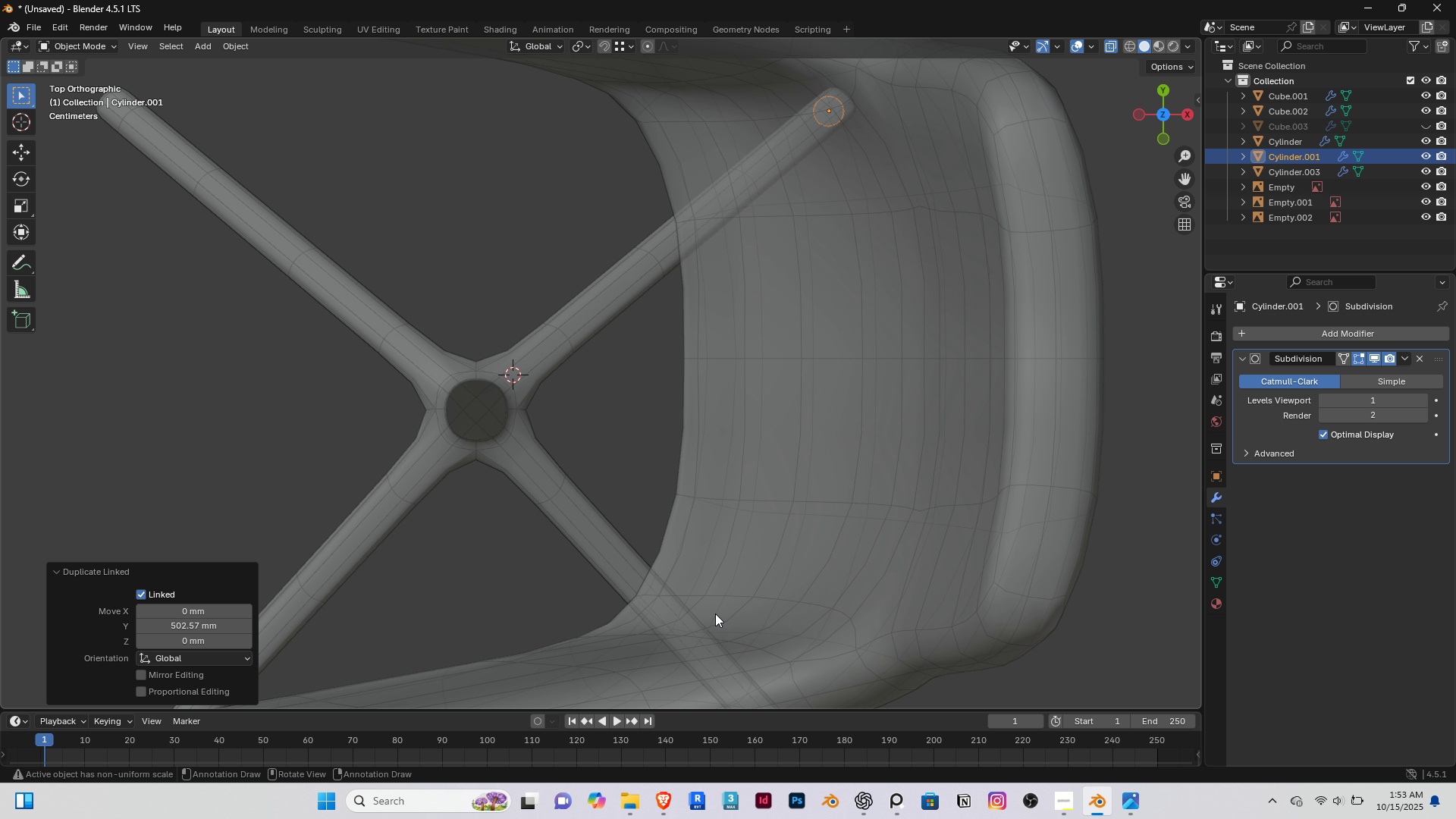 
hold_key(key=ShiftRight, duration=0.4)
 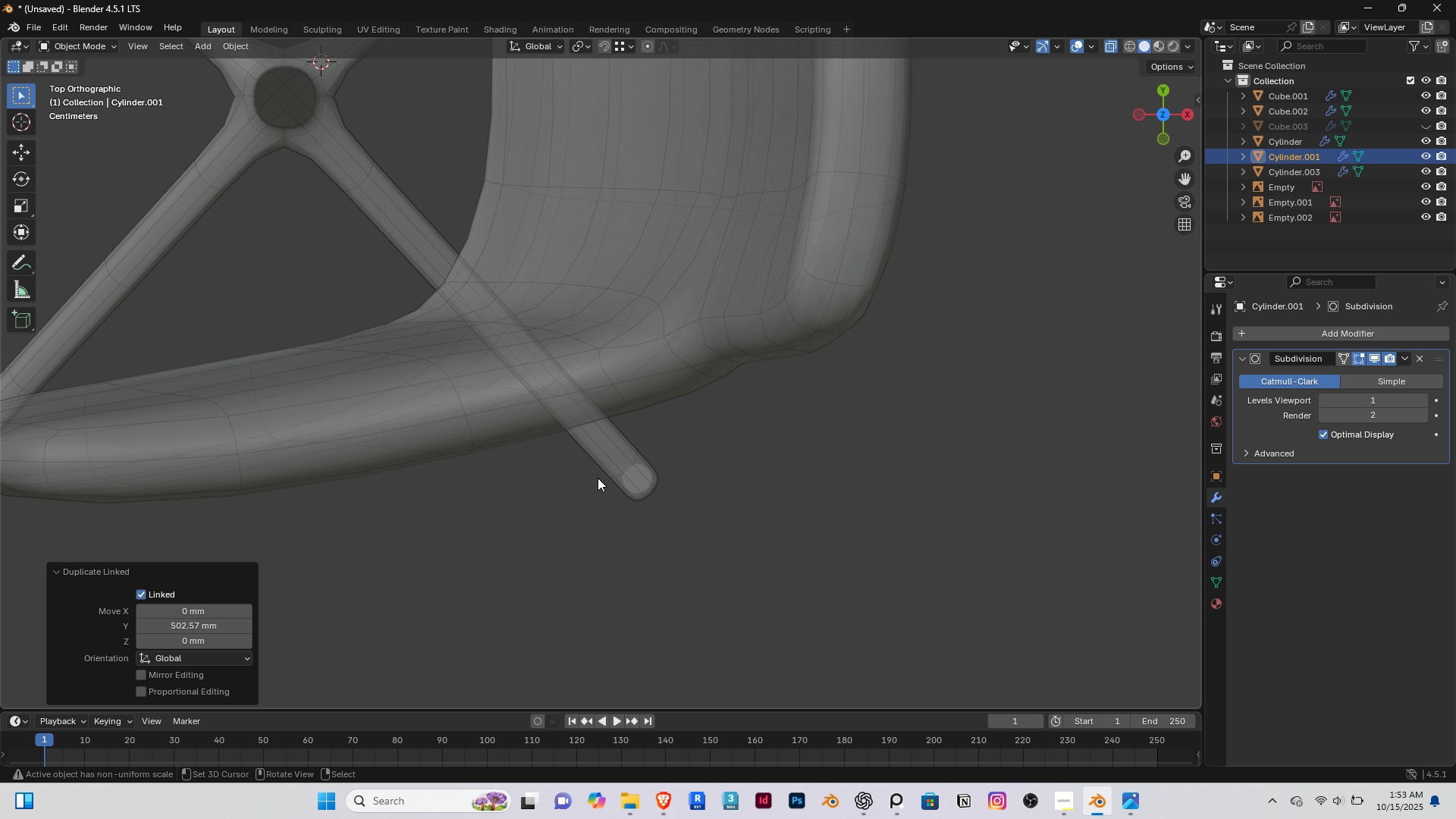 
scroll: coordinate [598, 478], scroll_direction: up, amount: 4.0
 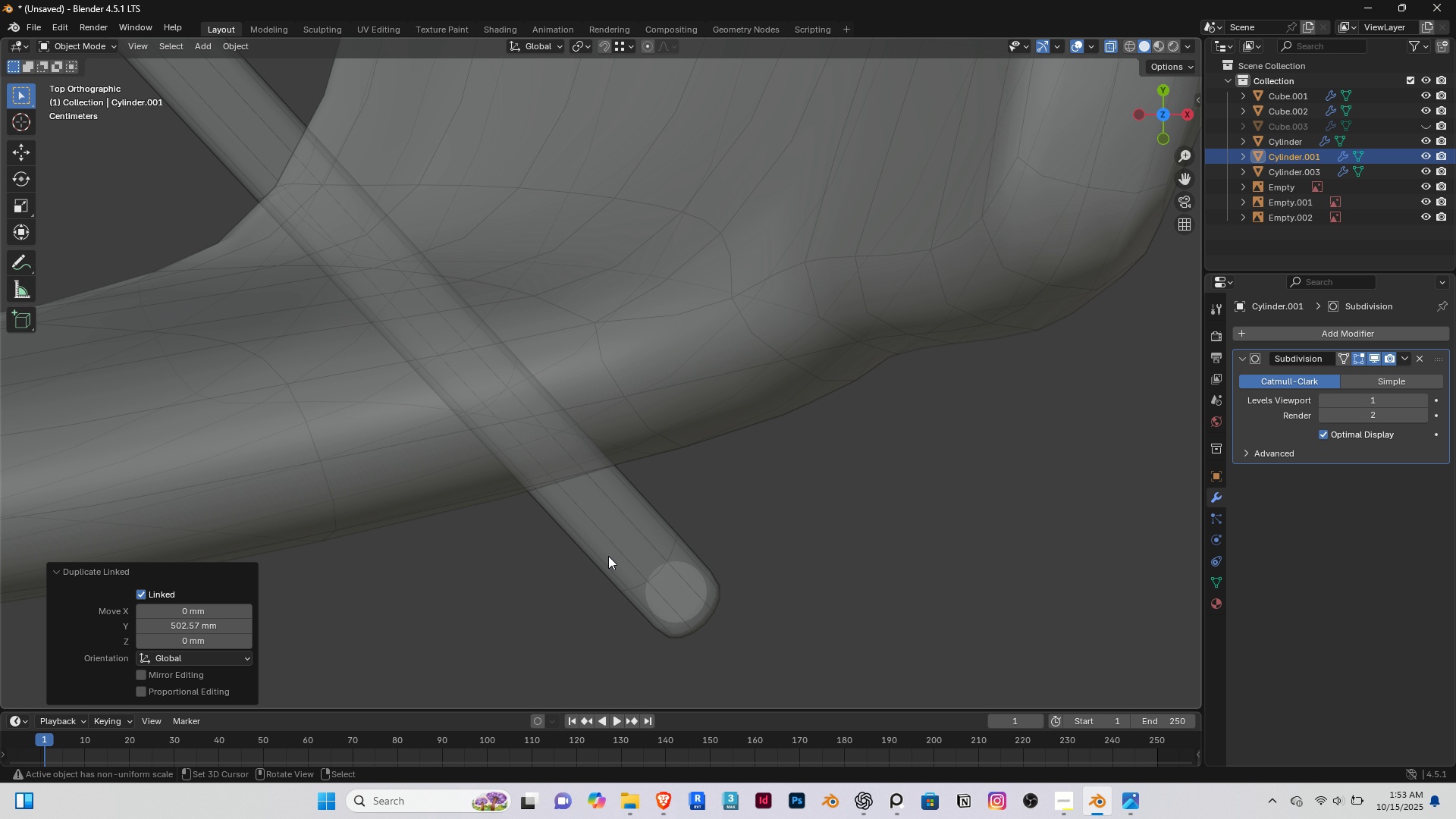 
hold_key(key=ShiftRight, duration=0.34)
 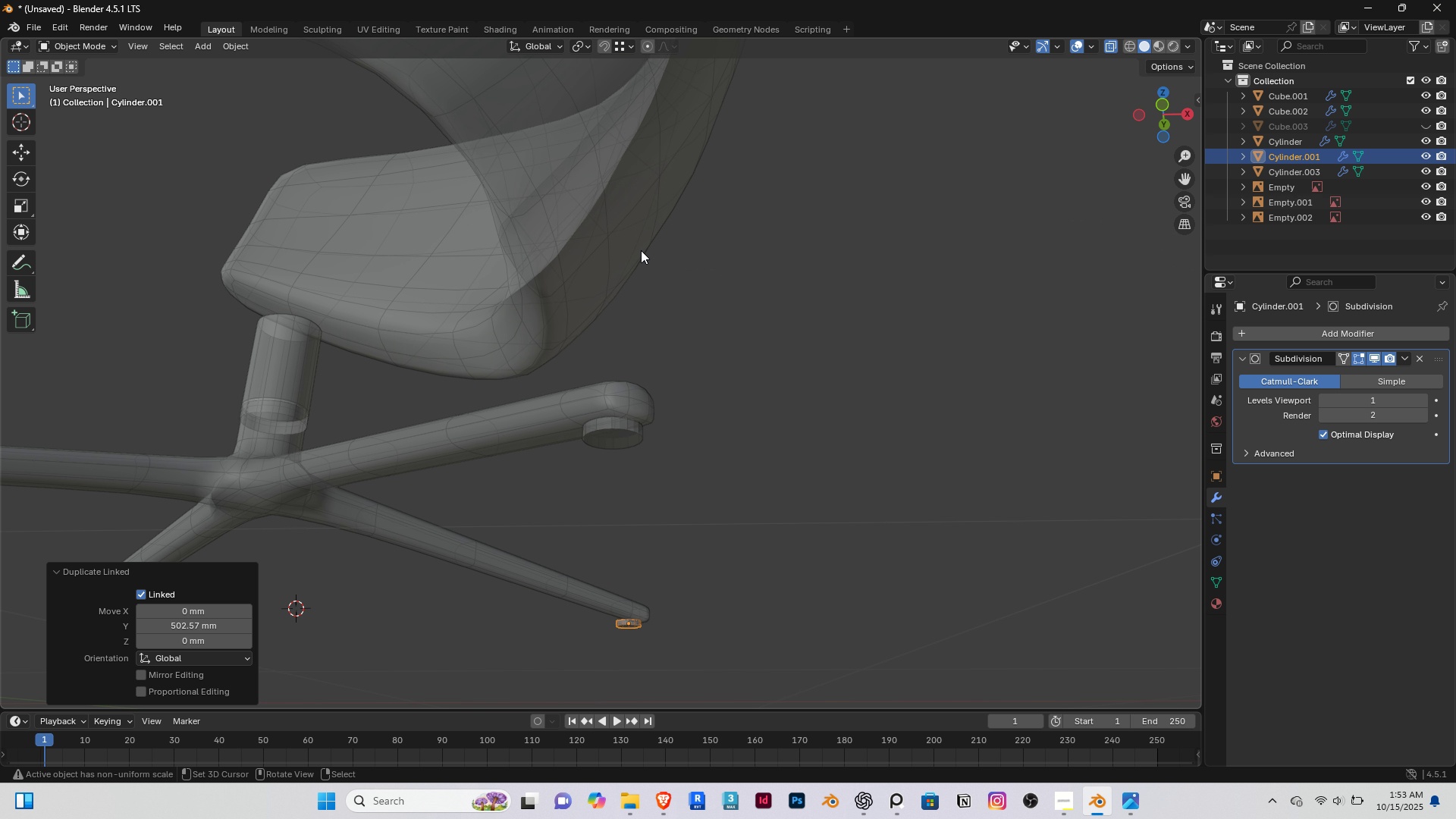 
hold_key(key=ShiftRight, duration=1.18)
right_click([592, 437])
 